 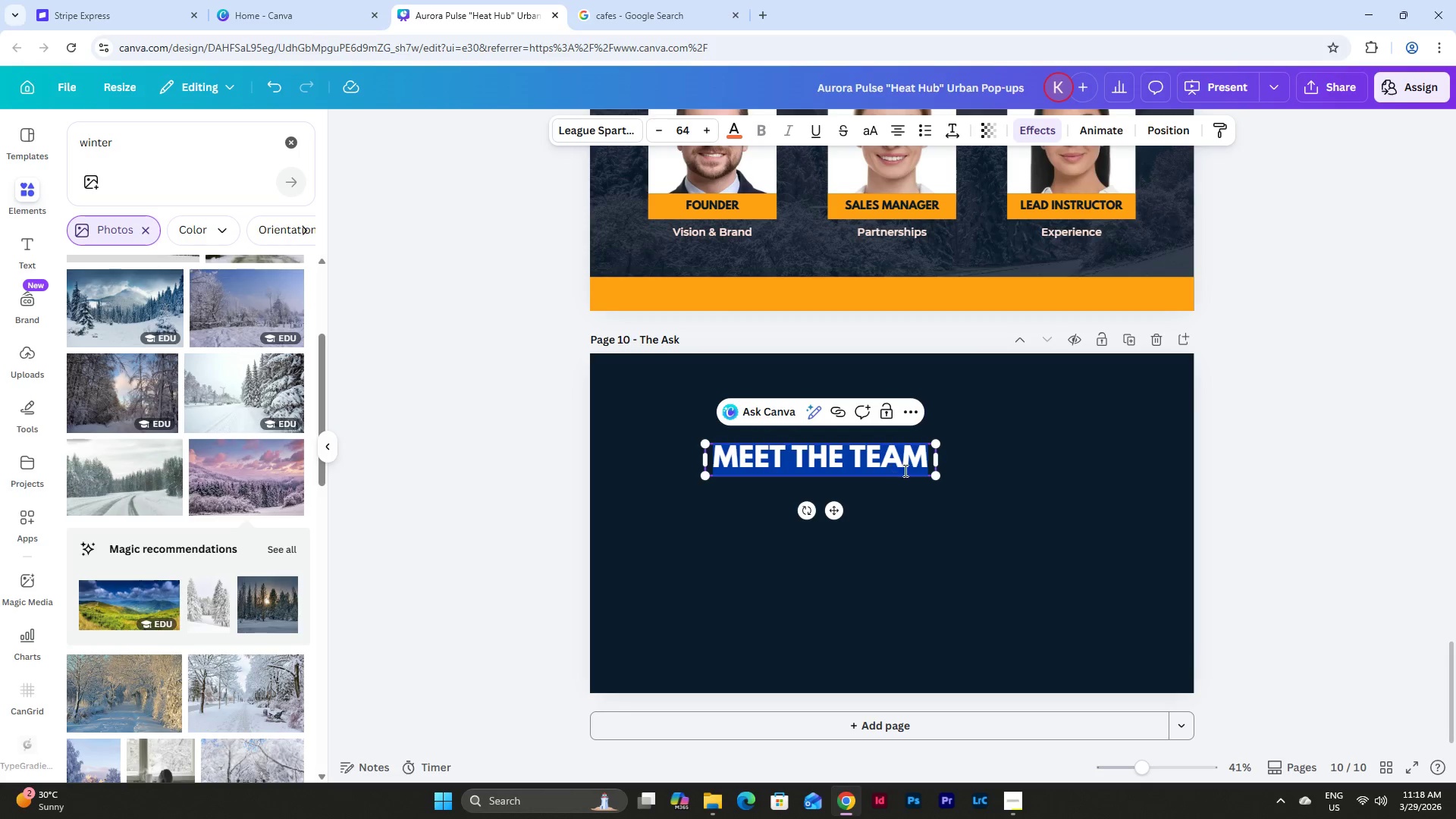 
type(3-CITY WINTER METRO TOUR)
 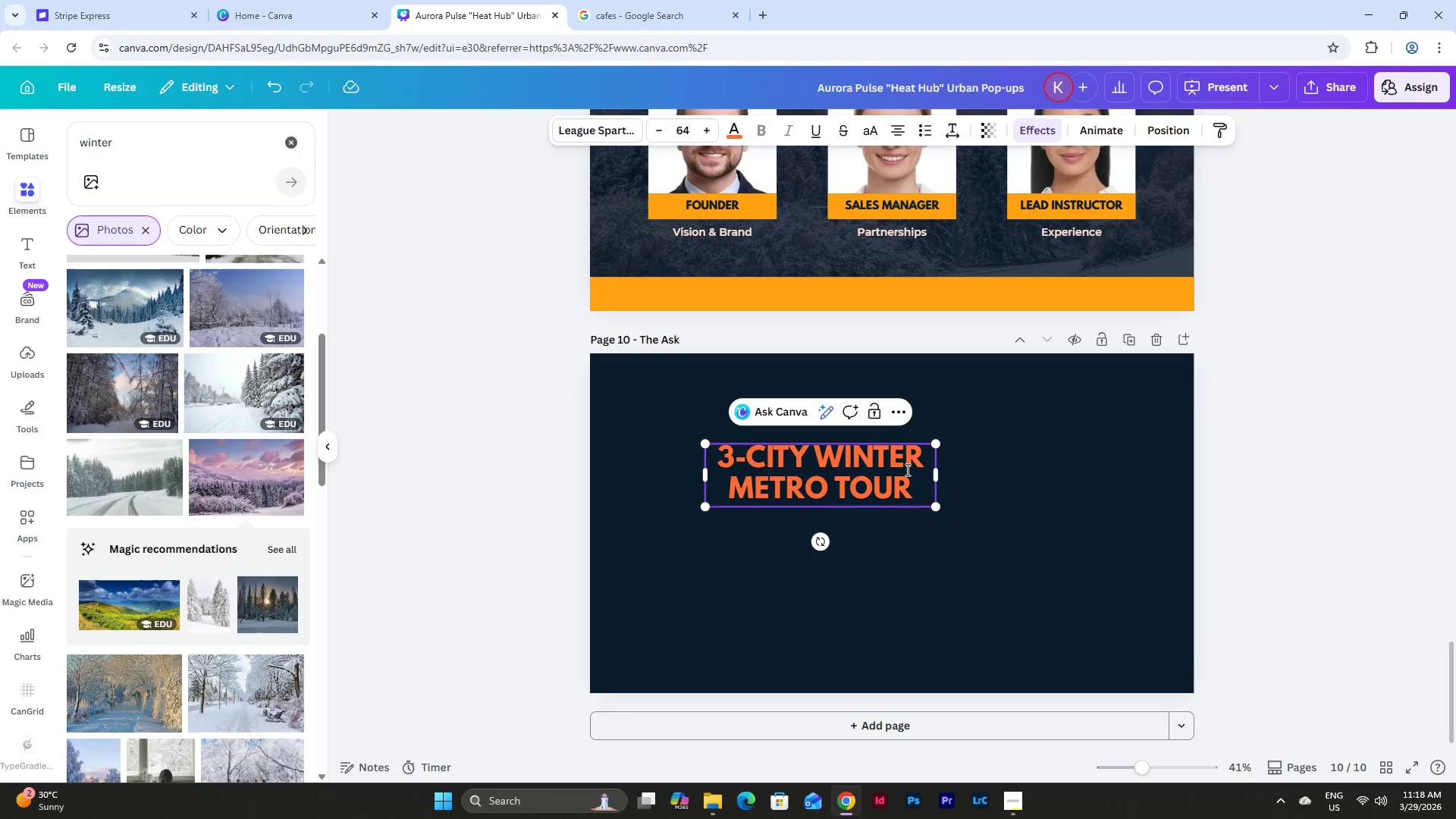 
left_click_drag(start_coordinate=[937, 478], to_coordinate=[1147, 498])
 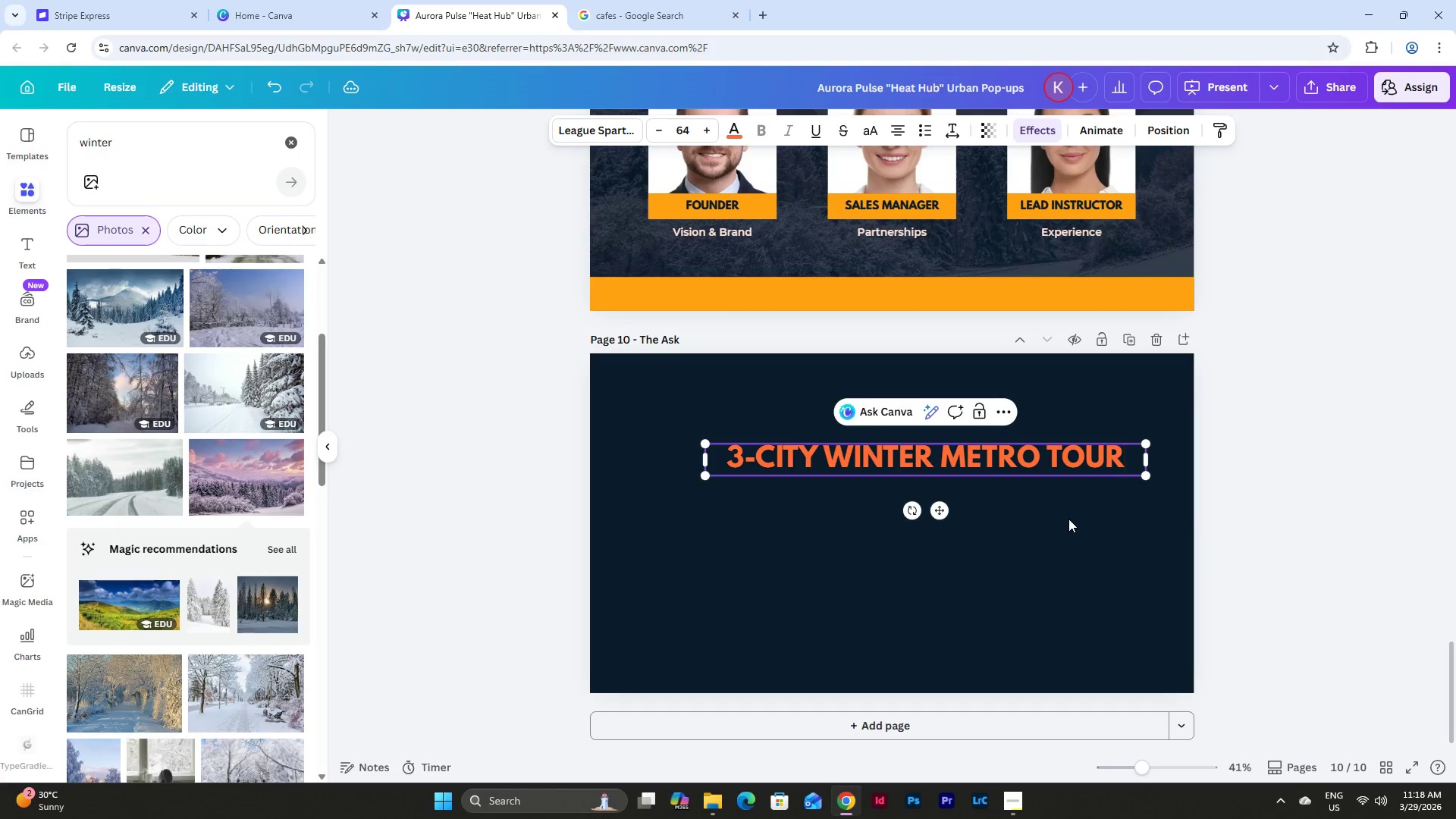 
left_click([1068, 519])
 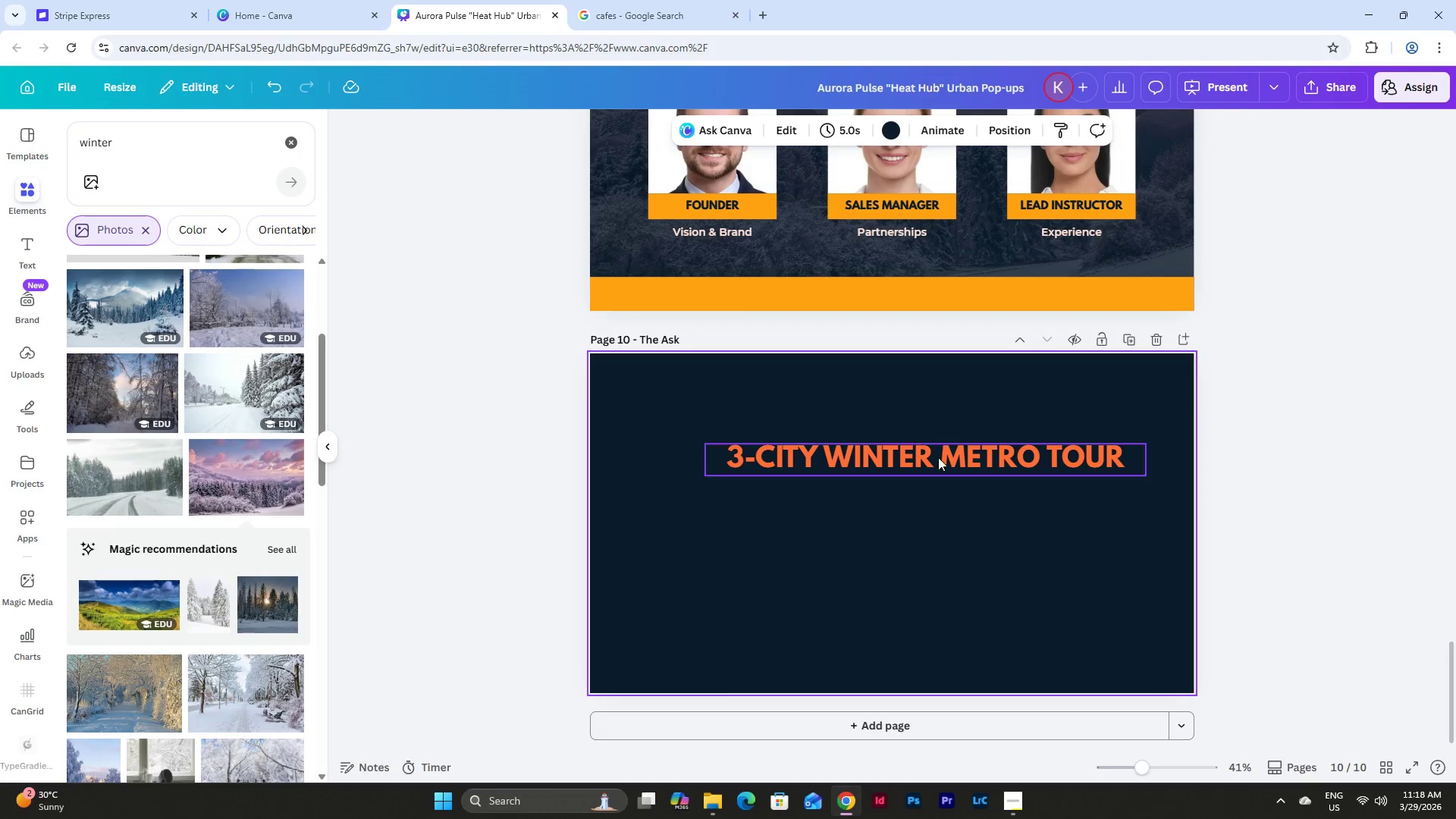 
double_click([943, 456])
 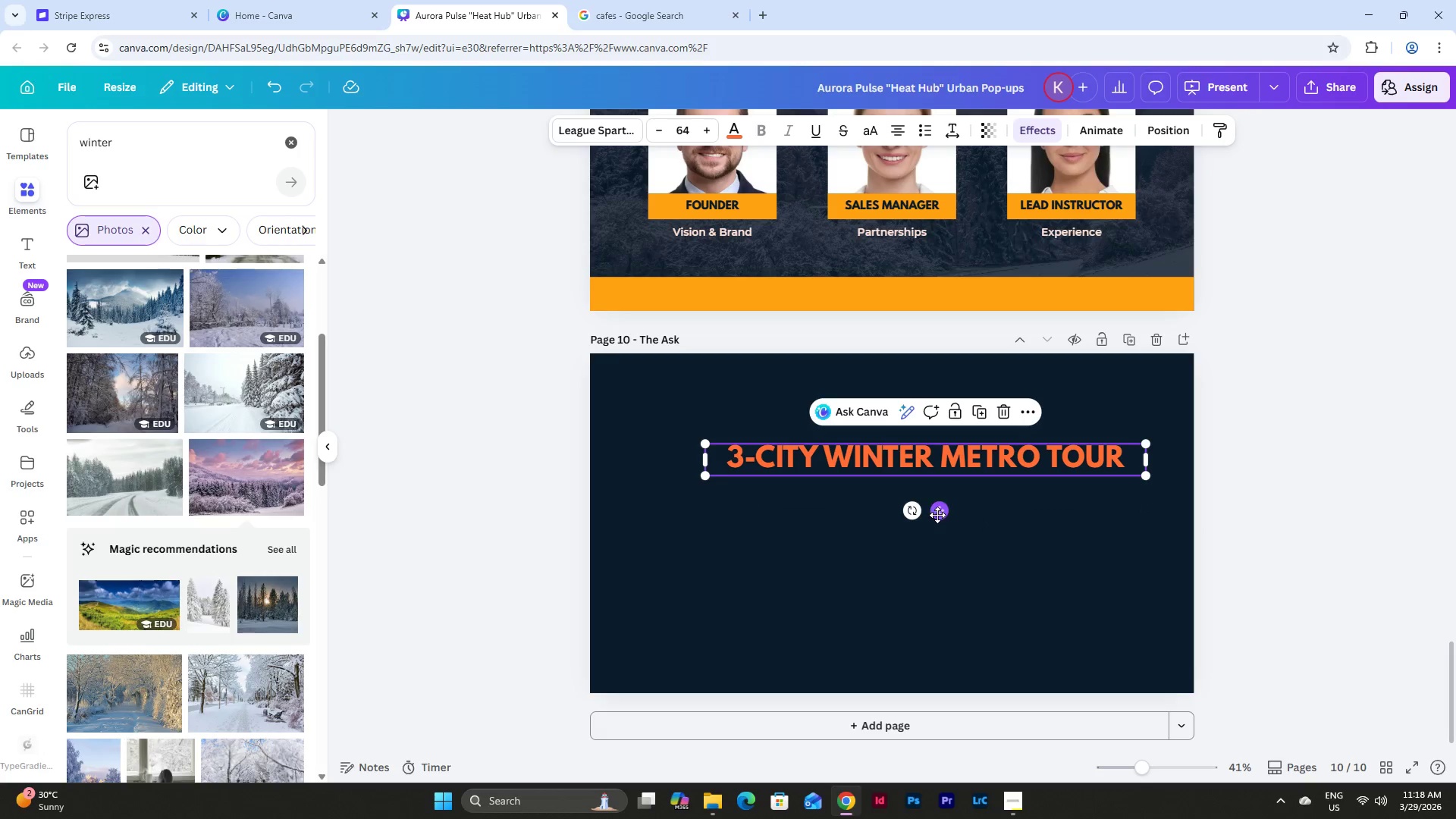 
left_click_drag(start_coordinate=[937, 515], to_coordinate=[903, 460])
 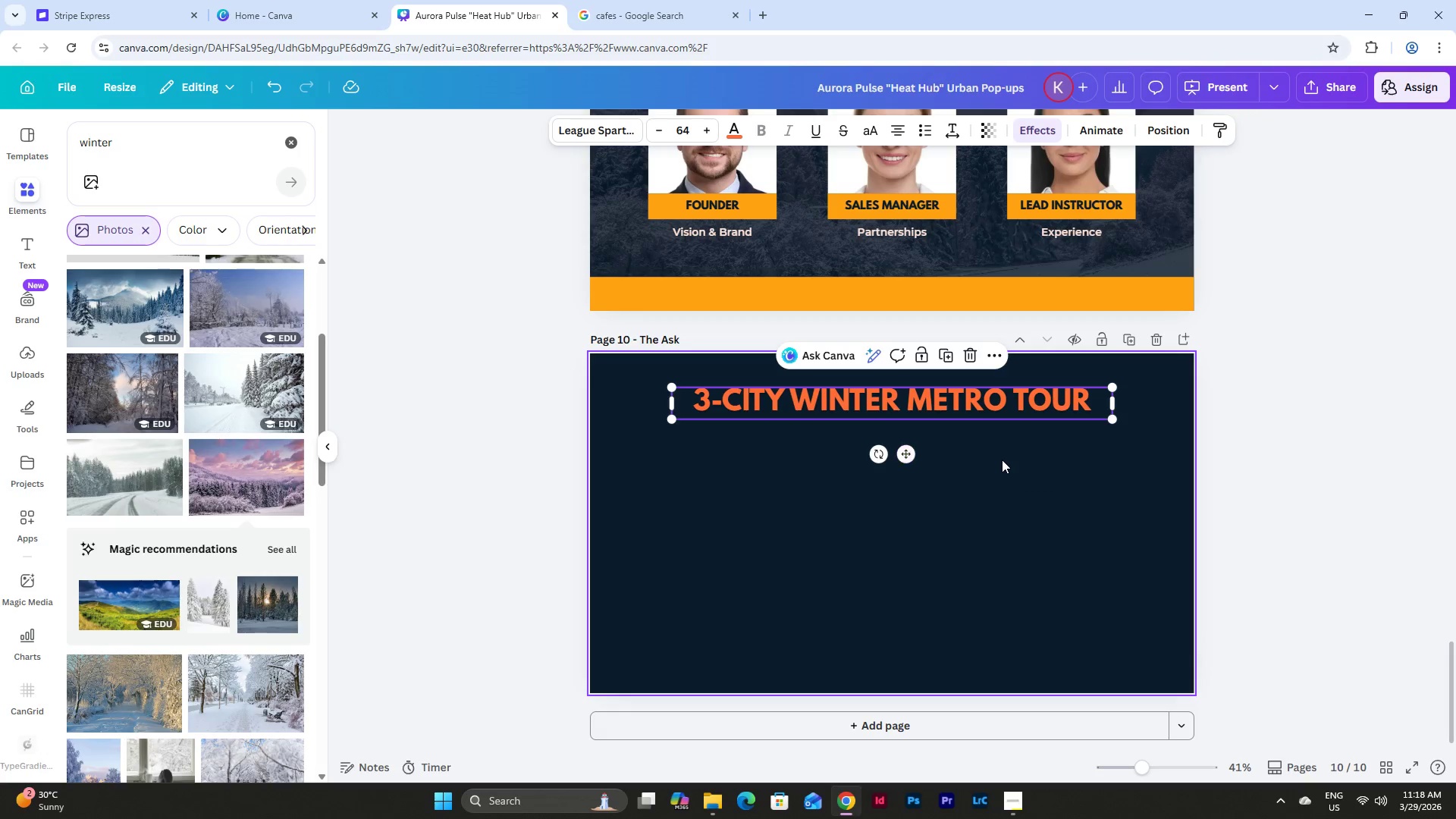 
left_click([1002, 460])
 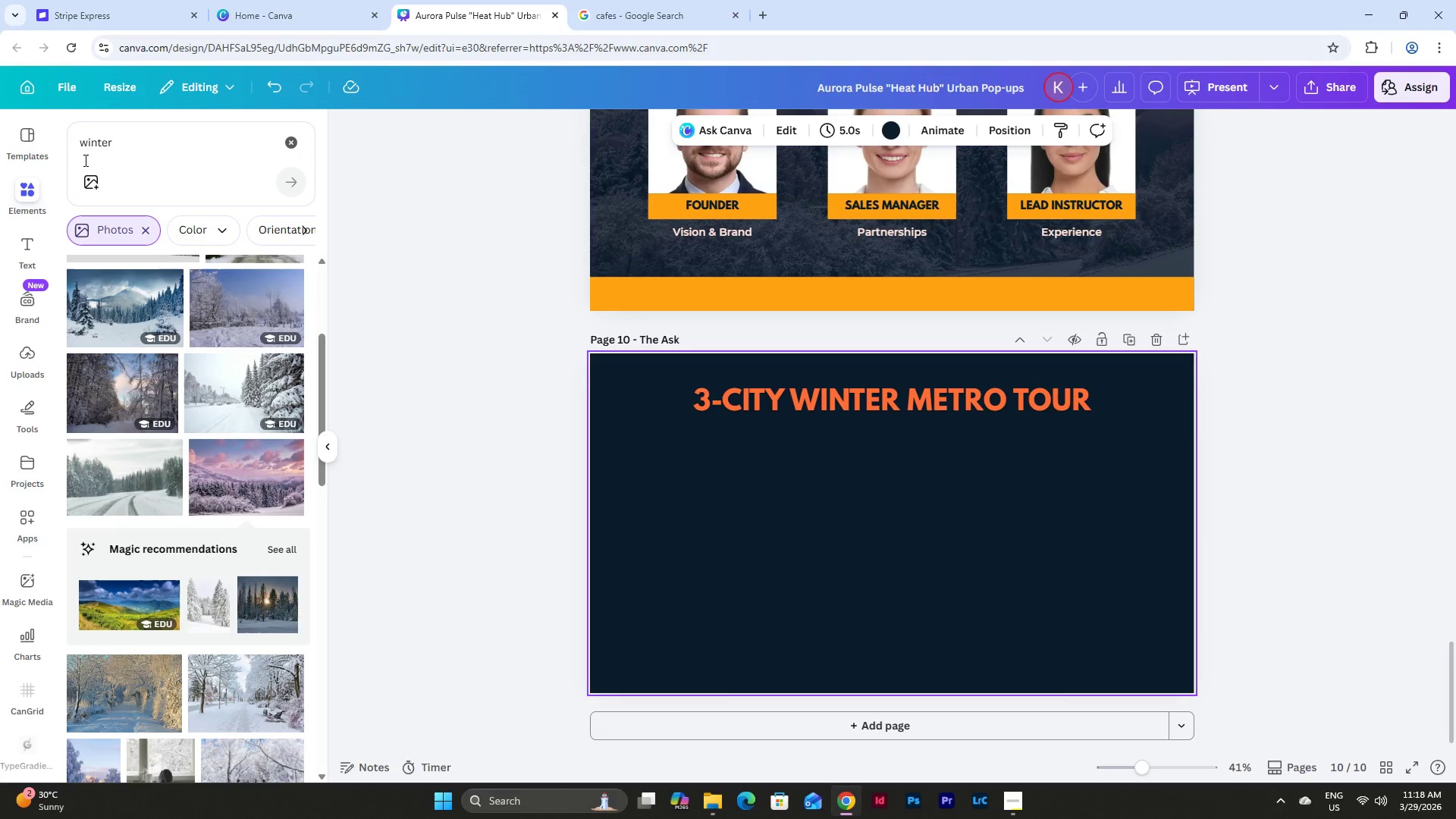 
left_click_drag(start_coordinate=[163, 143], to_coordinate=[28, 130])
 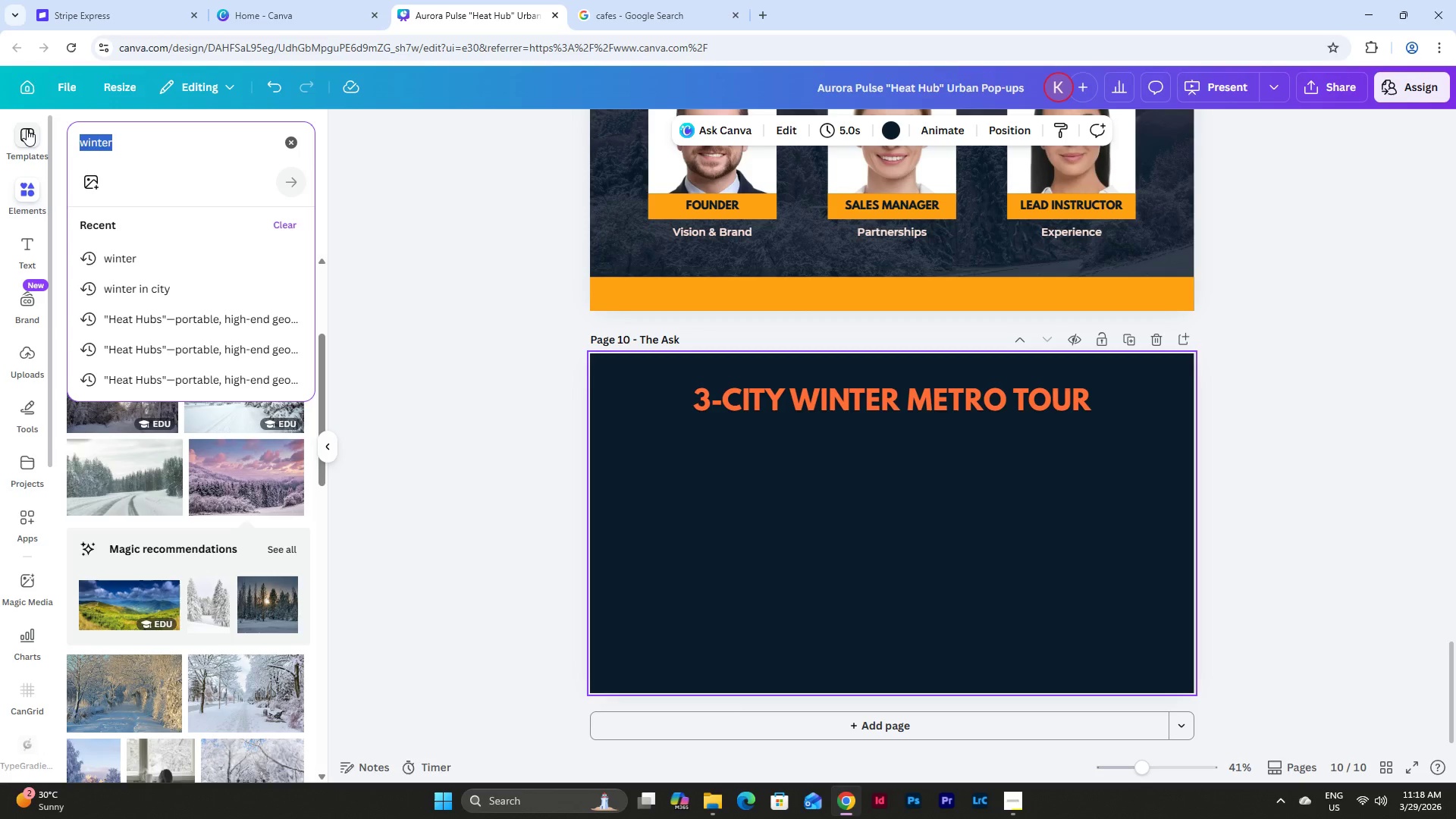 
type(go)
key(Backspace)
type(lobal)
 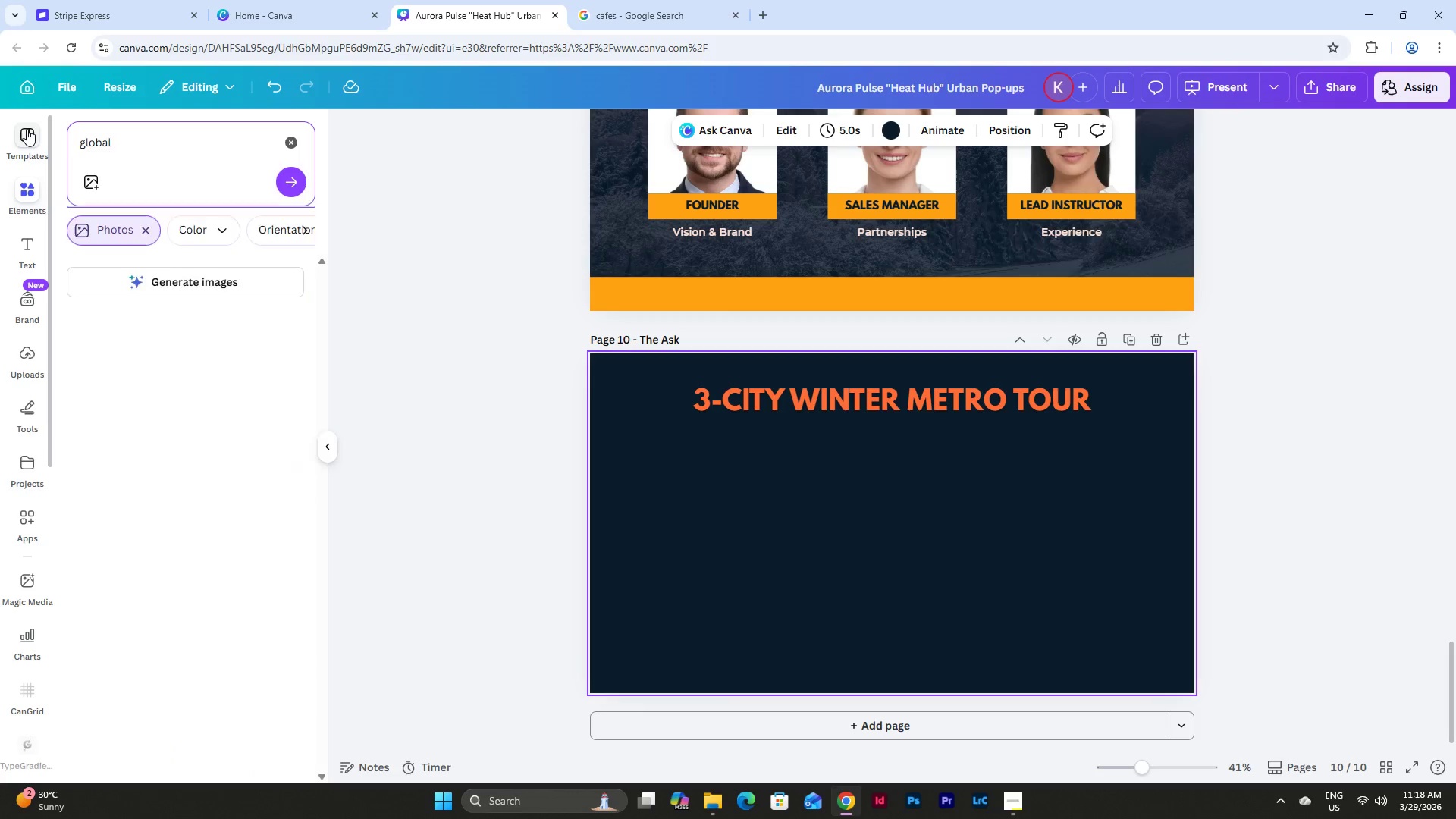 
key(Enter)
 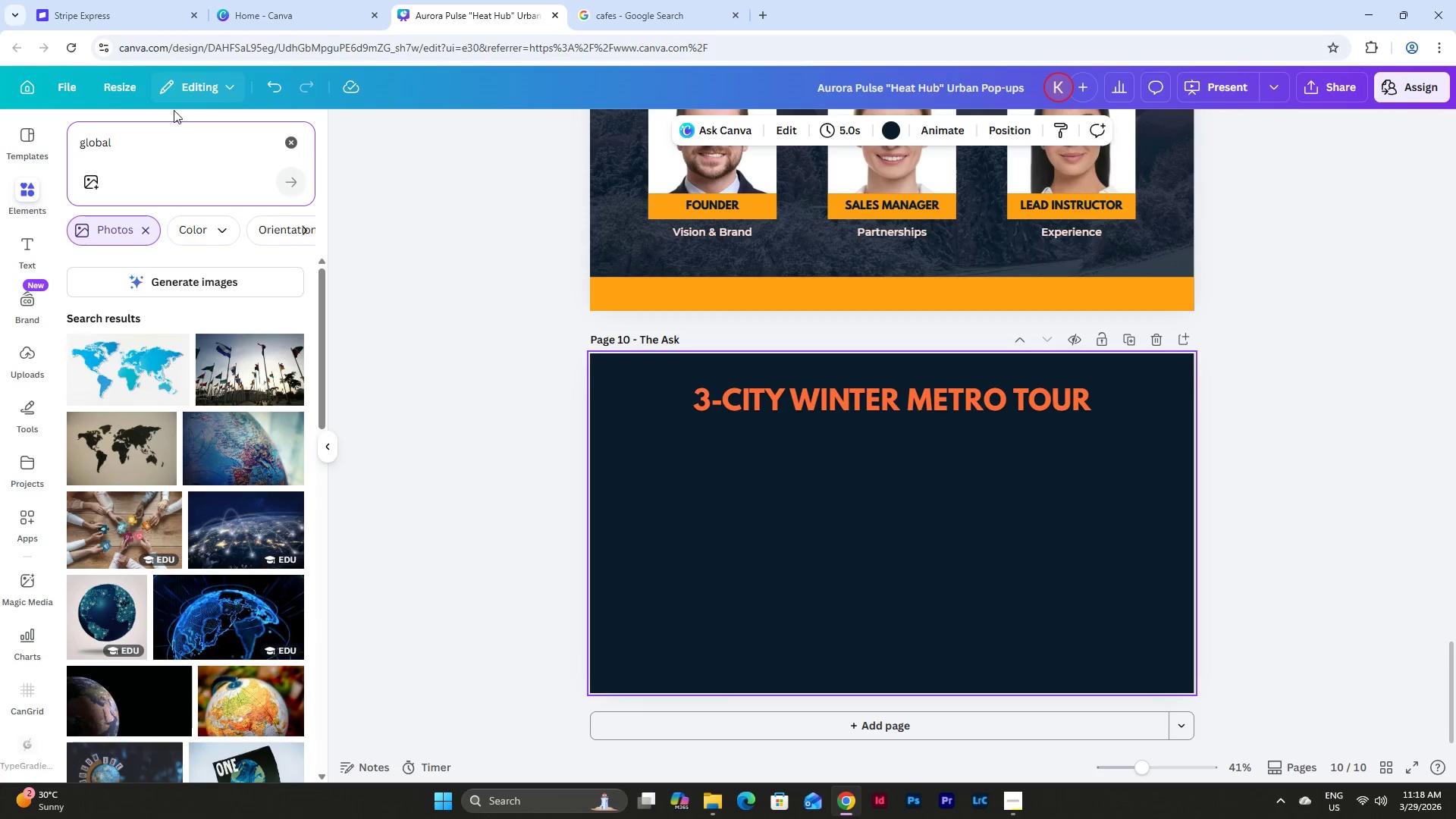 
scroll: coordinate [232, 406], scroll_direction: down, amount: 2.0
 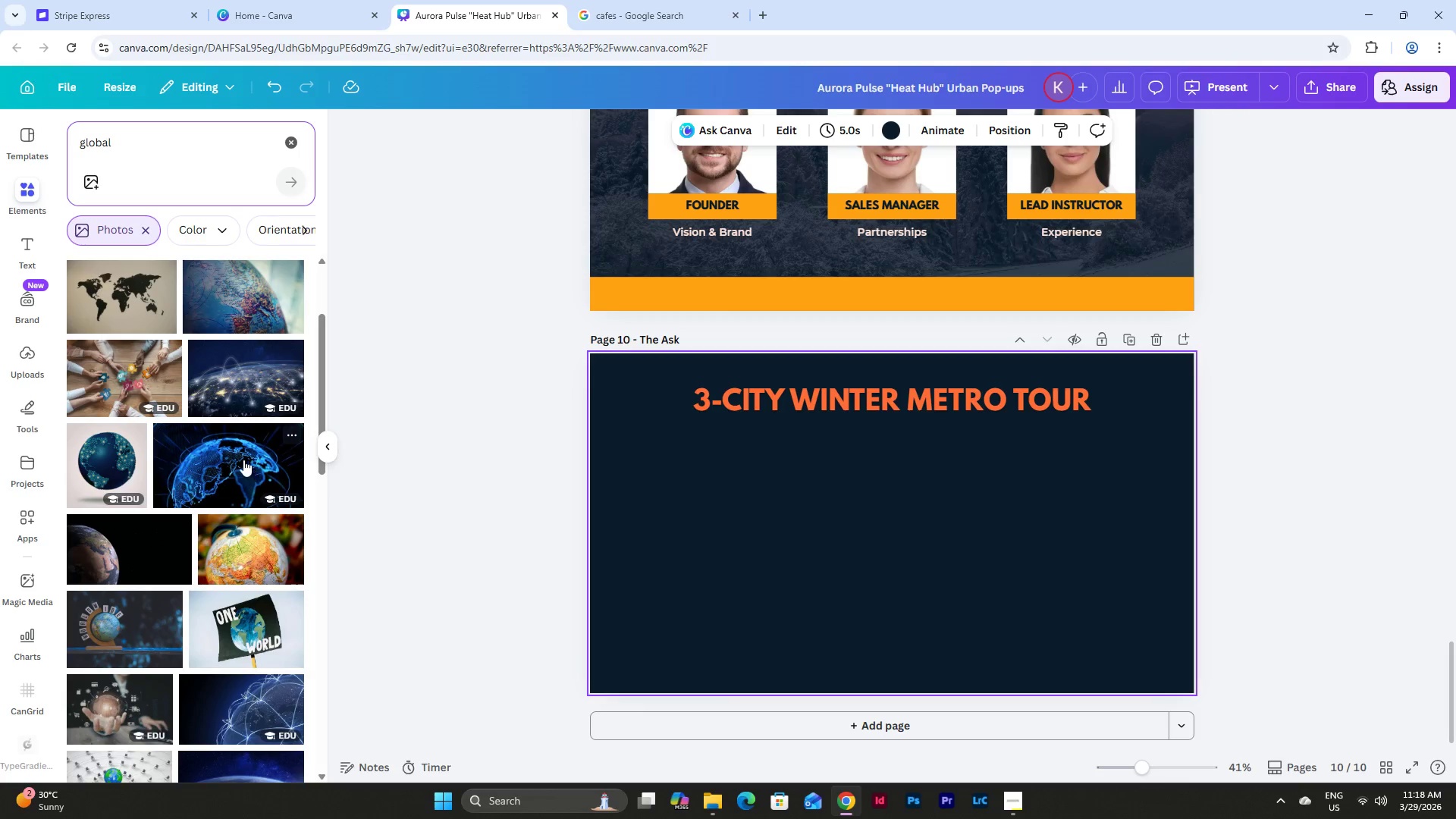 
left_click([224, 389])
 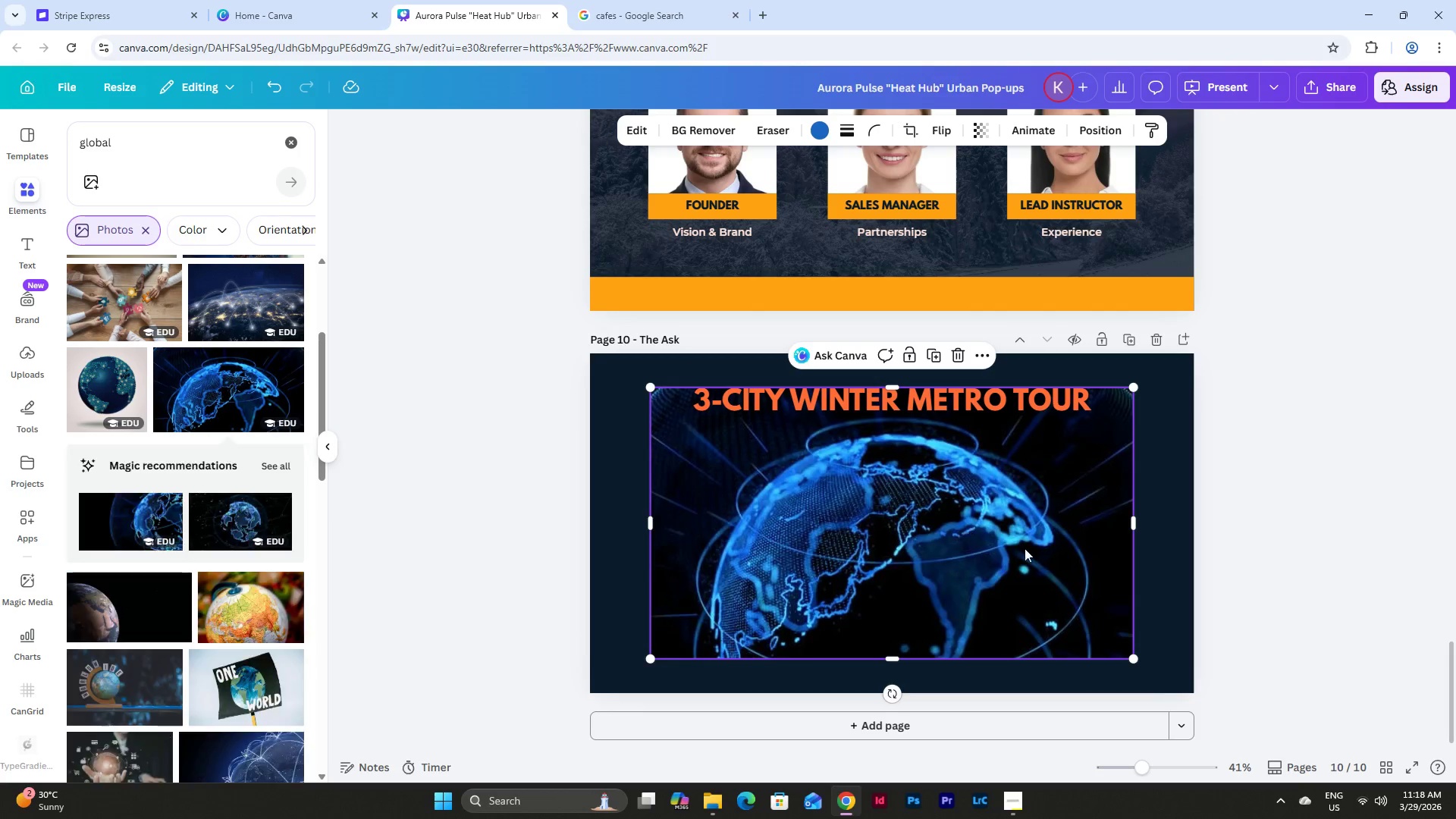 
scroll: coordinate [244, 410], scroll_direction: down, amount: 1.0
 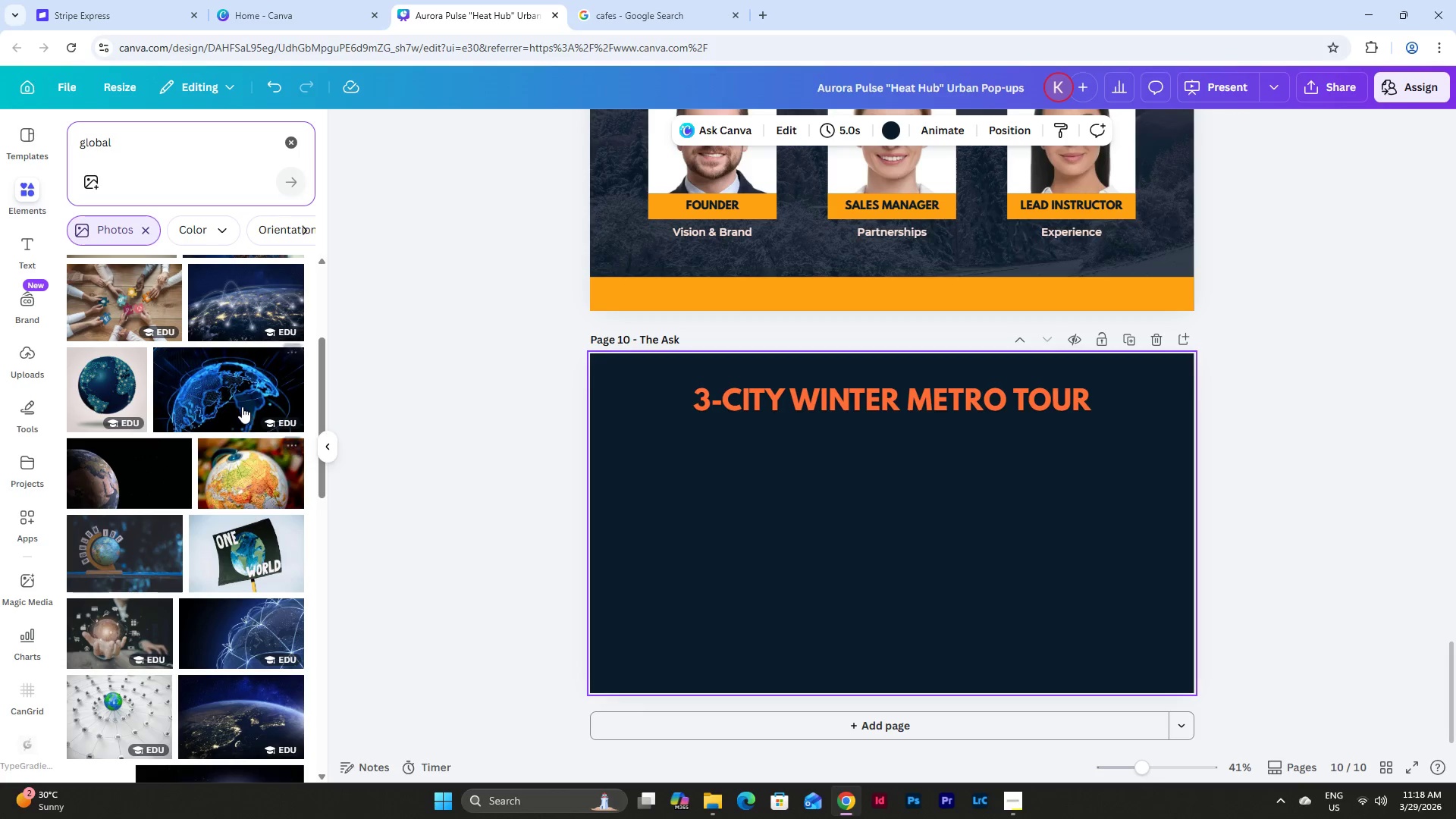 
left_click_drag(start_coordinate=[1001, 510], to_coordinate=[1001, 546])
 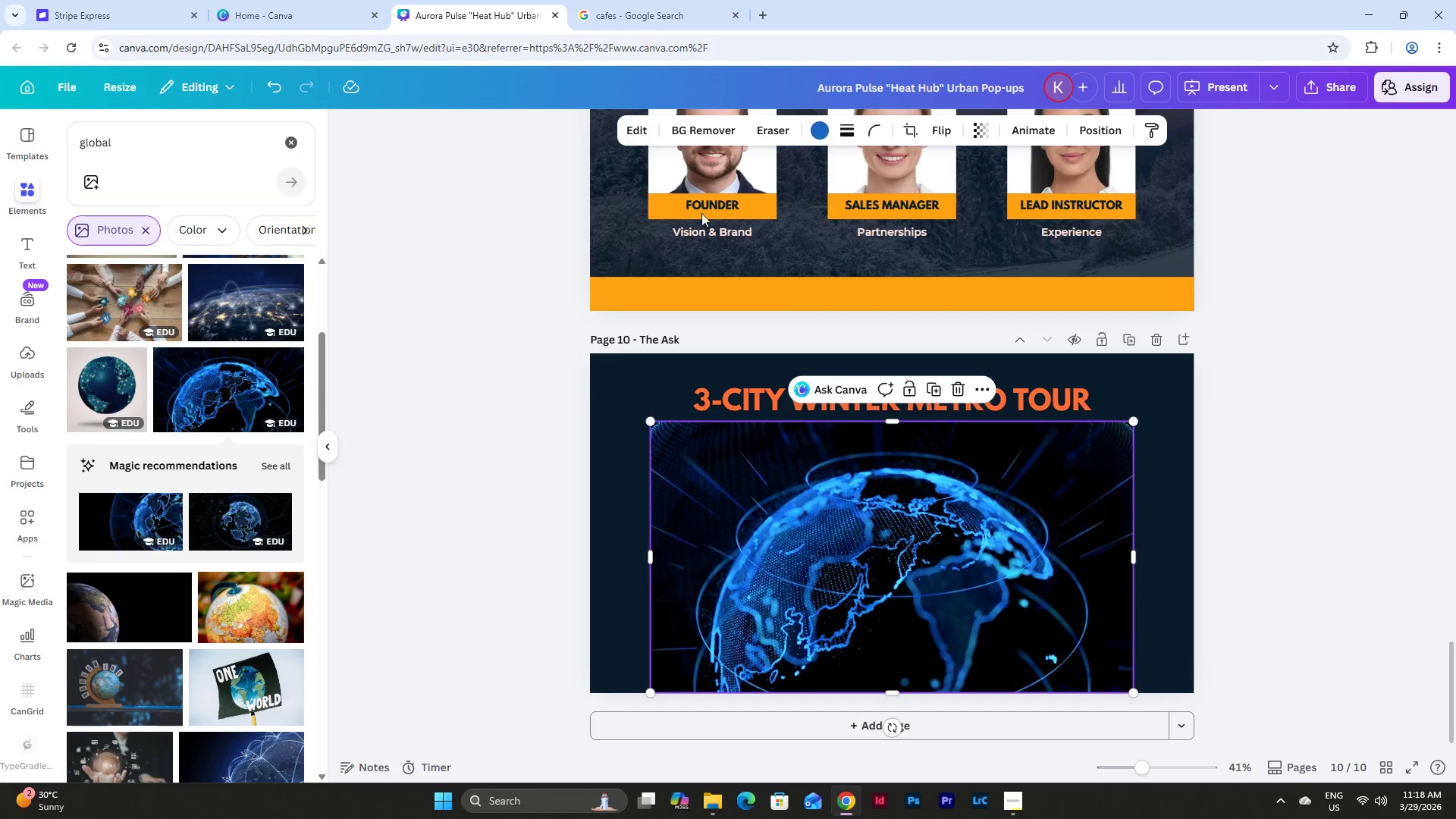 
left_click([703, 127])
 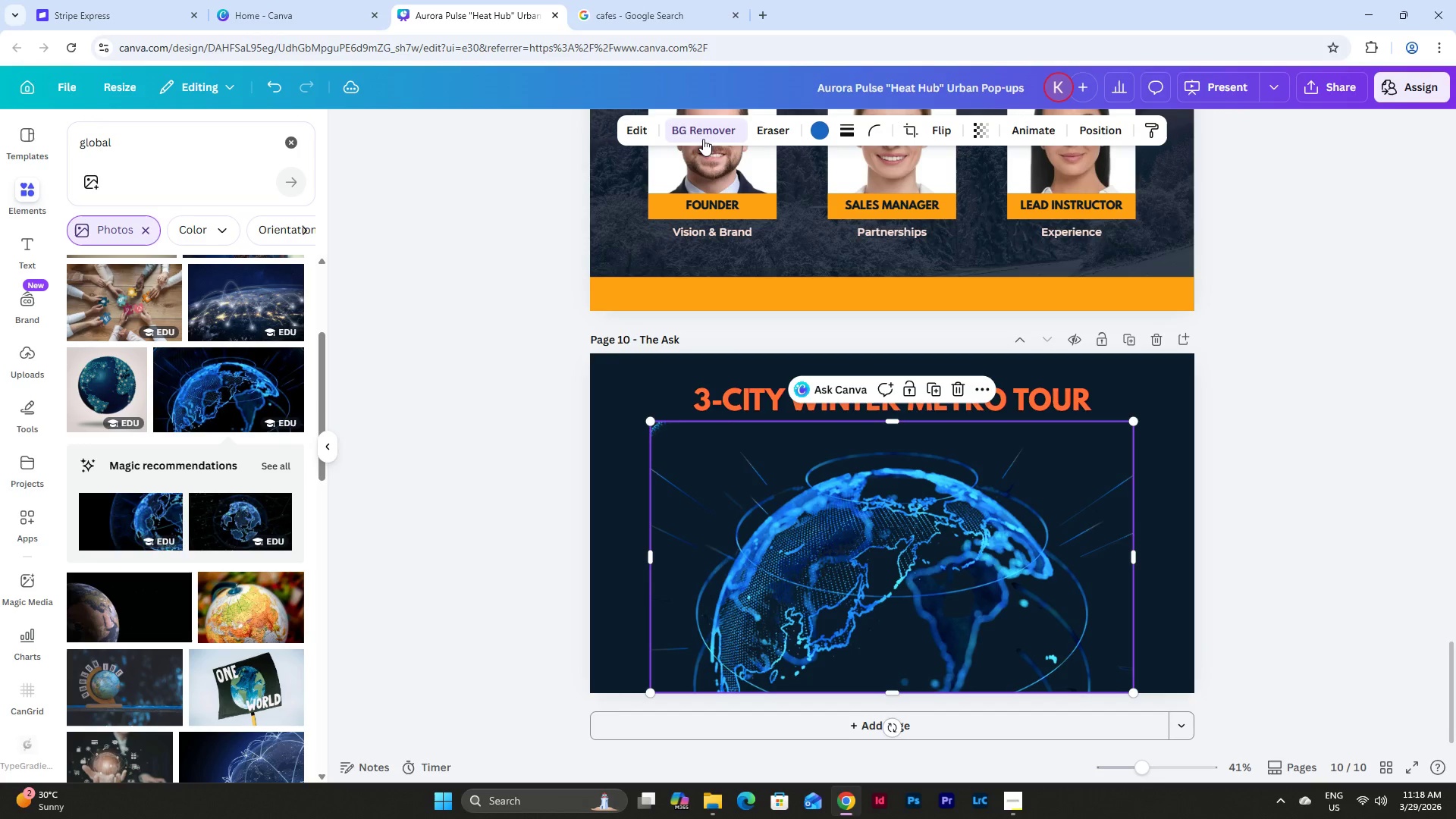 
left_click([1216, 463])
 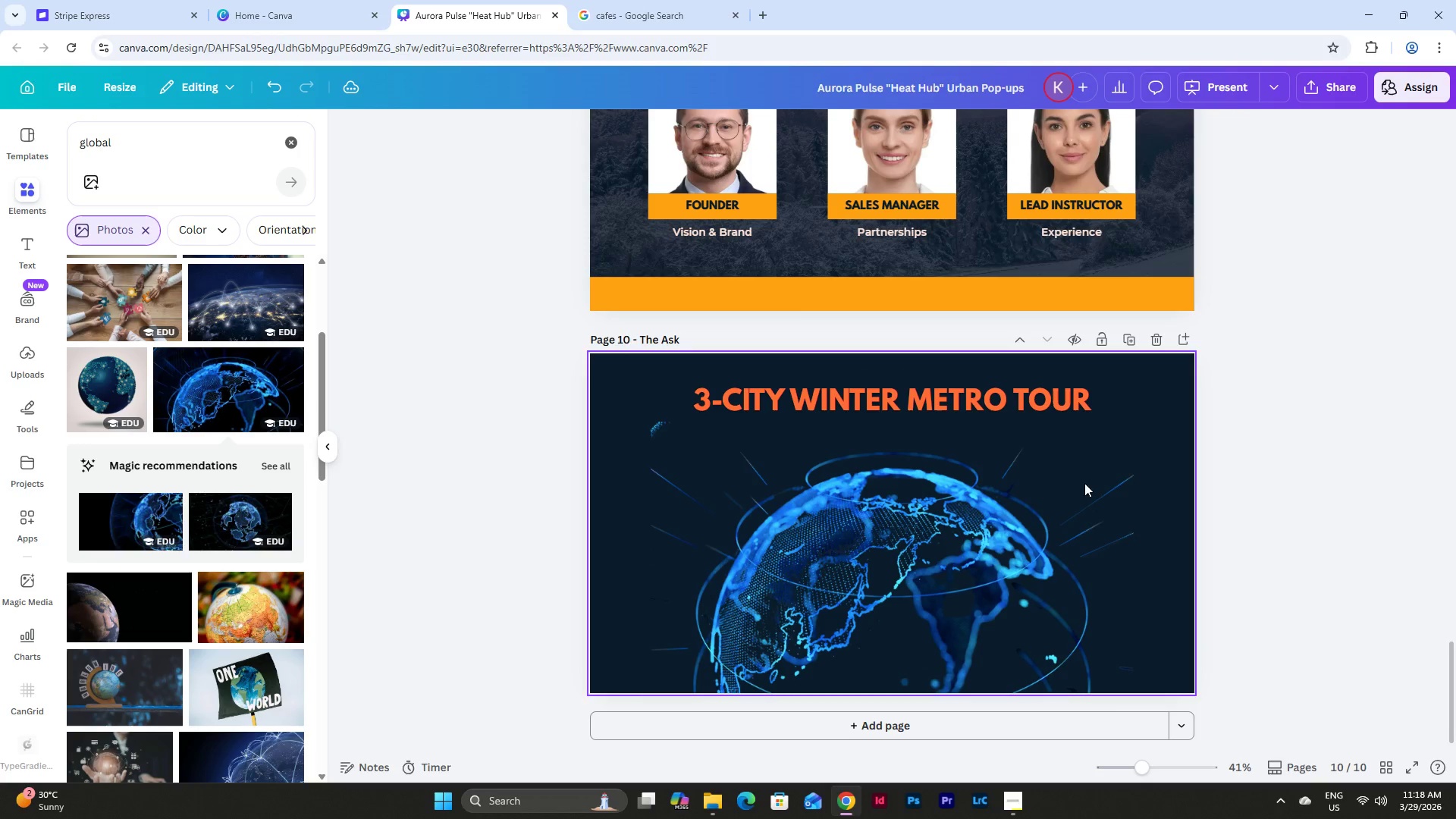 
left_click([835, 483])
 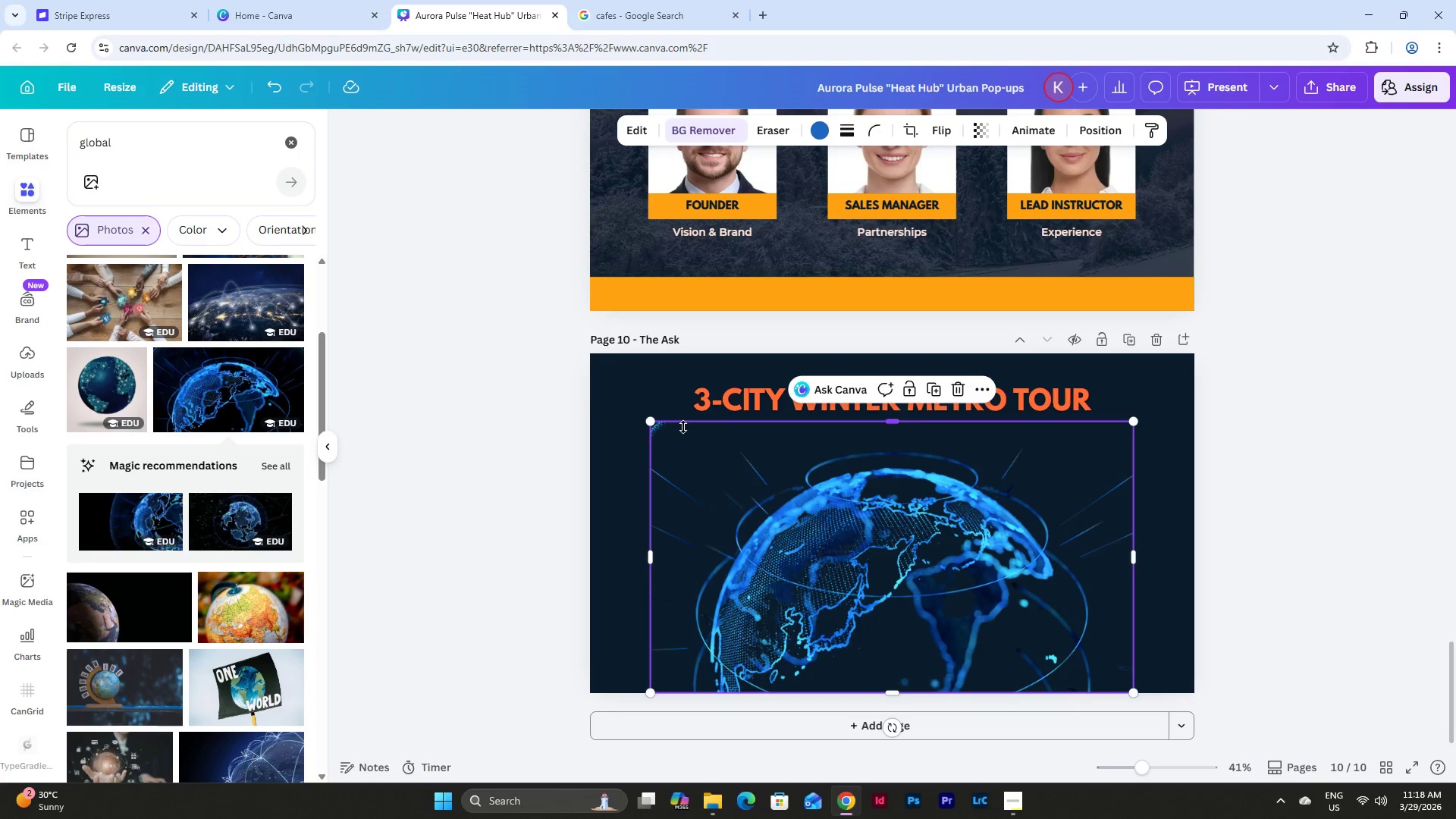 
key(Control+Z)
 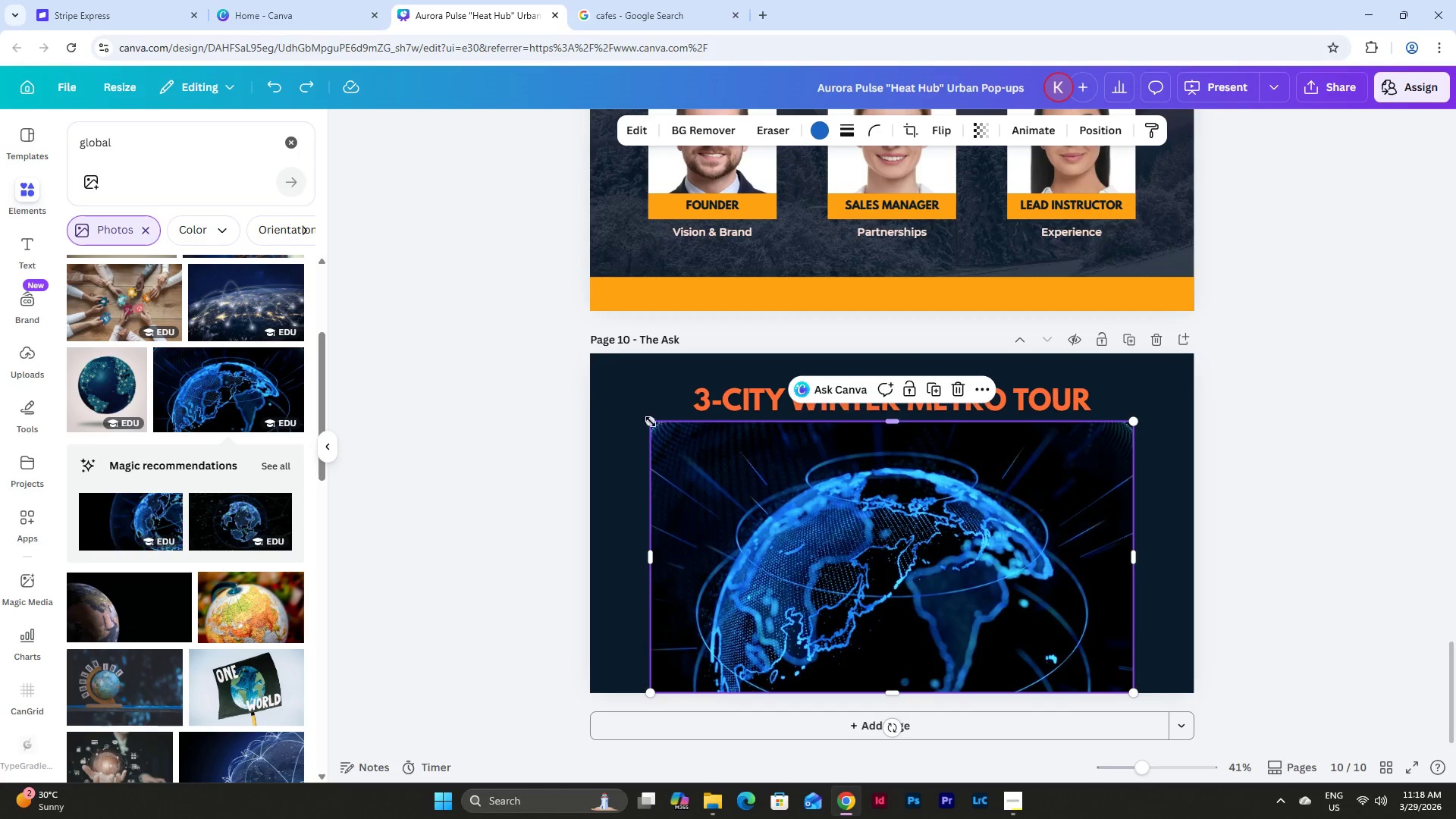 
left_click_drag(start_coordinate=[651, 422], to_coordinate=[551, 305])
 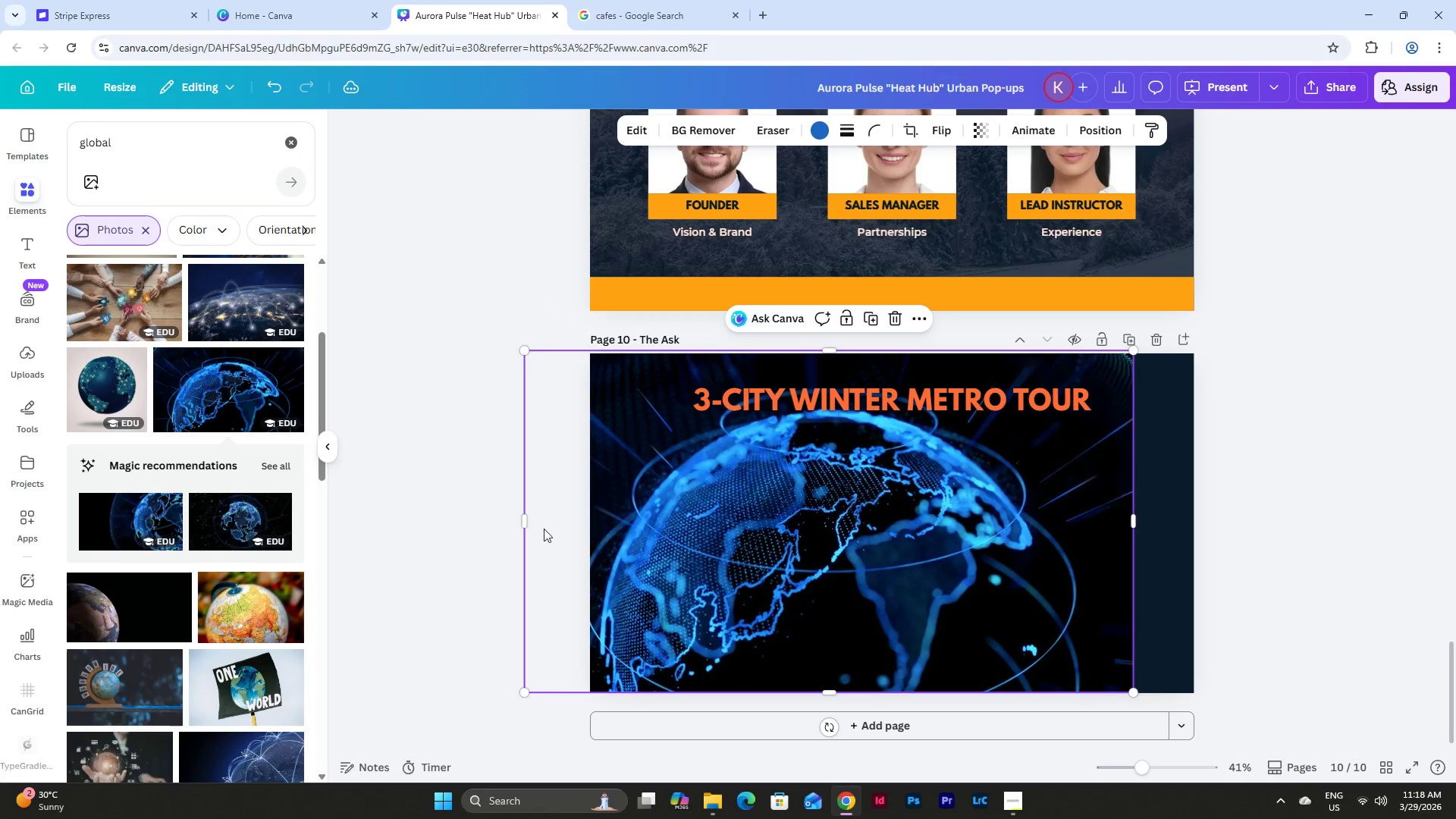 
left_click_drag(start_coordinate=[522, 522], to_coordinate=[586, 521])
 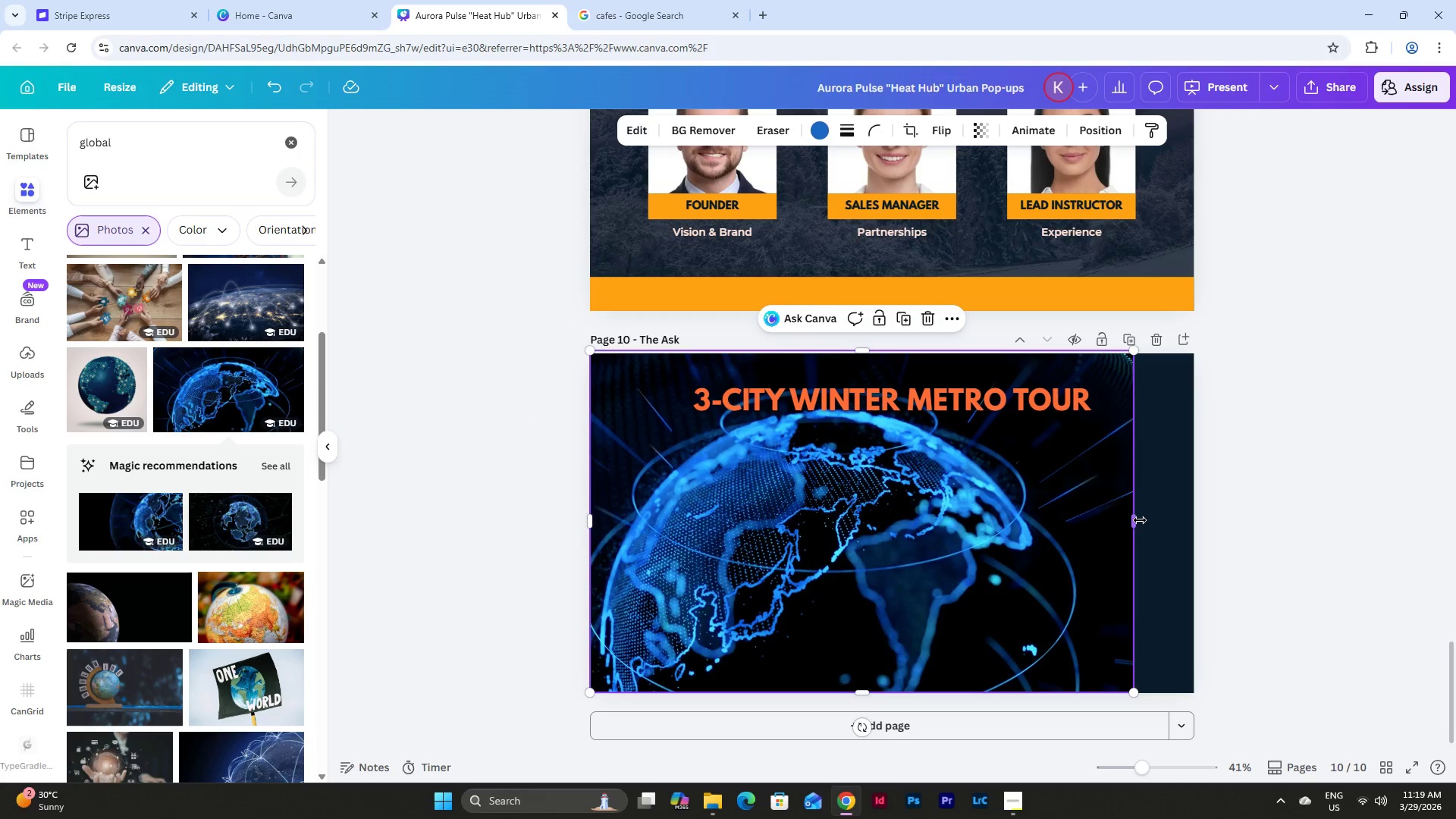 
left_click_drag(start_coordinate=[1138, 520], to_coordinate=[1201, 524])
 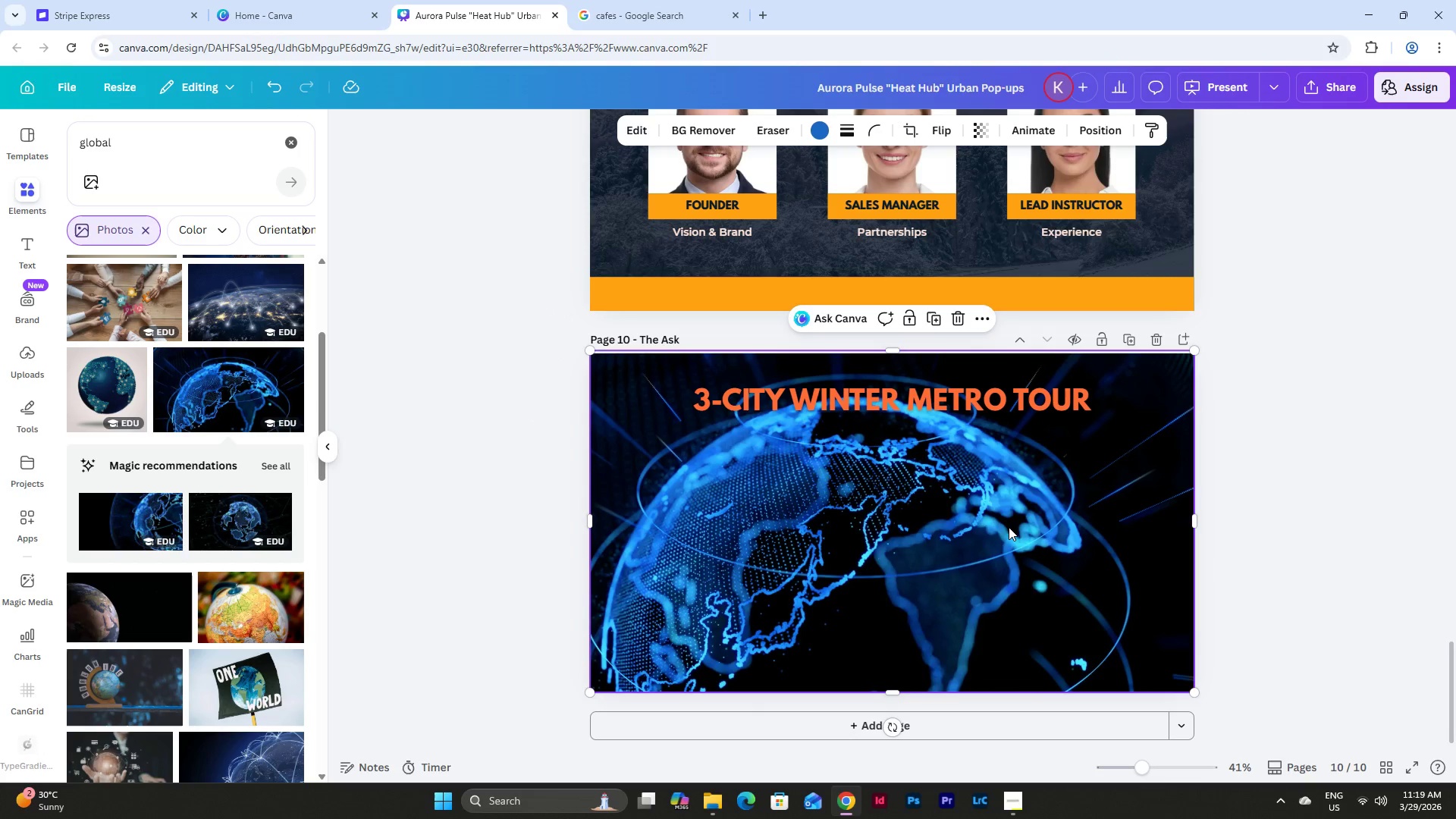 
double_click([1009, 527])
 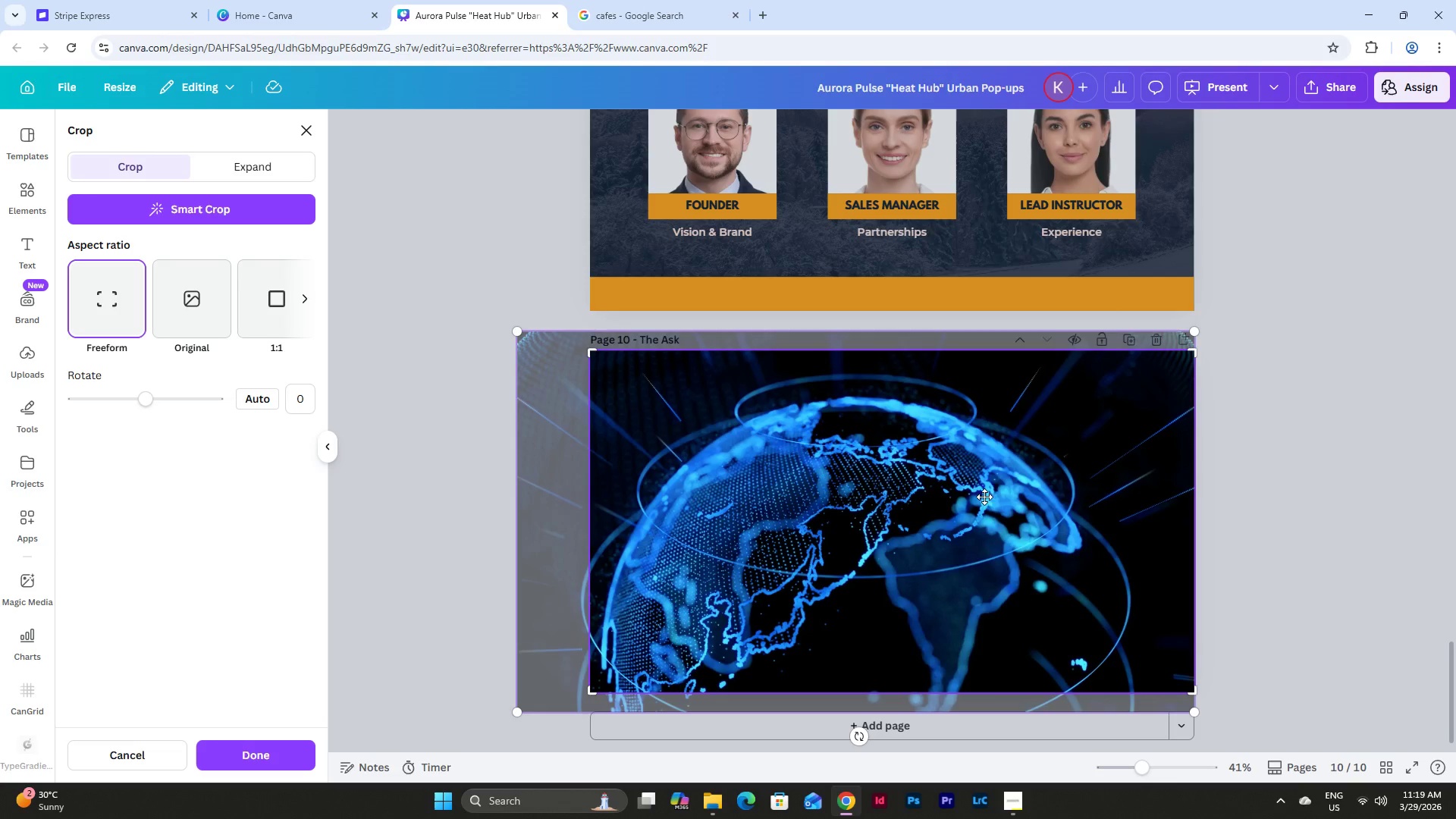 
left_click_drag(start_coordinate=[977, 488], to_coordinate=[1019, 551])
 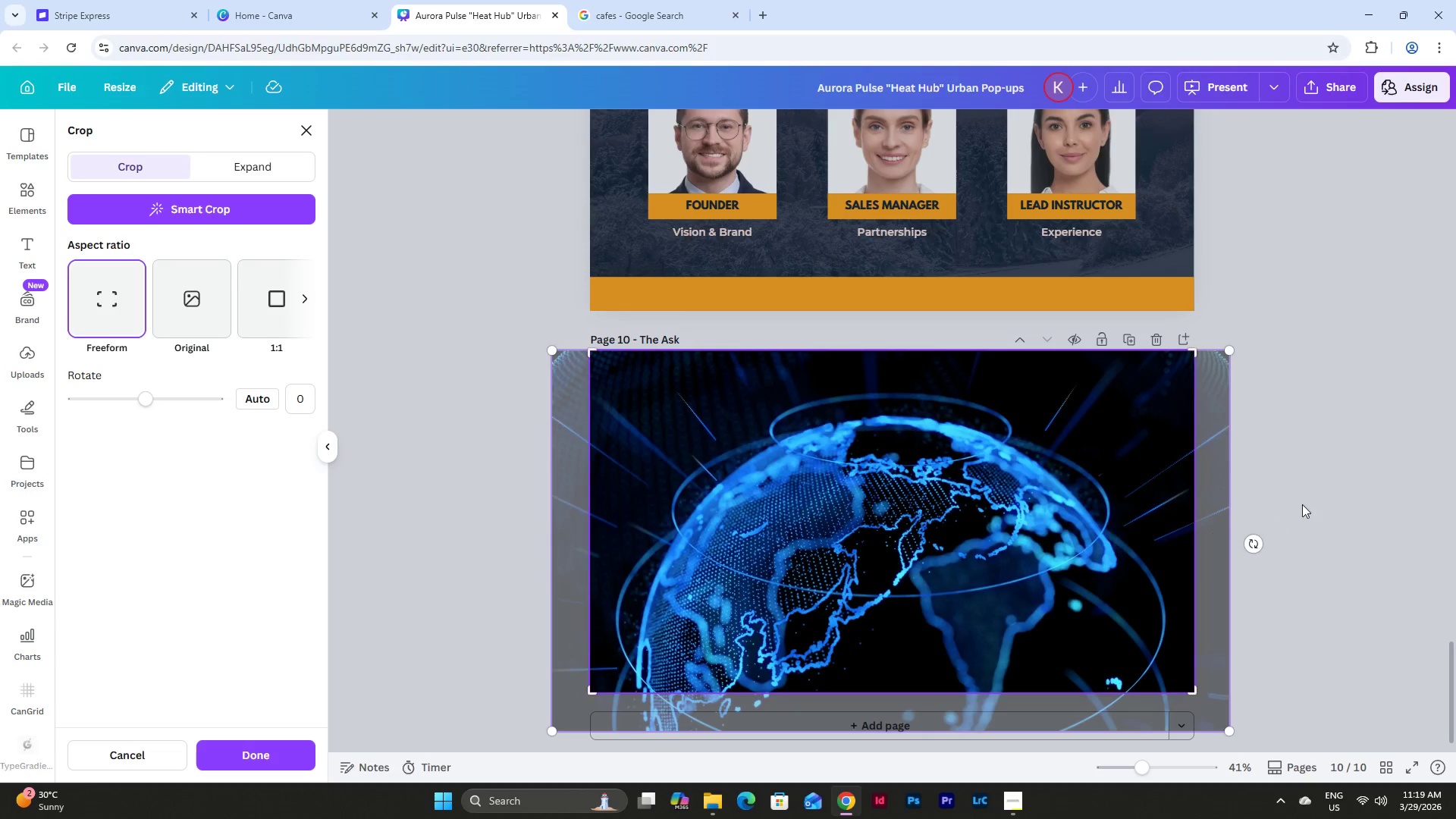 
left_click([1303, 501])
 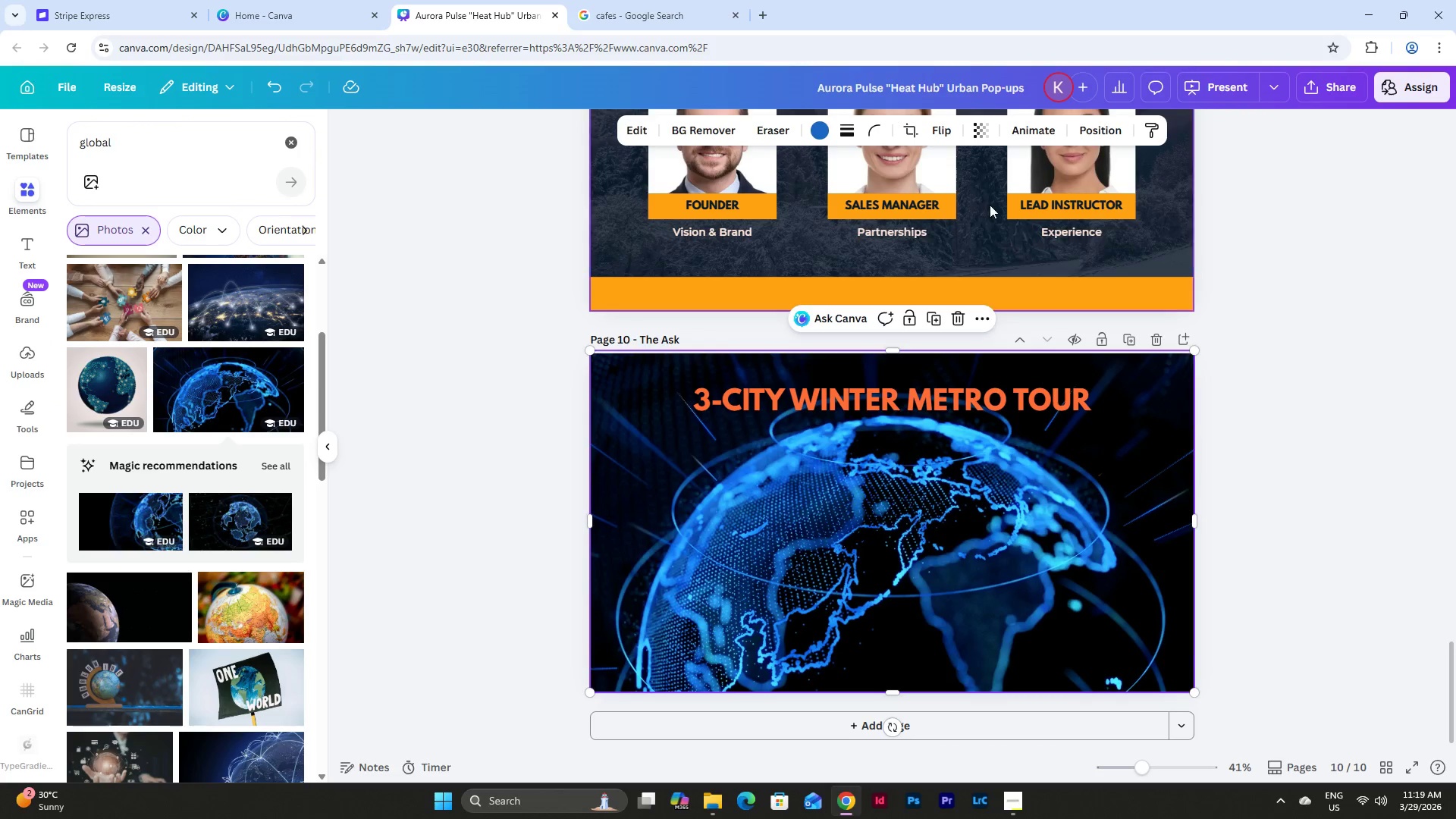 
left_click([1032, 521])
 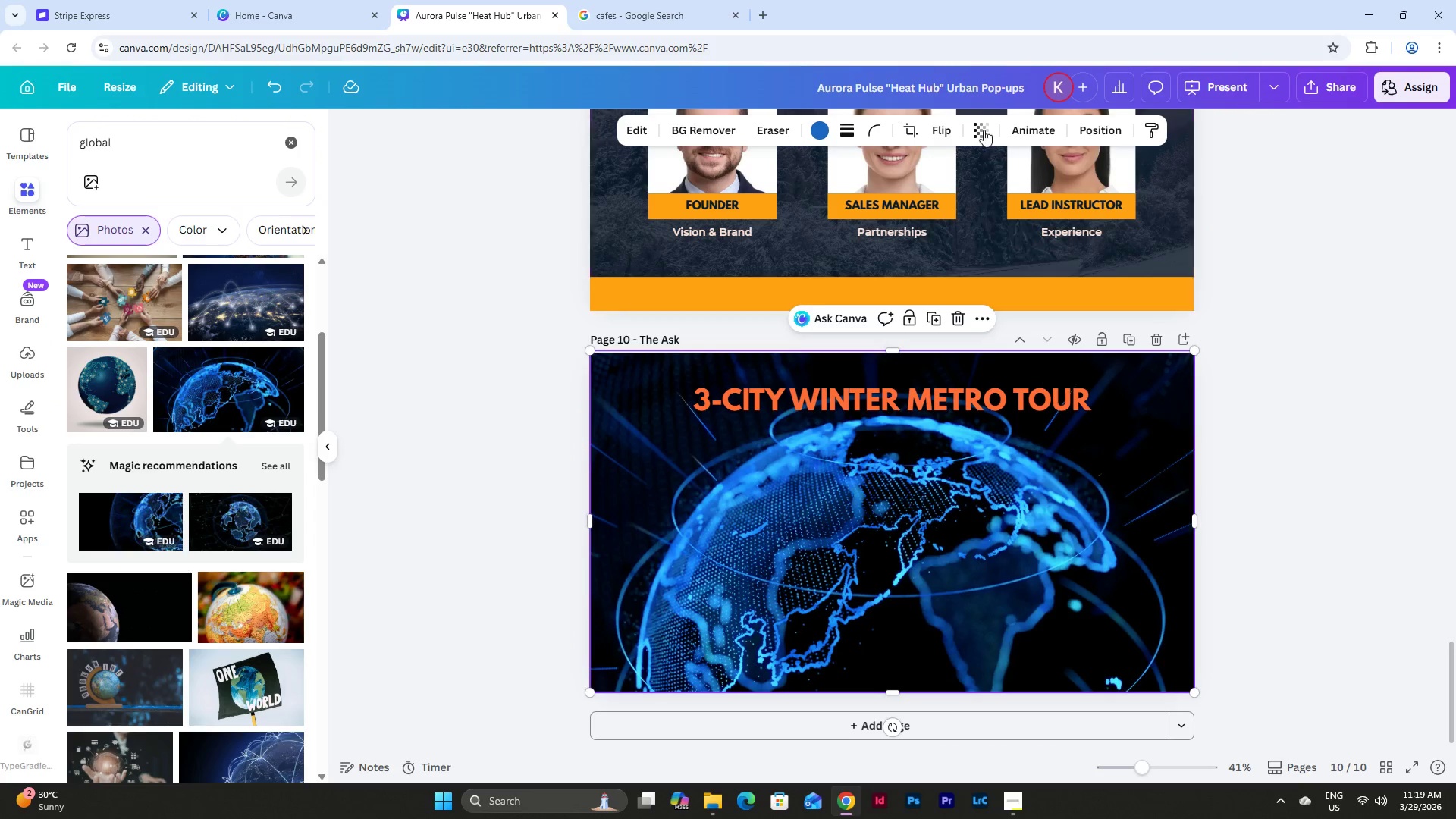 
left_click([983, 127])
 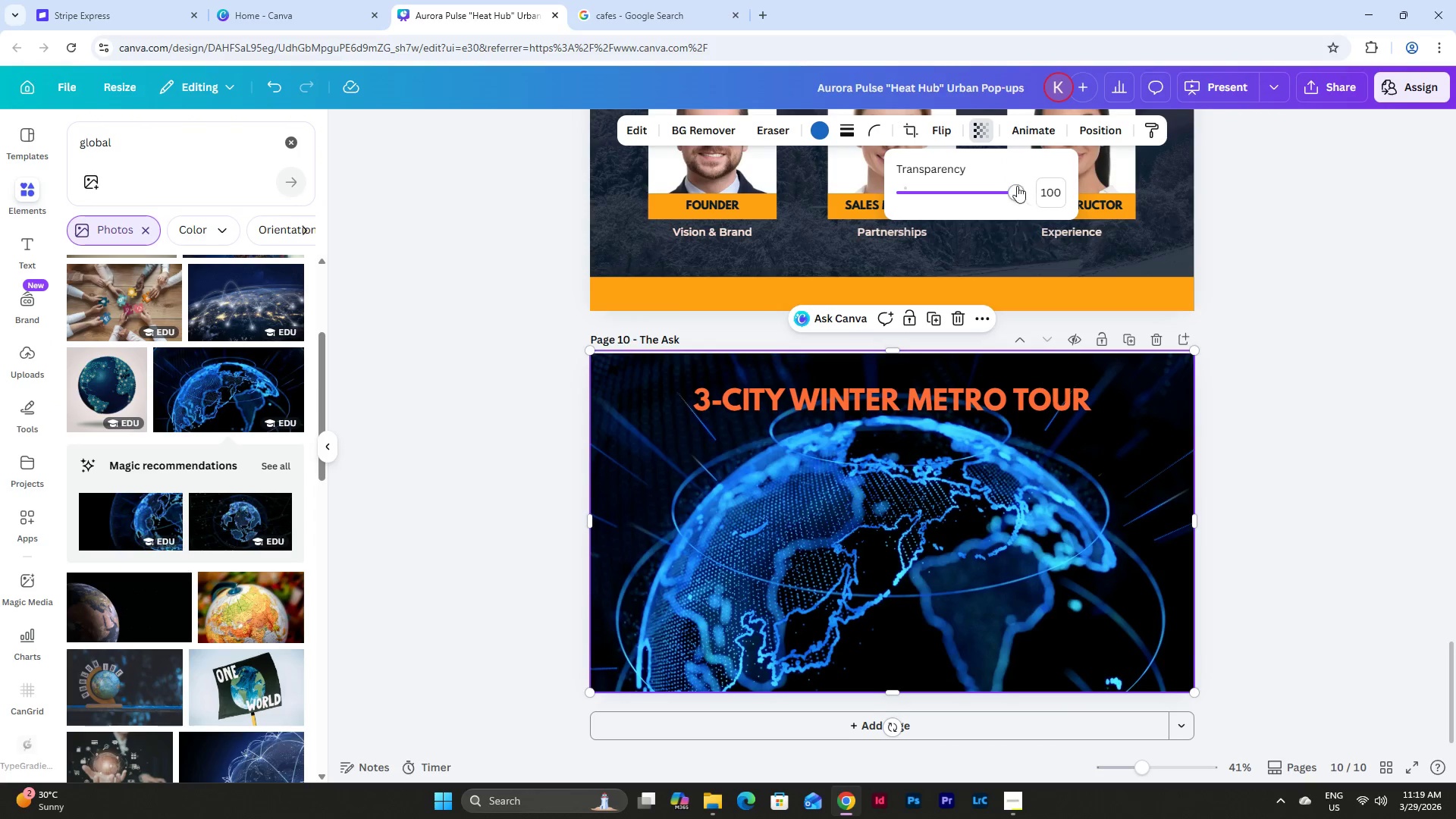 
left_click_drag(start_coordinate=[1012, 190], to_coordinate=[984, 196])
 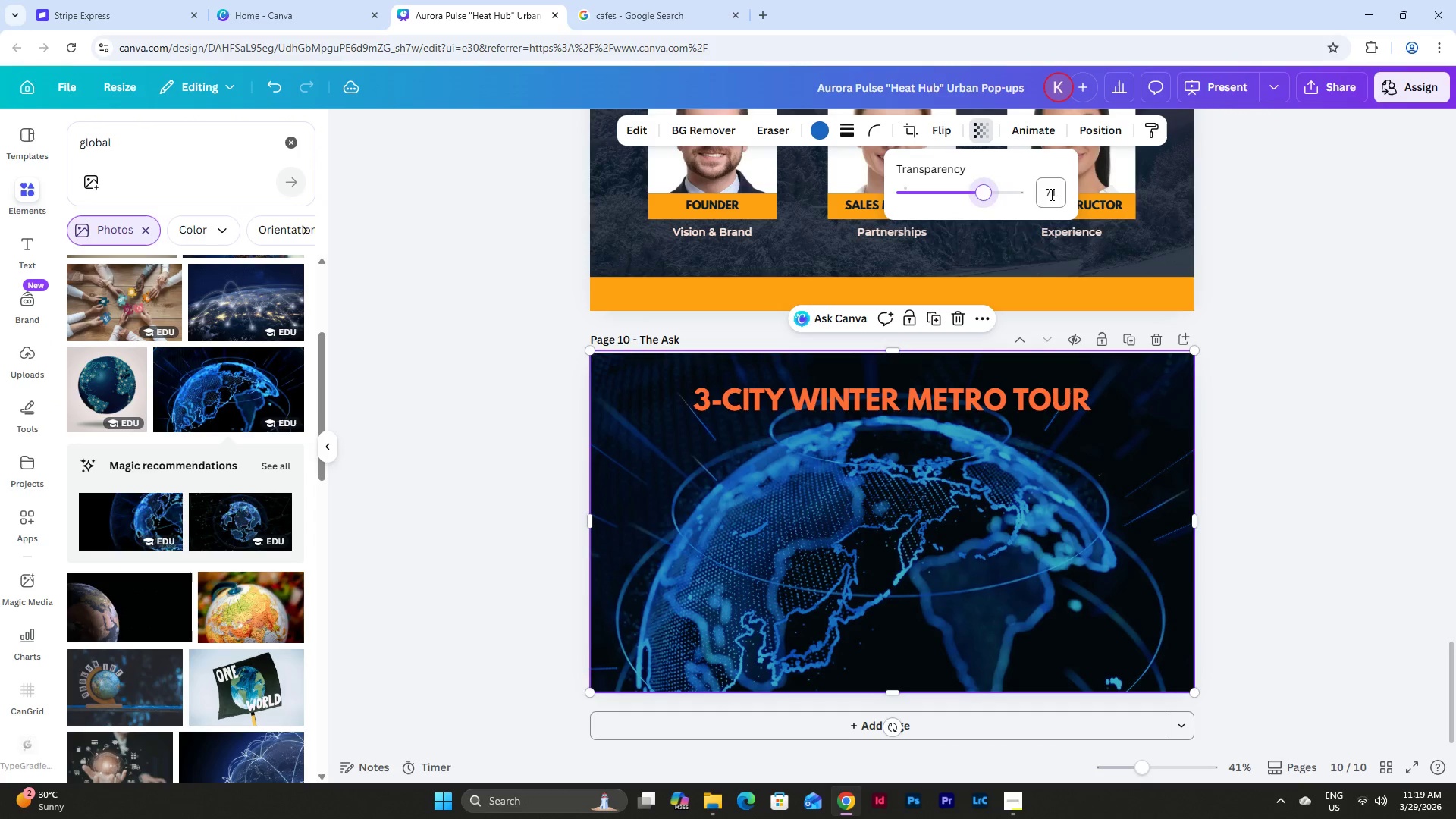 
left_click([1050, 194])
 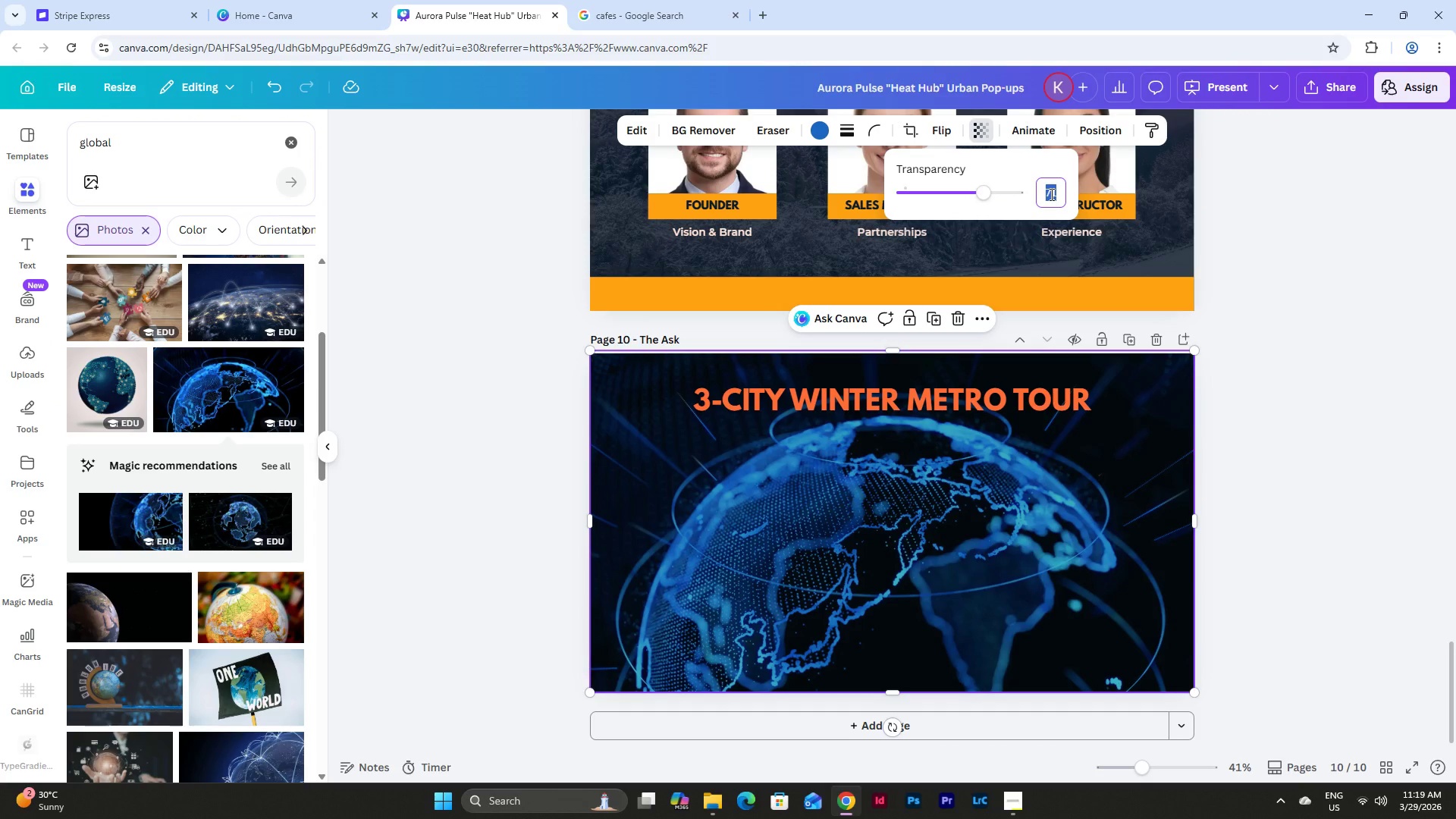 
key(Numpad6)
 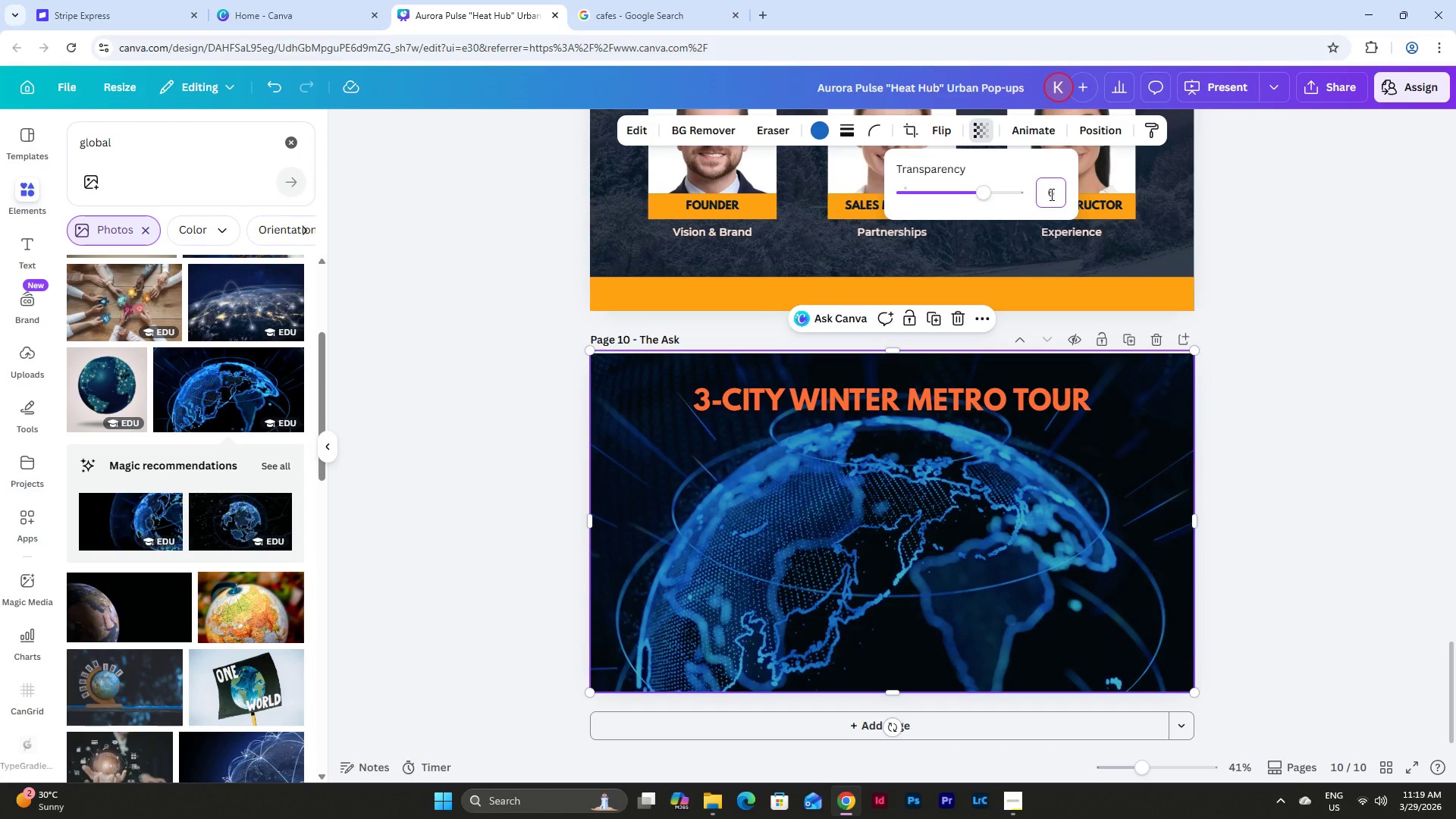 
key(Numpad0)
 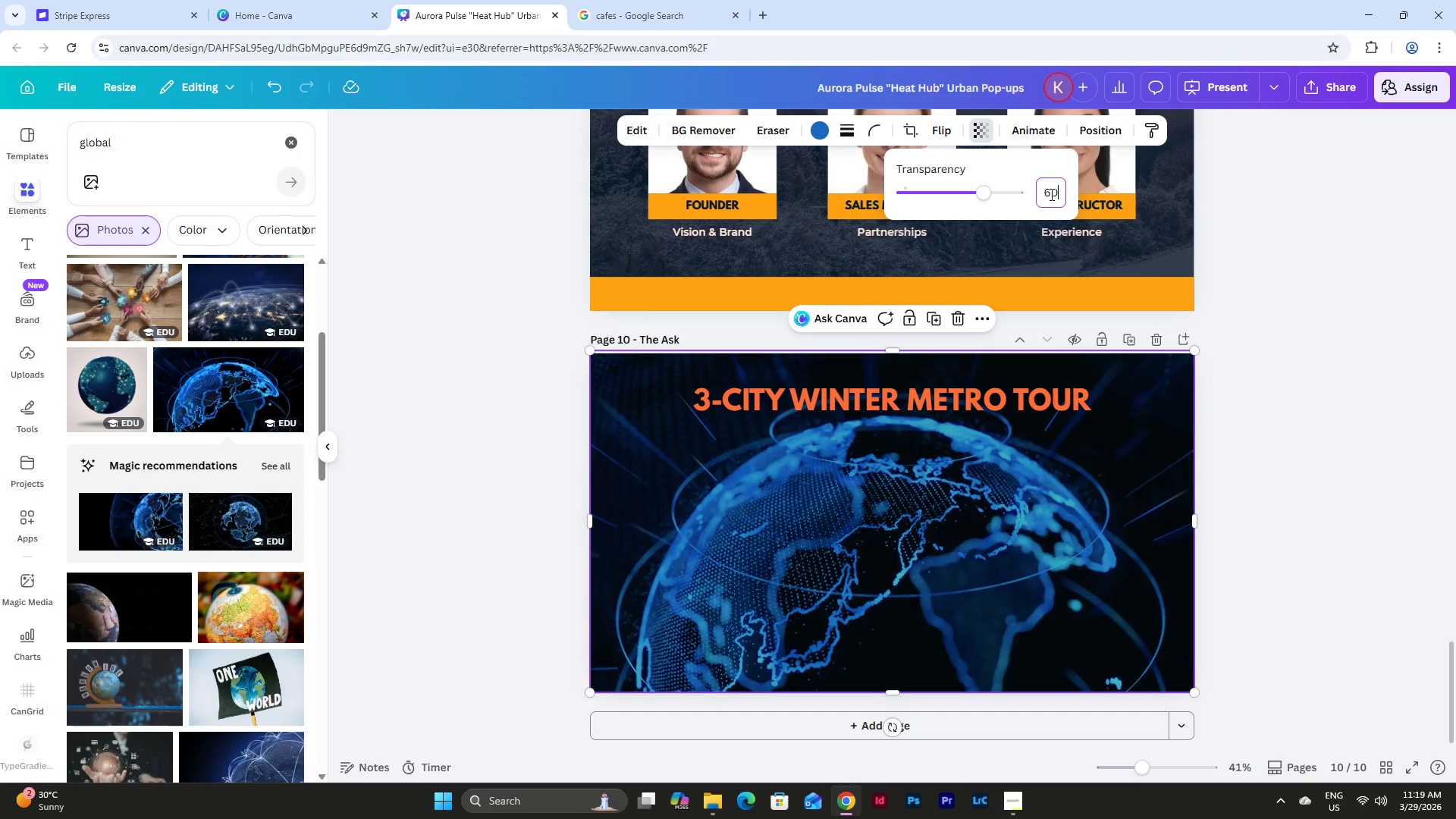 
key(NumpadEnter)
 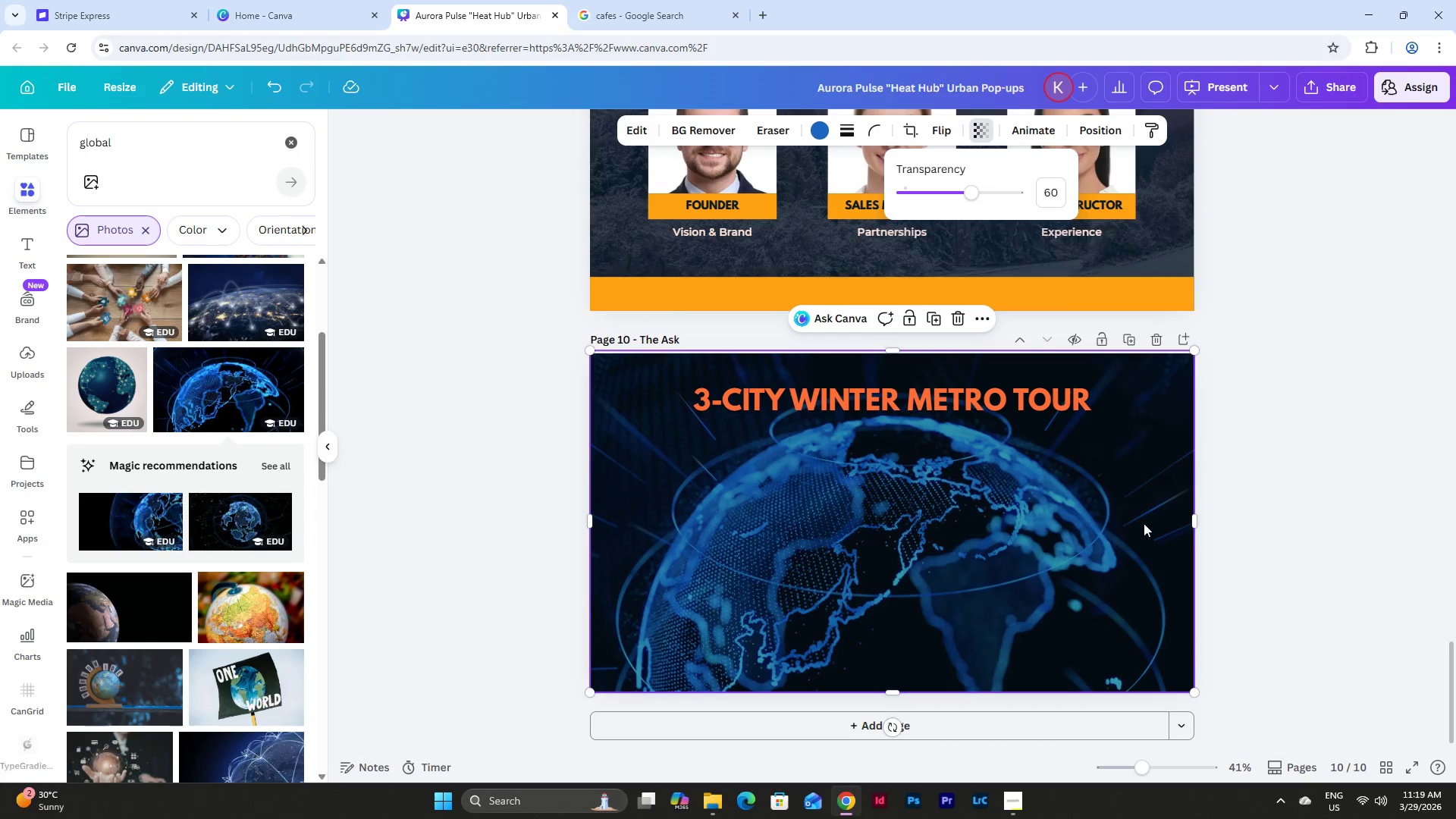 
left_click([1241, 496])
 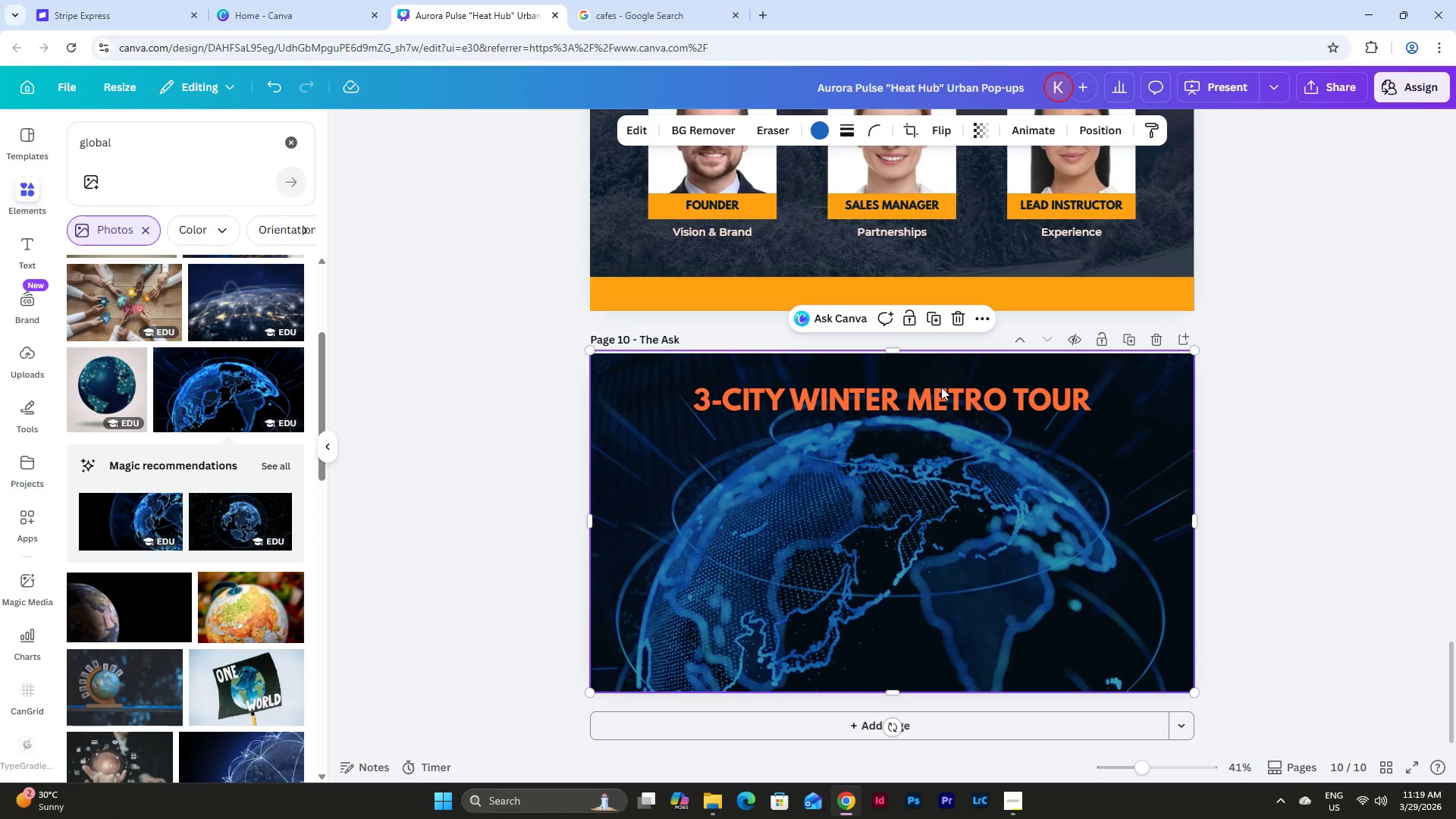 
double_click([984, 406])
 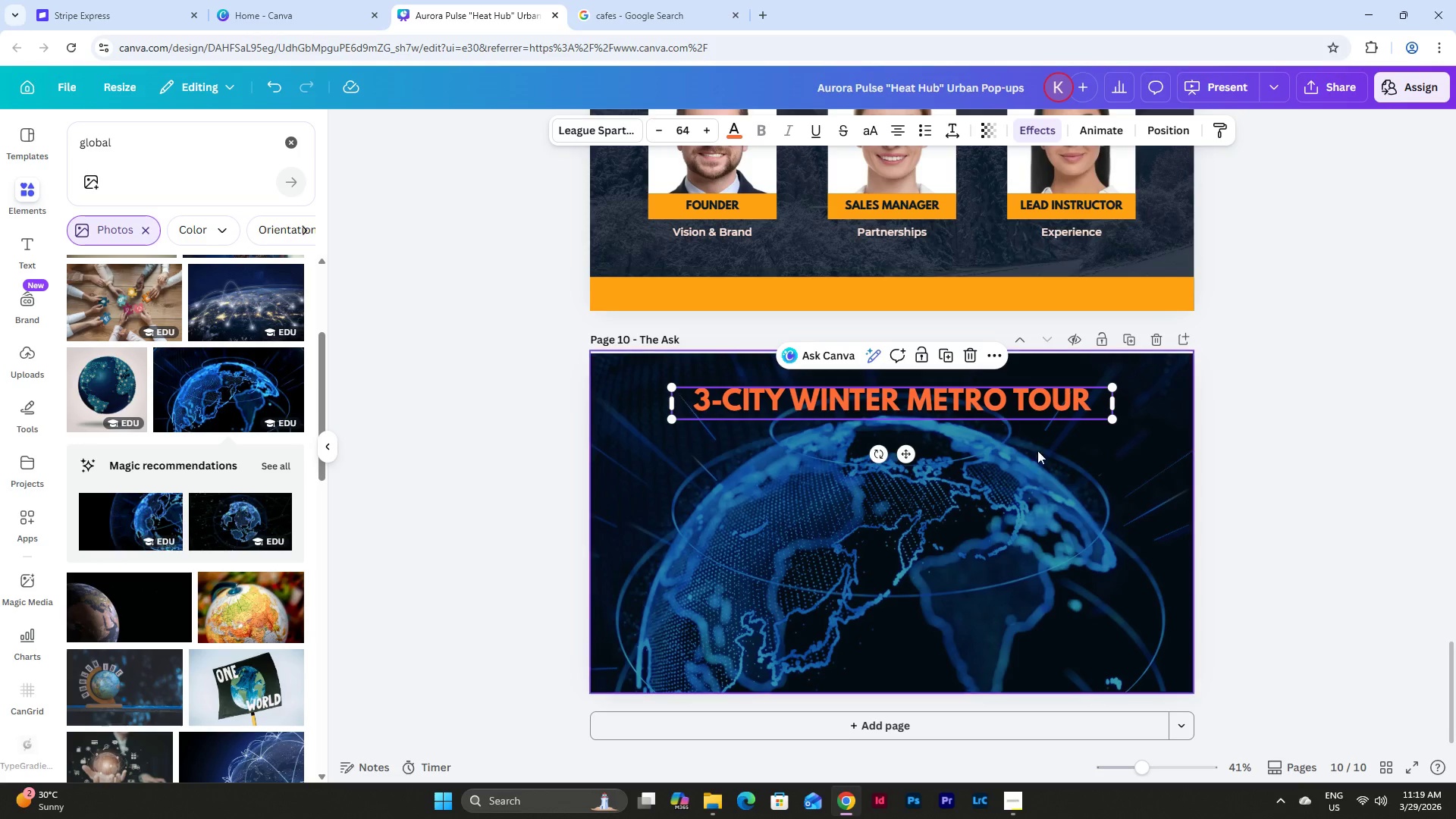 
left_click([1069, 469])
 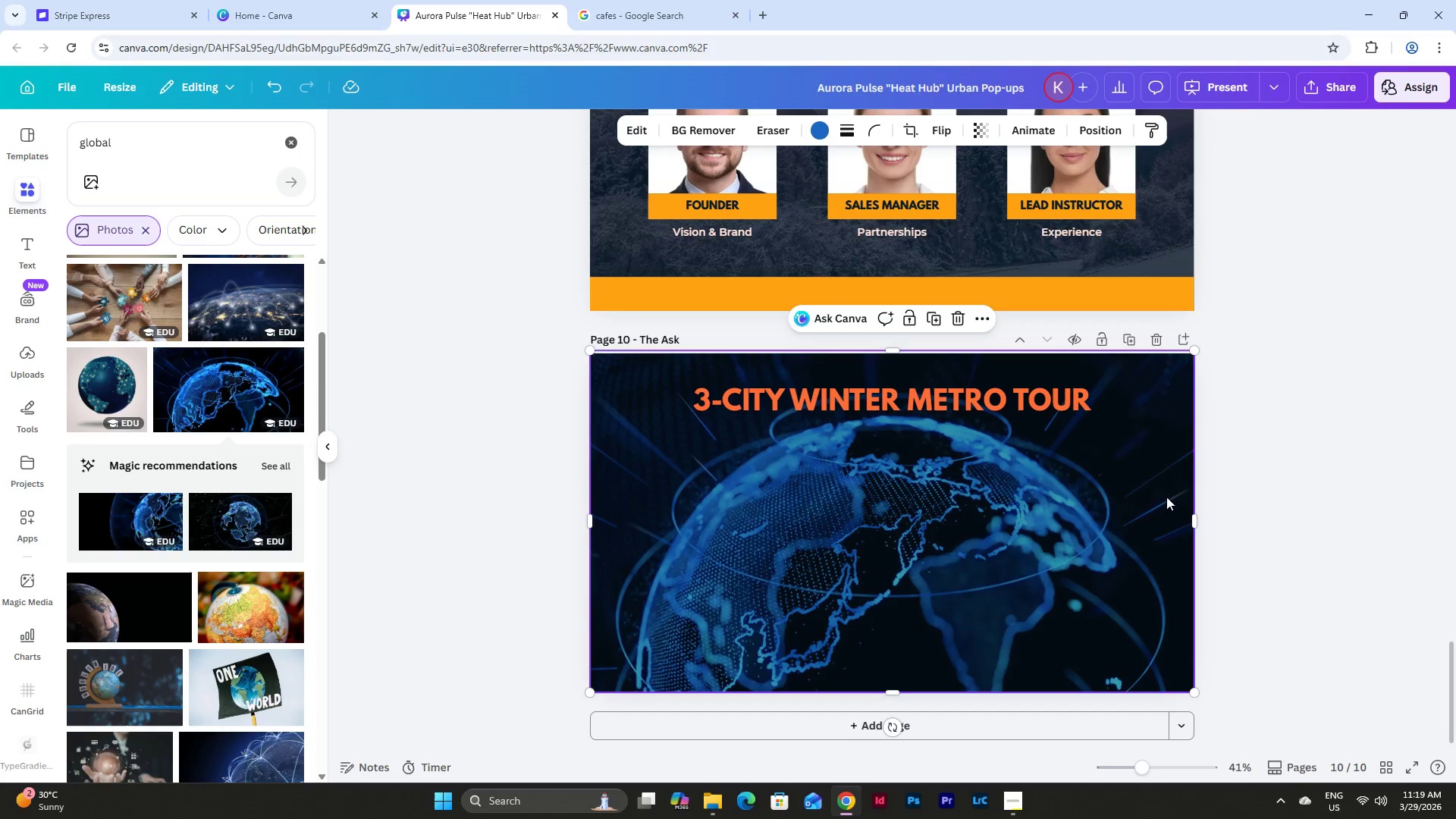 
left_click([1229, 490])
 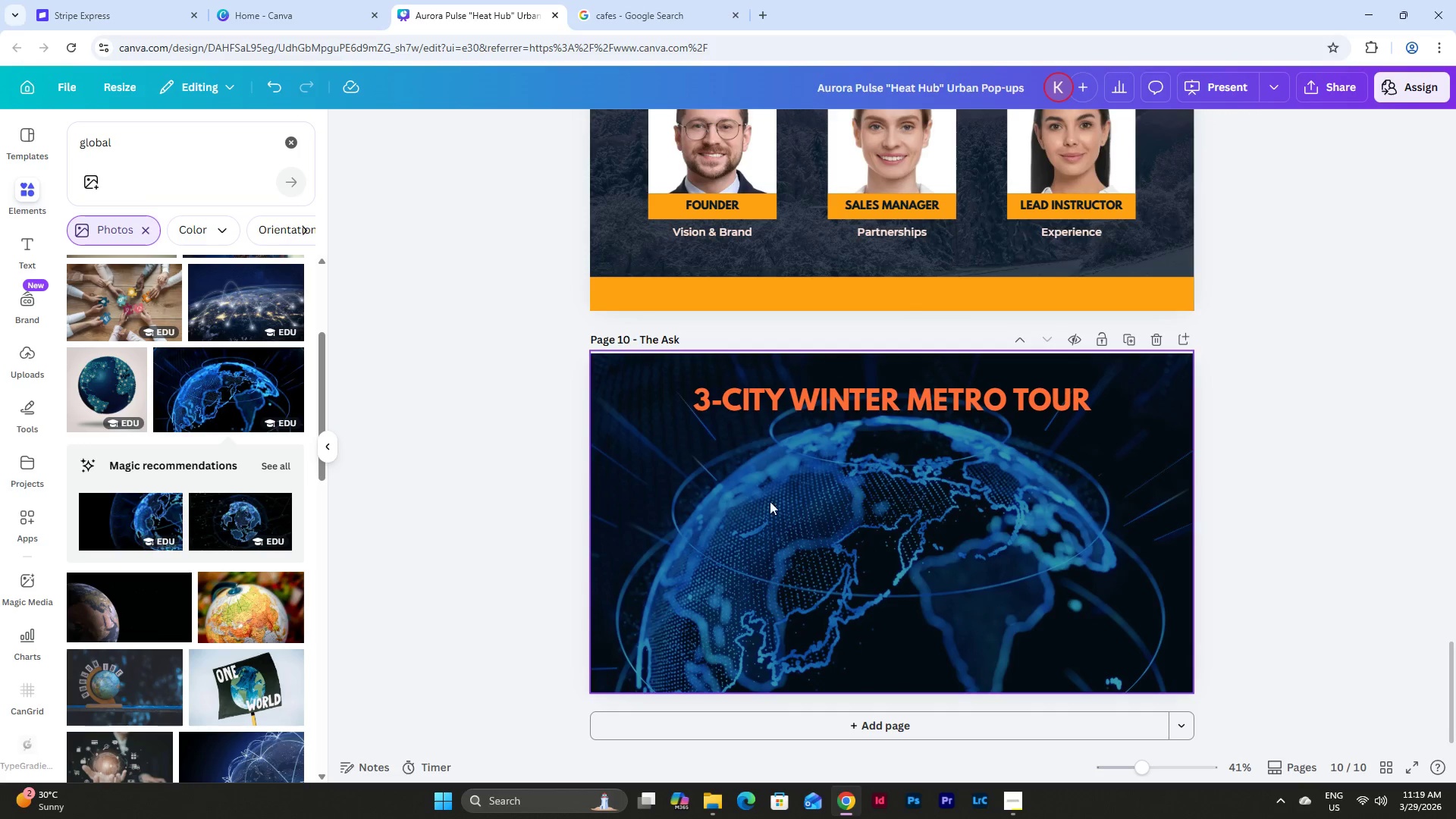 
scroll: coordinate [933, 502], scroll_direction: down, amount: 5.0
 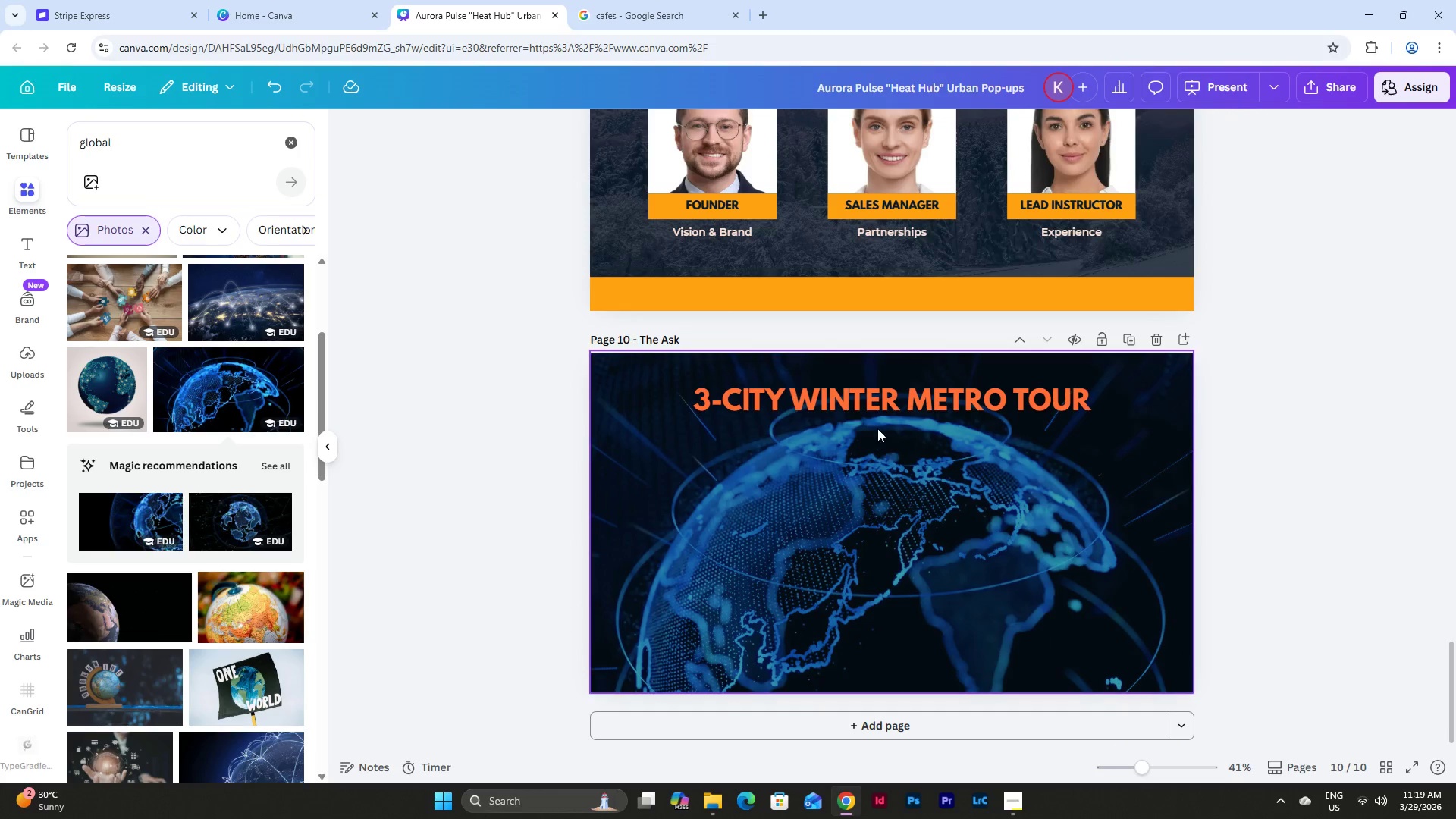 
left_click([868, 408])
 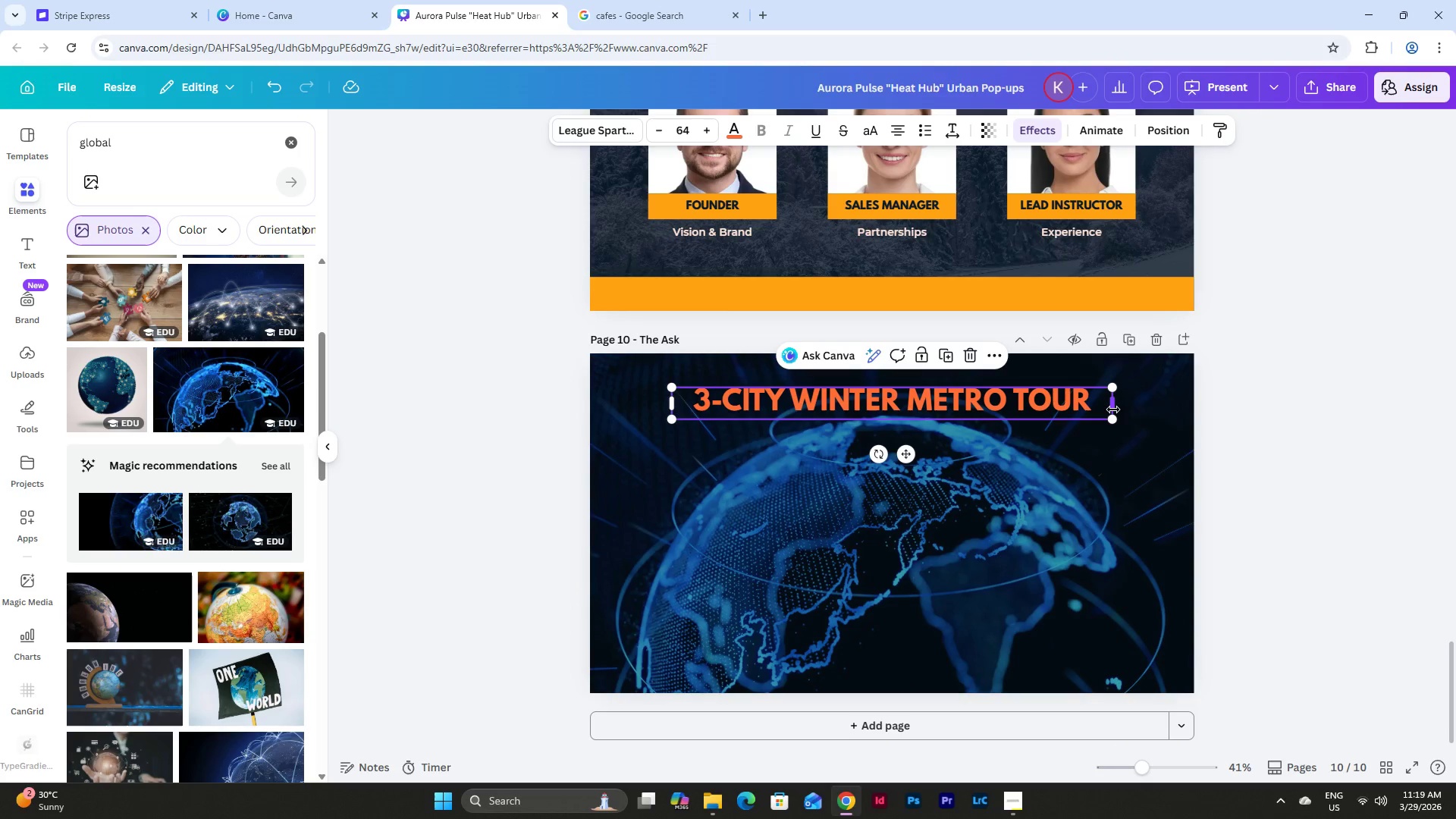 
left_click_drag(start_coordinate=[1113, 409], to_coordinate=[938, 431])
 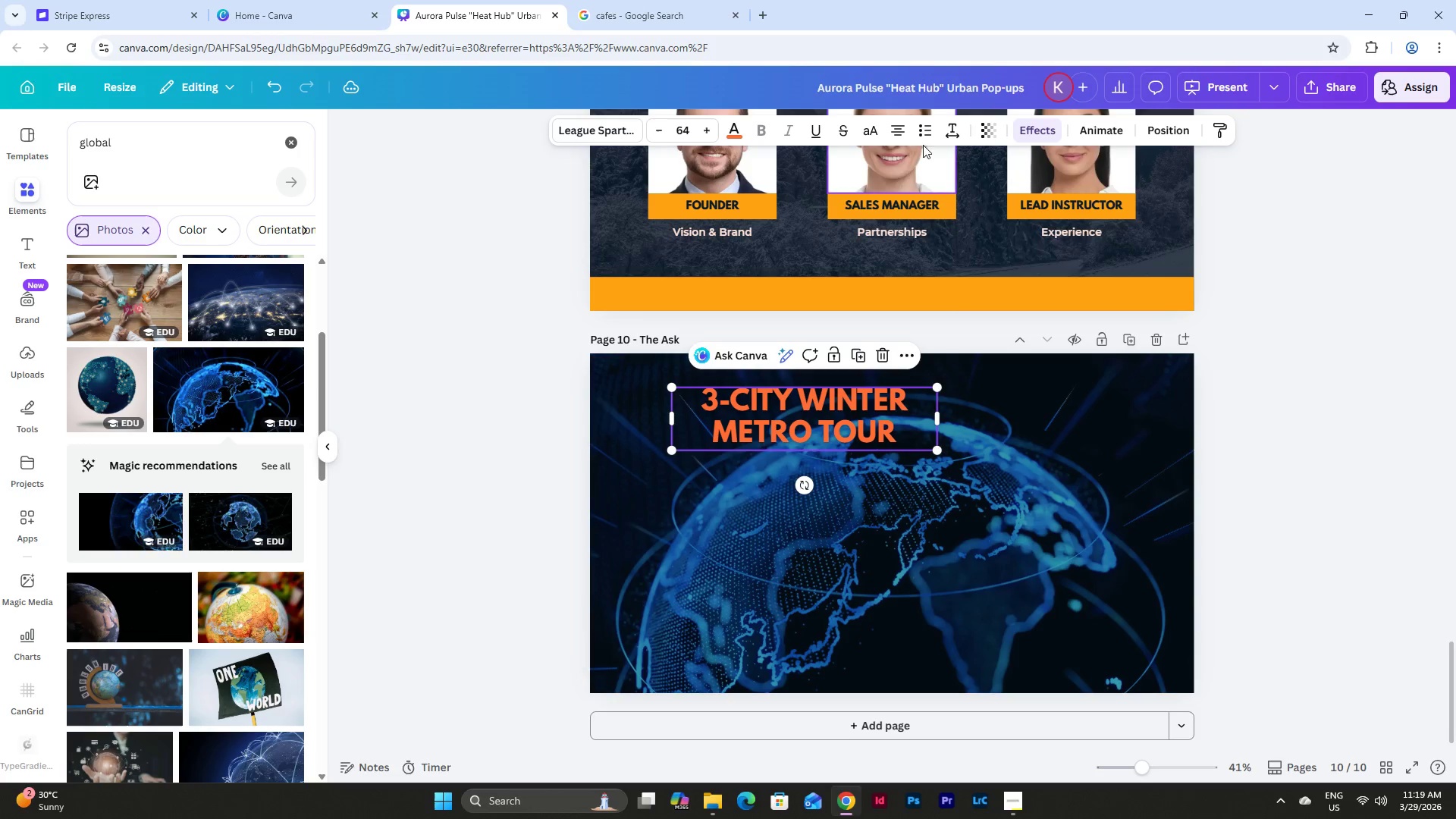 
left_click([896, 130])
 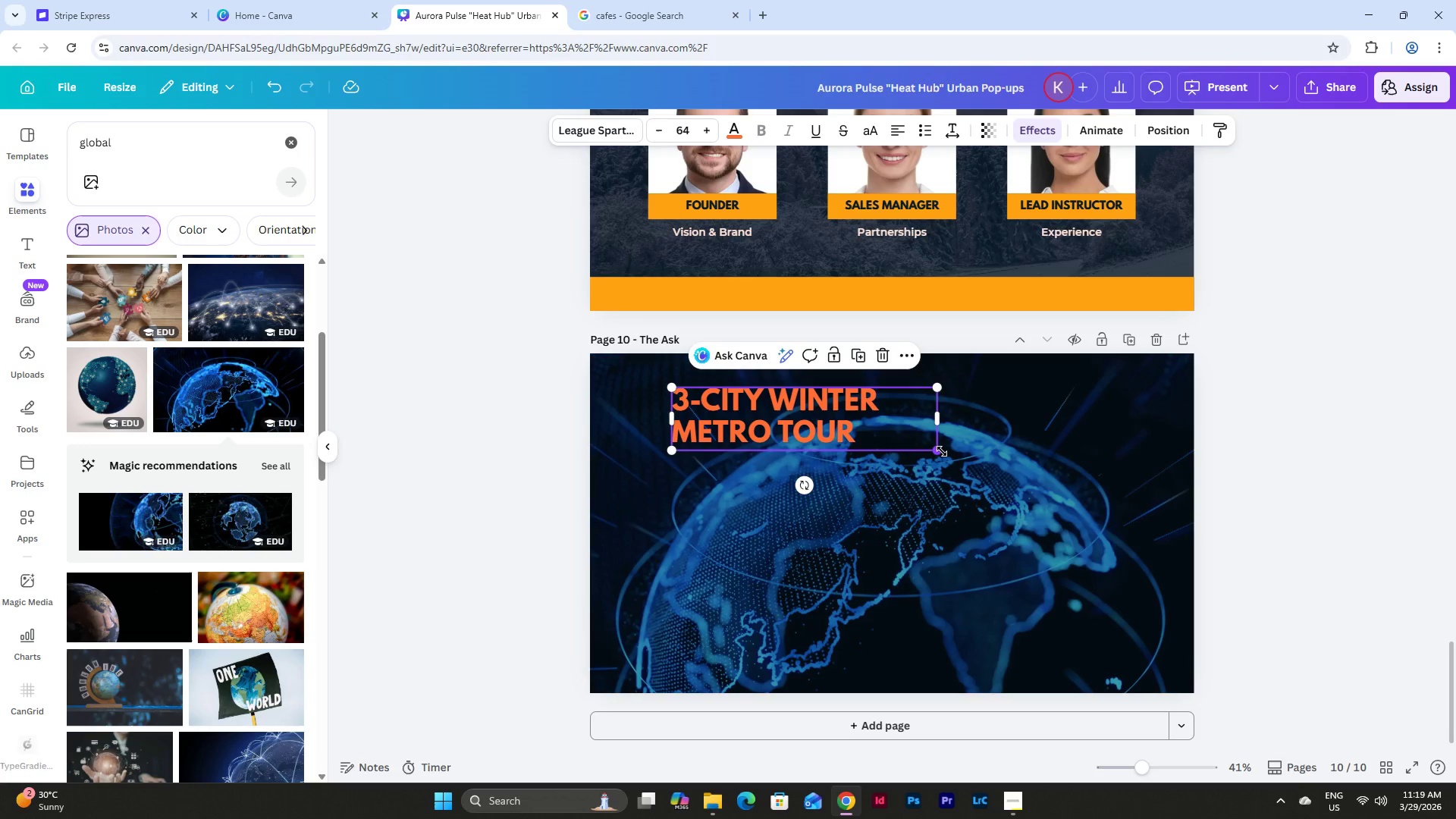 
left_click([933, 416])
 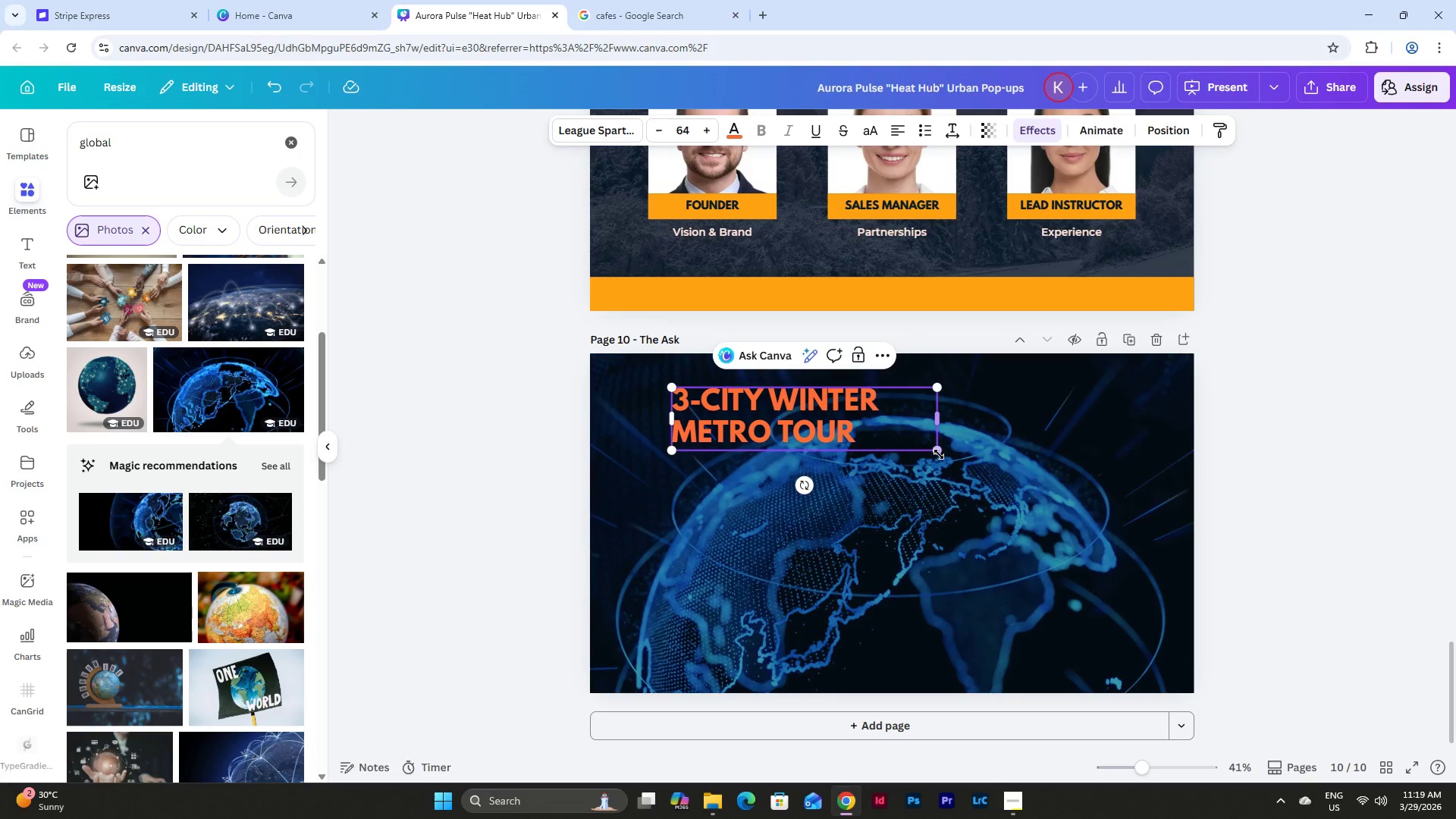 
left_click_drag(start_coordinate=[939, 456], to_coordinate=[1001, 512])
 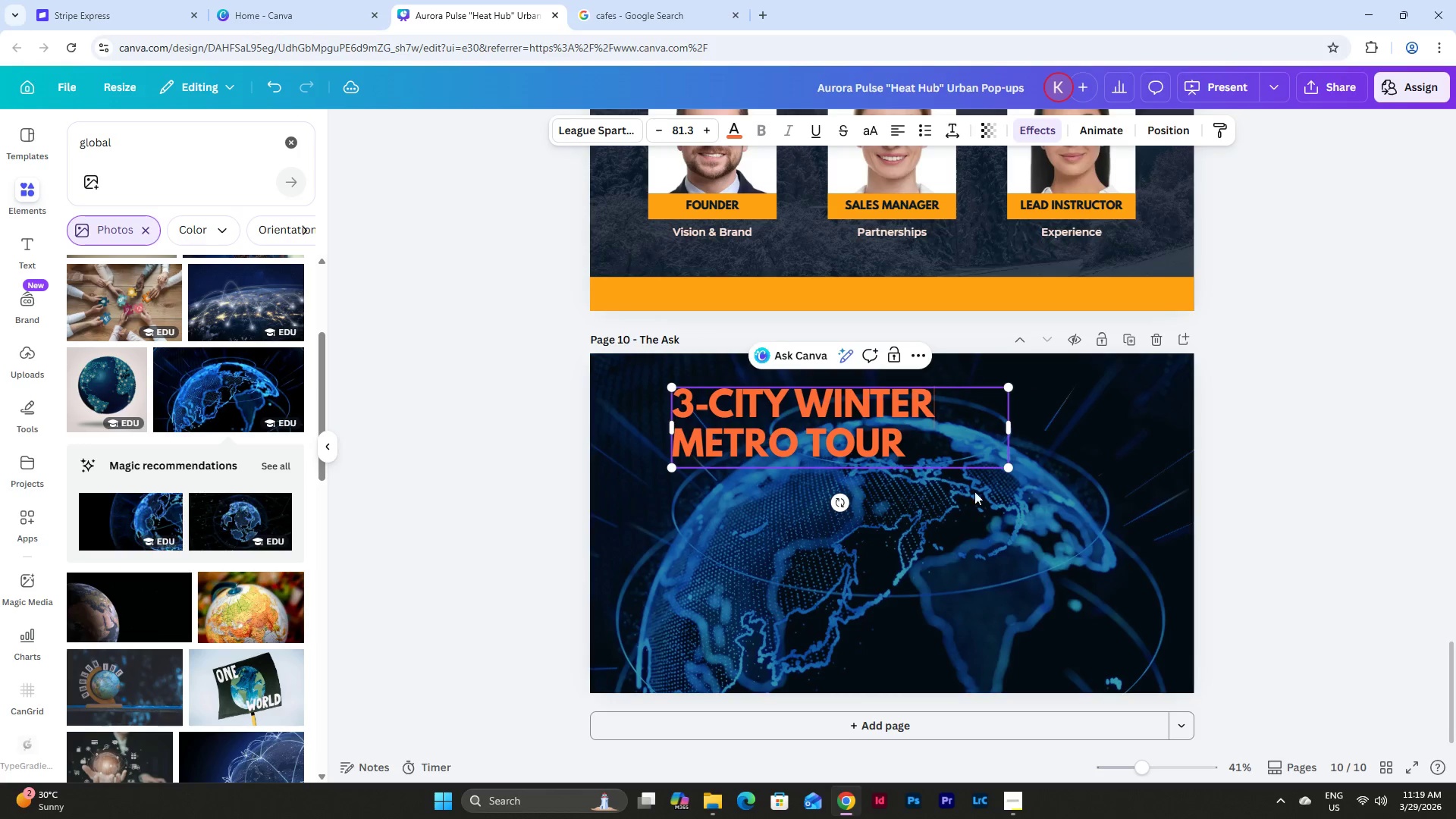 
left_click([993, 527])
 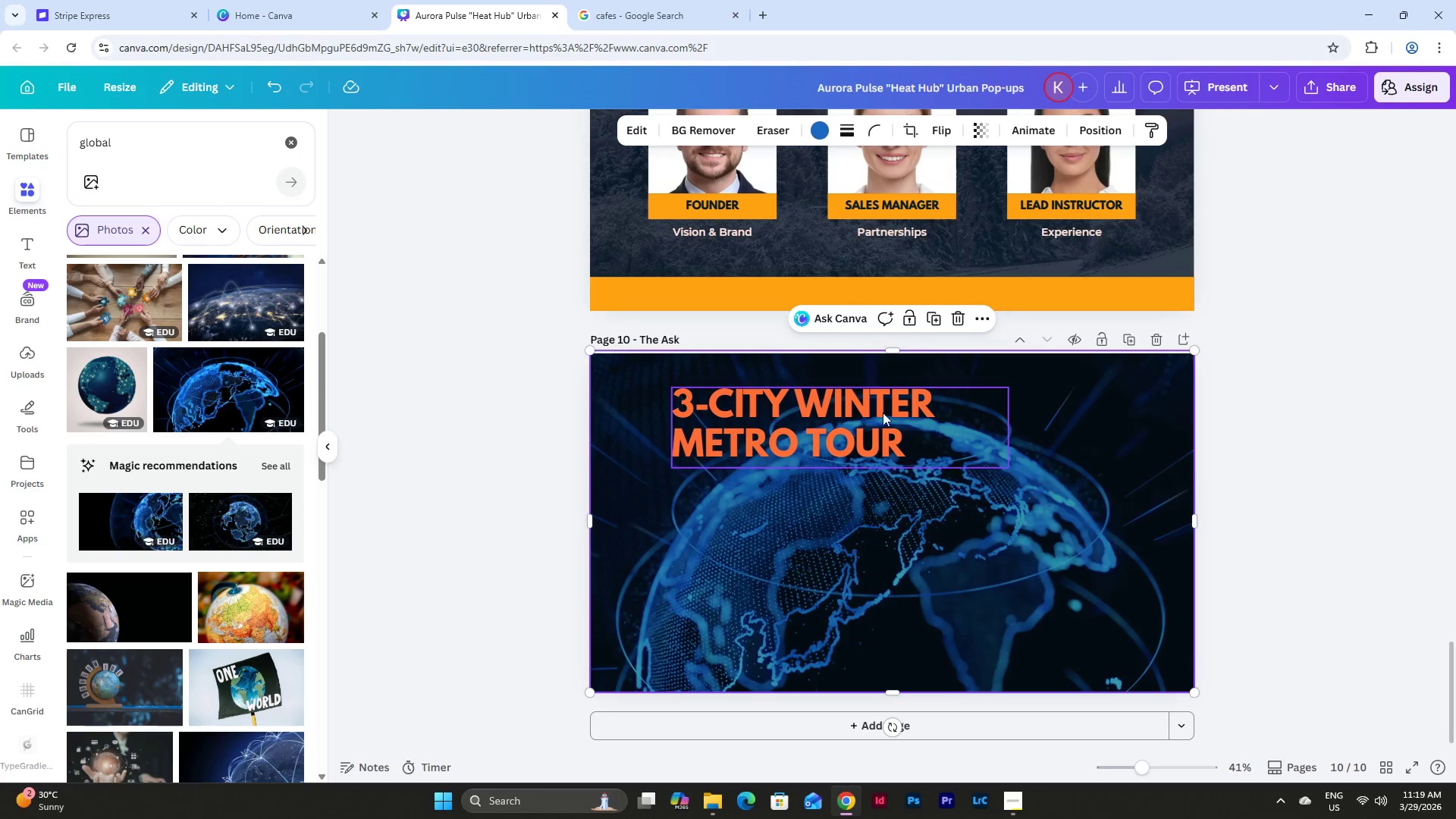 
left_click_drag(start_coordinate=[882, 412], to_coordinate=[834, 505])
 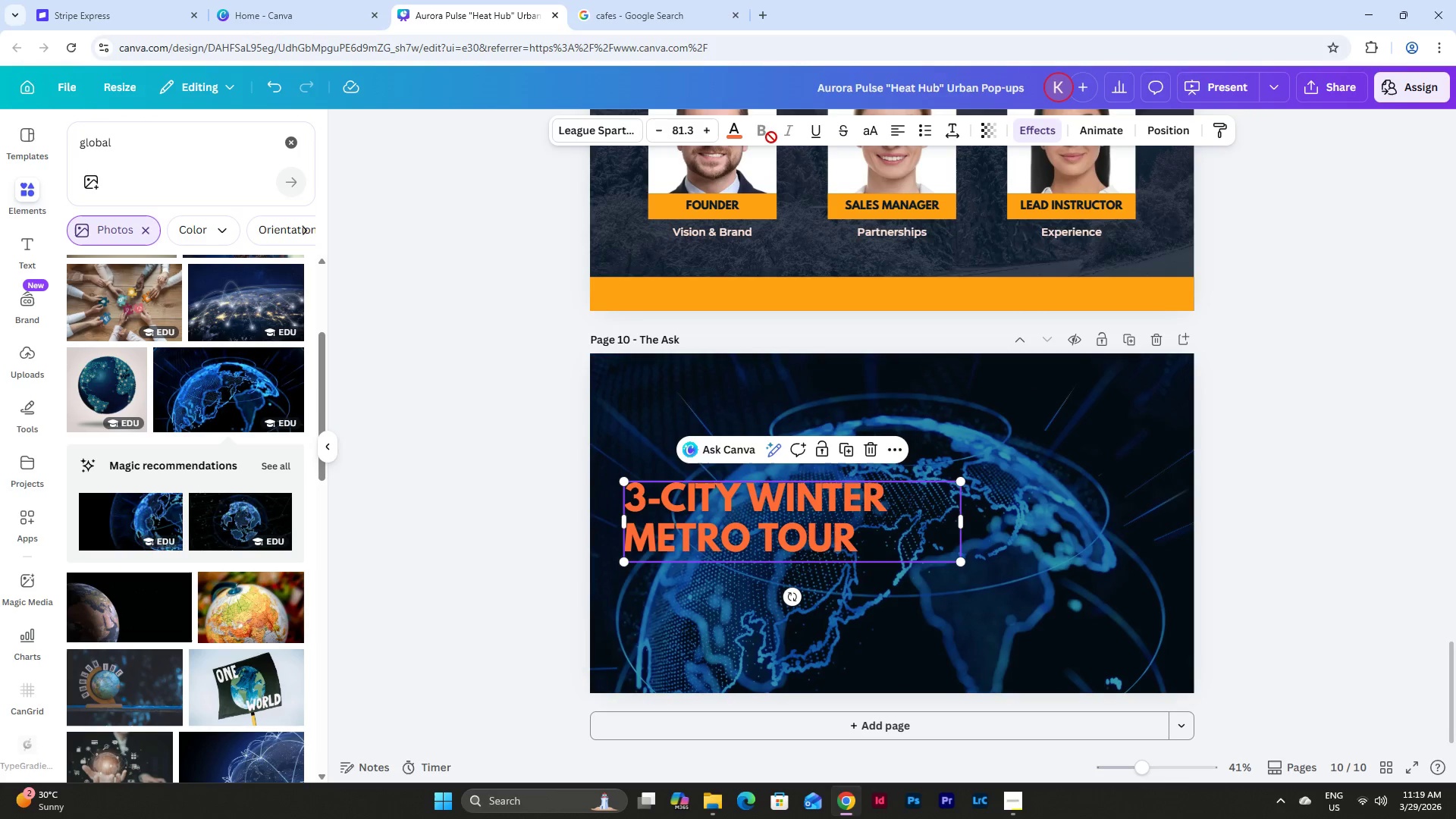 
left_click([737, 135])
 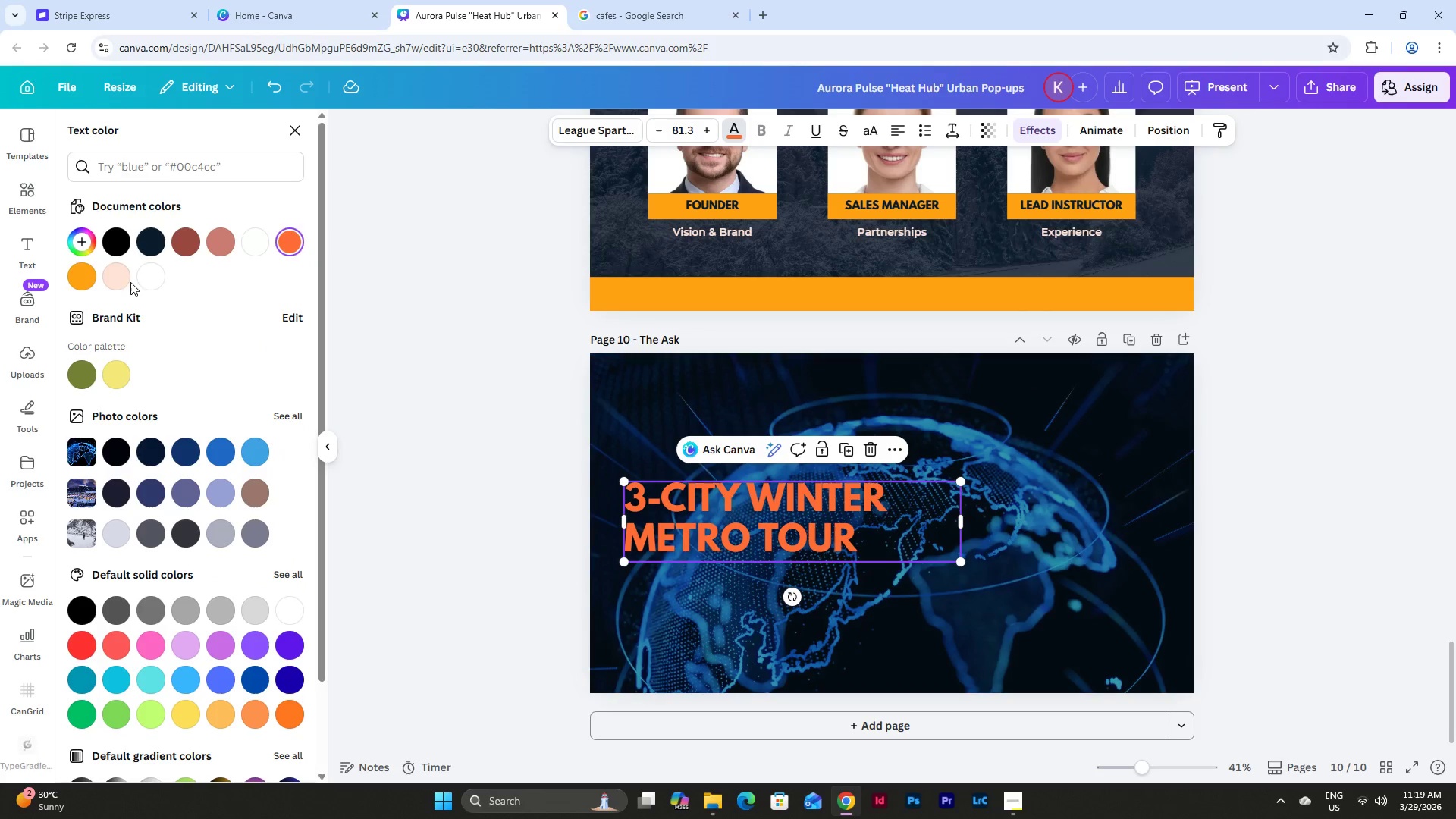 
left_click([74, 281])
 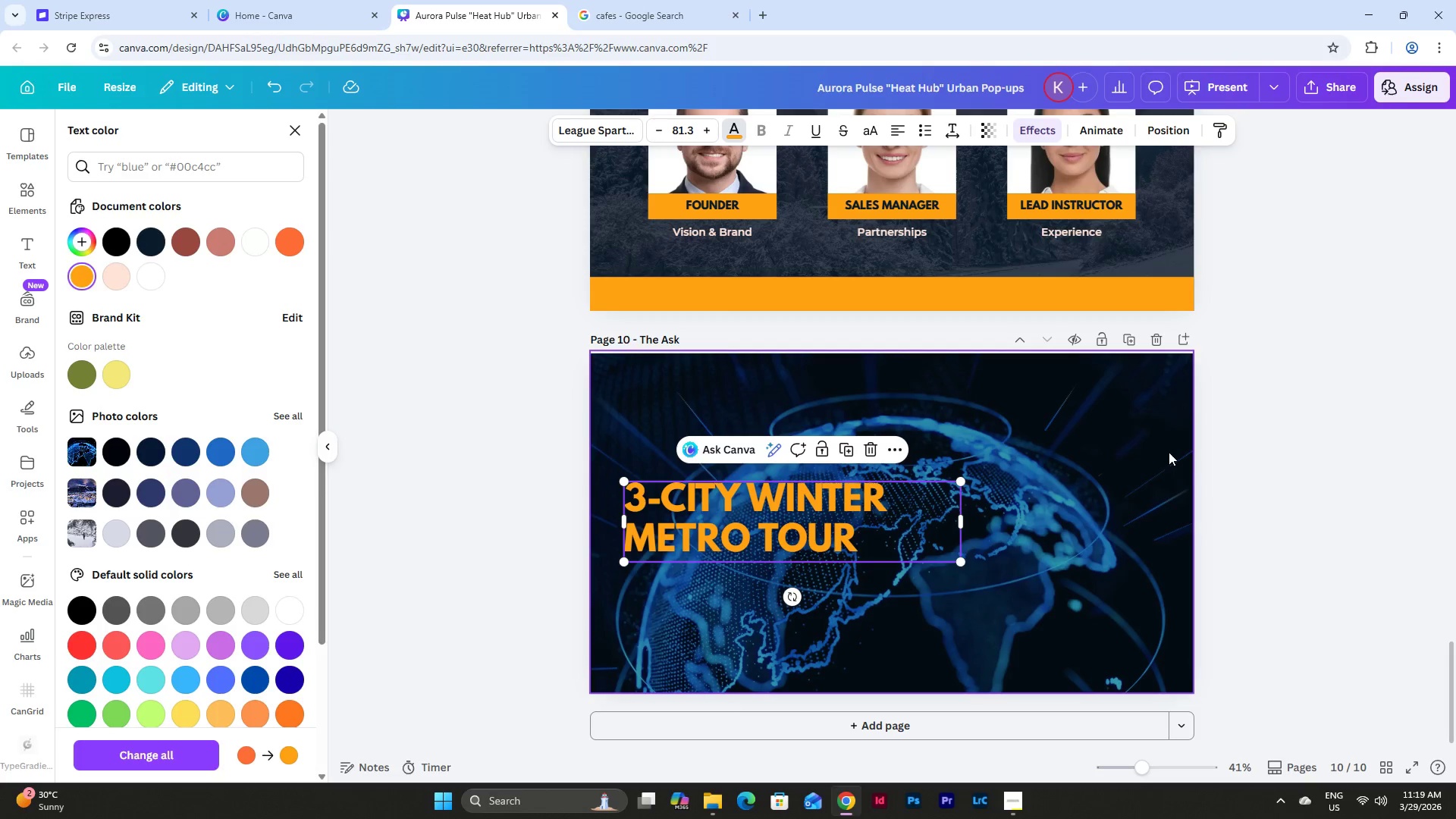 
left_click([1178, 451])
 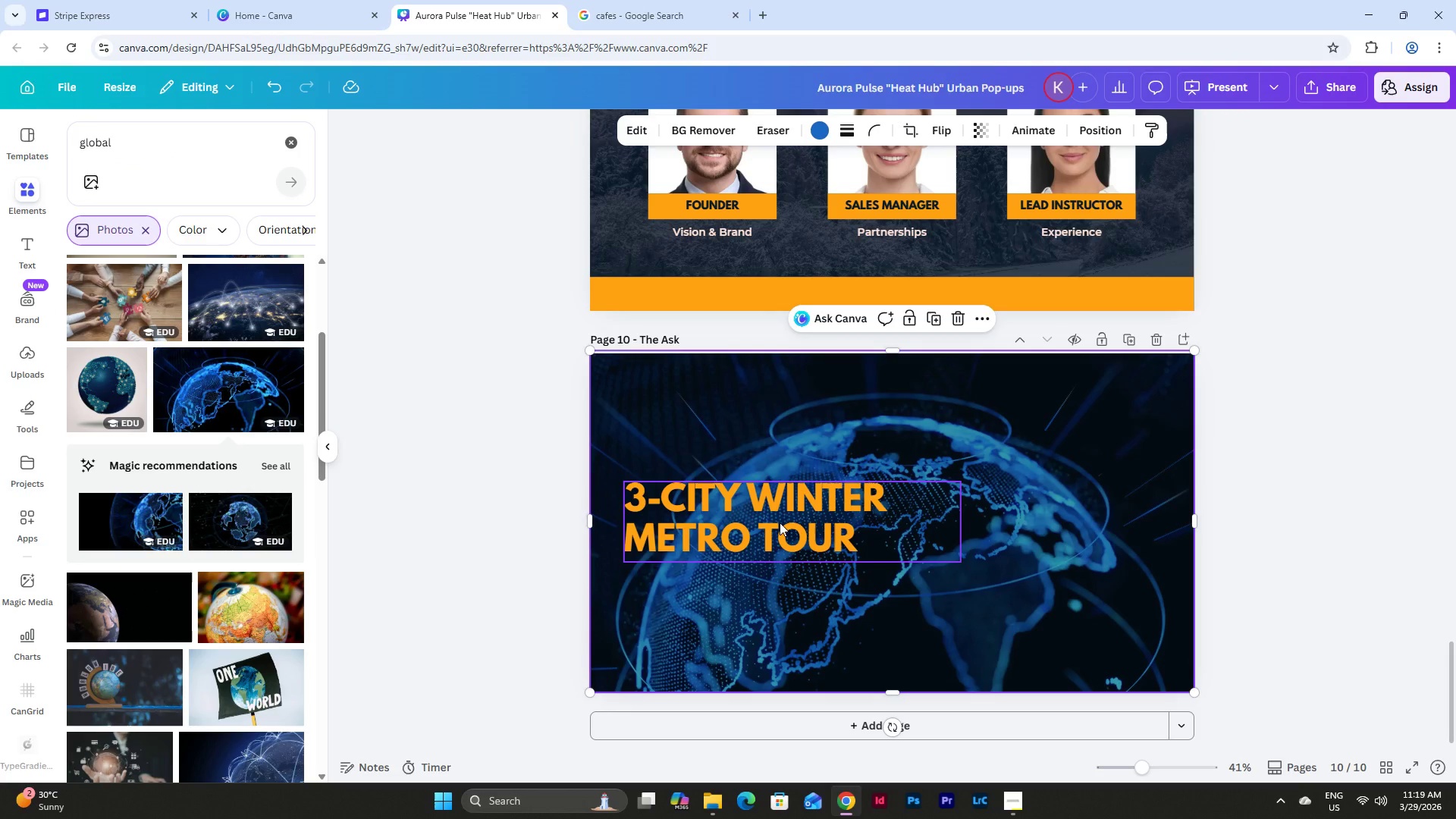 
left_click_drag(start_coordinate=[780, 522], to_coordinate=[881, 515])
 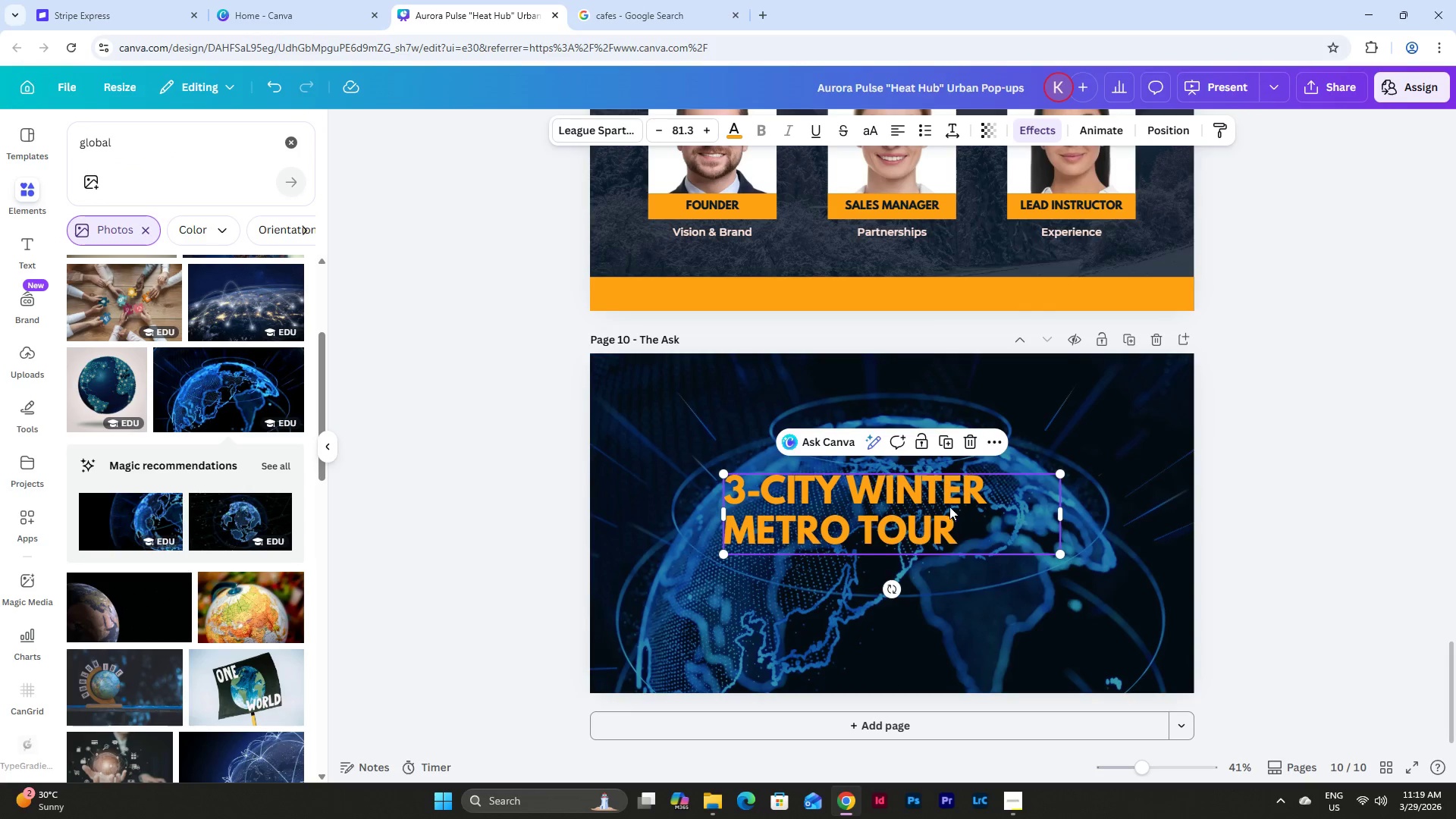 
left_click_drag(start_coordinate=[944, 515], to_coordinate=[1012, 390])
 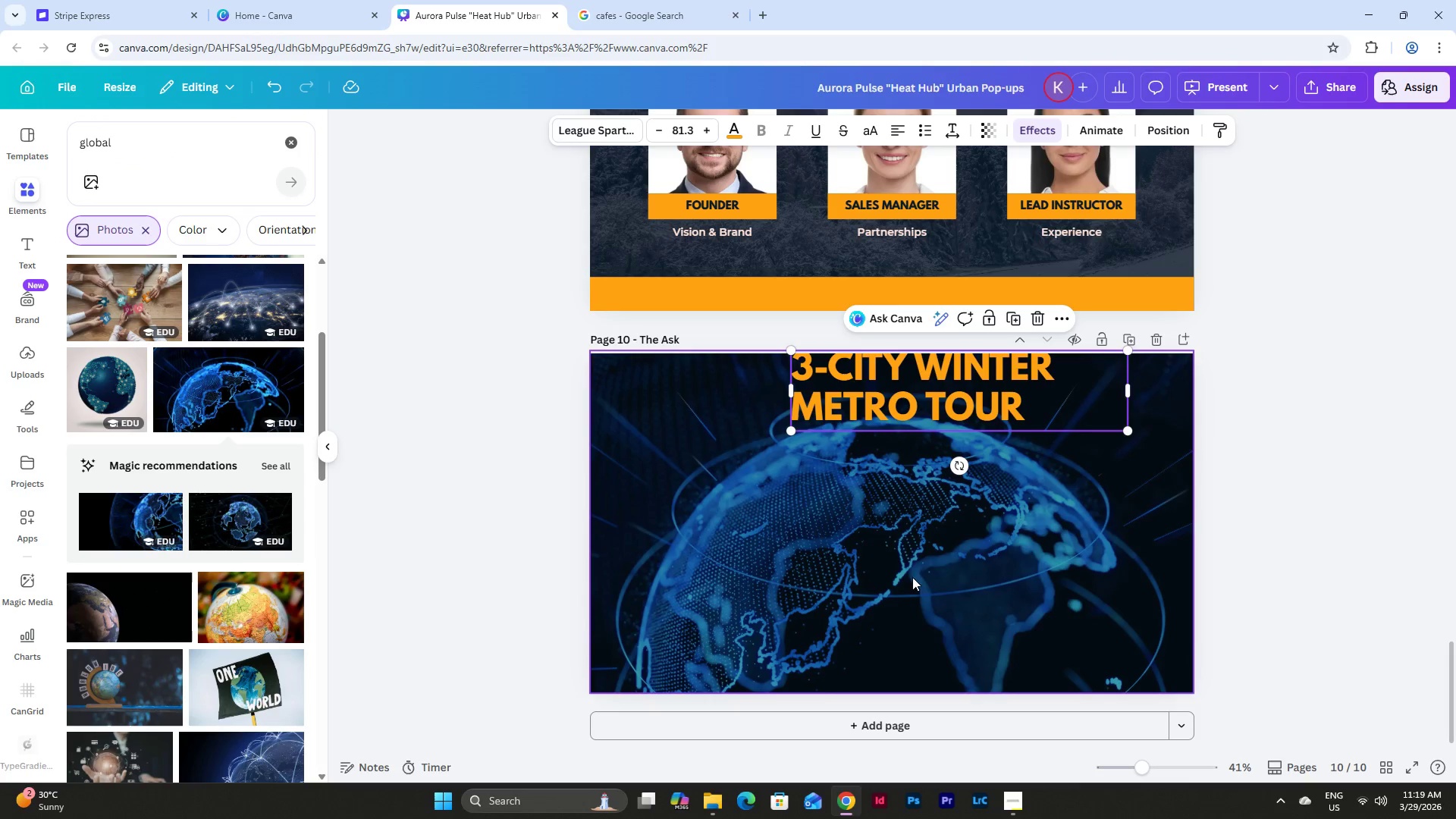 
left_click([900, 587])
 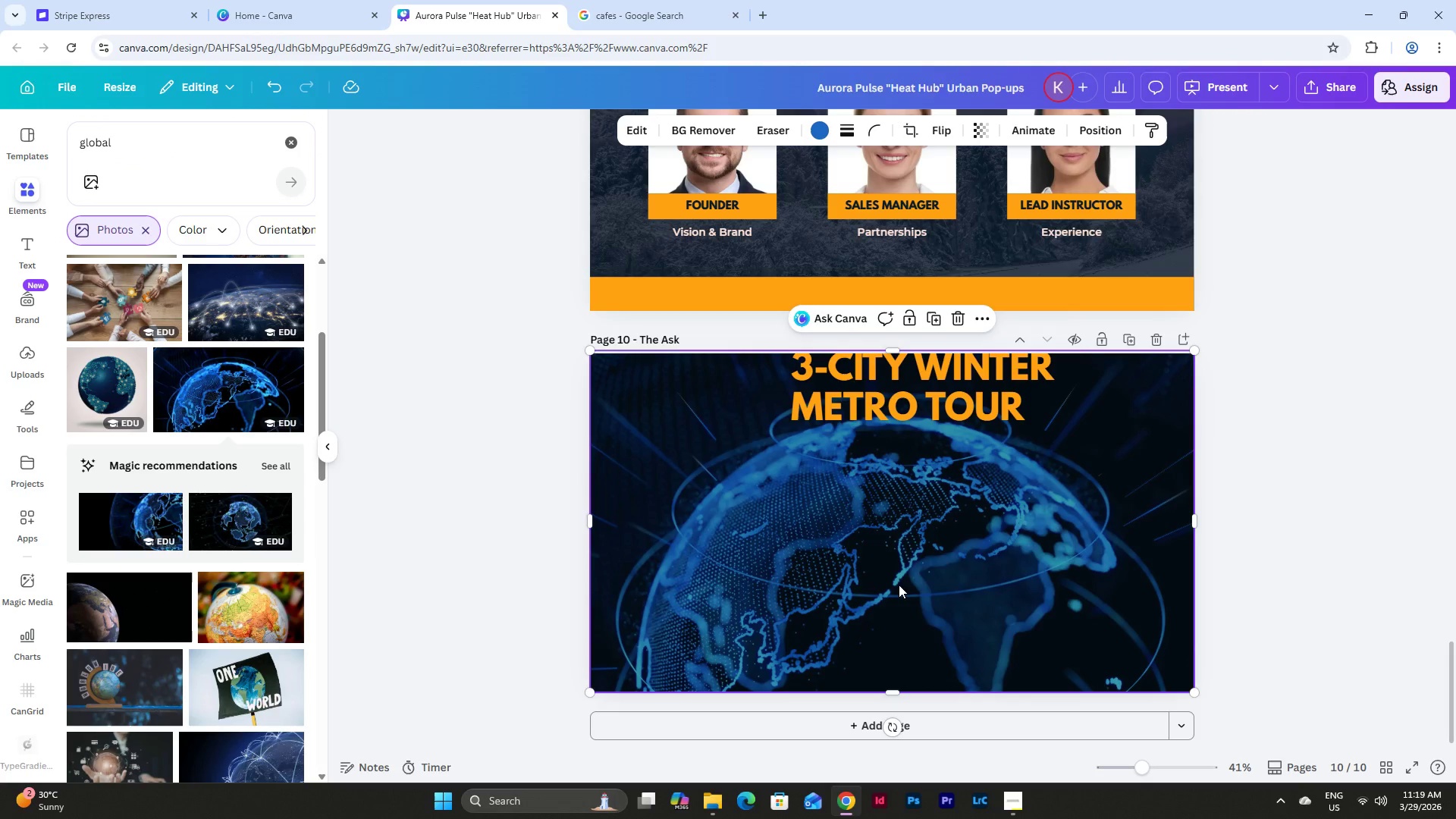 
double_click([843, 555])
 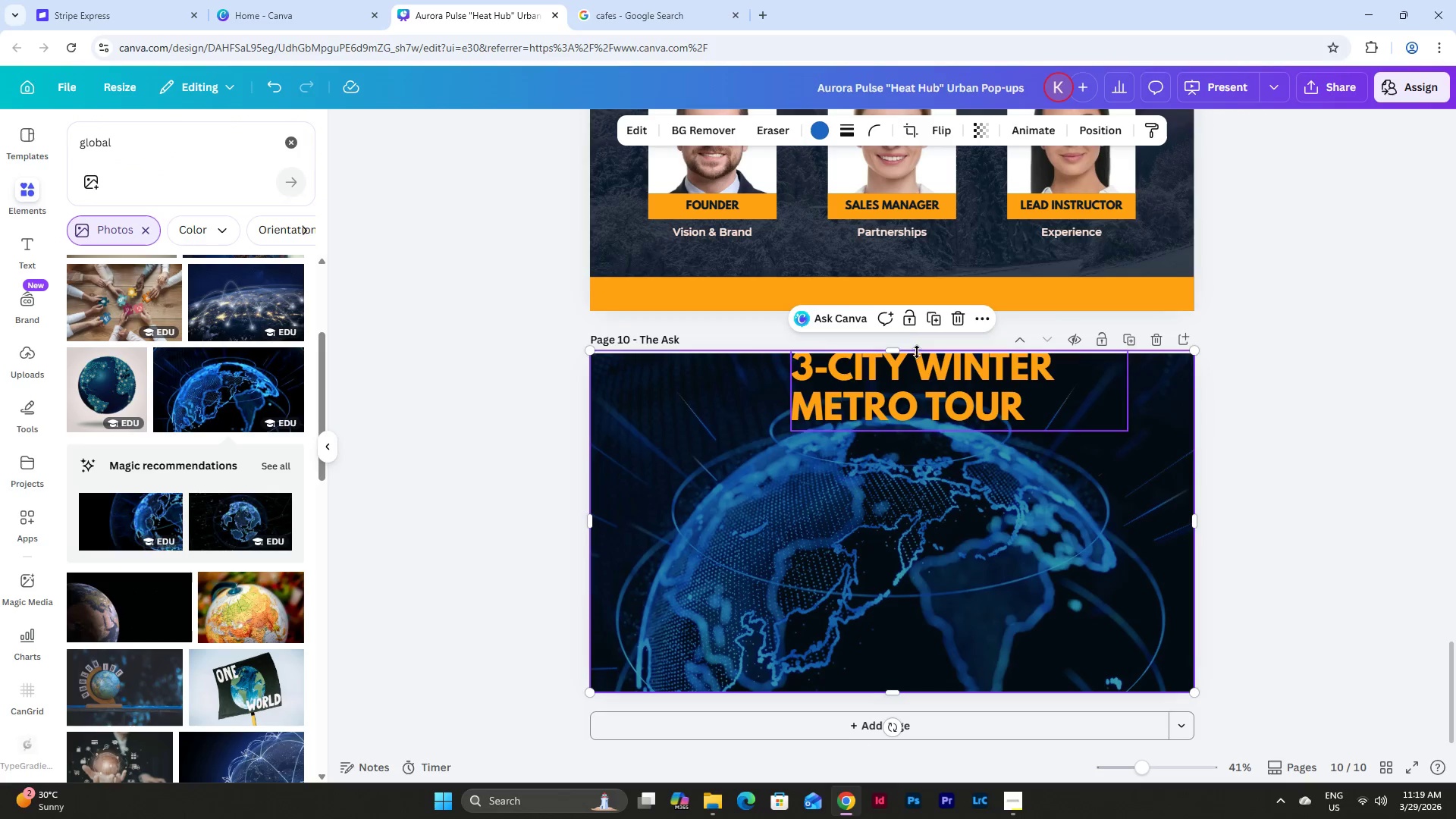 
left_click_drag(start_coordinate=[897, 348], to_coordinate=[896, 353])
 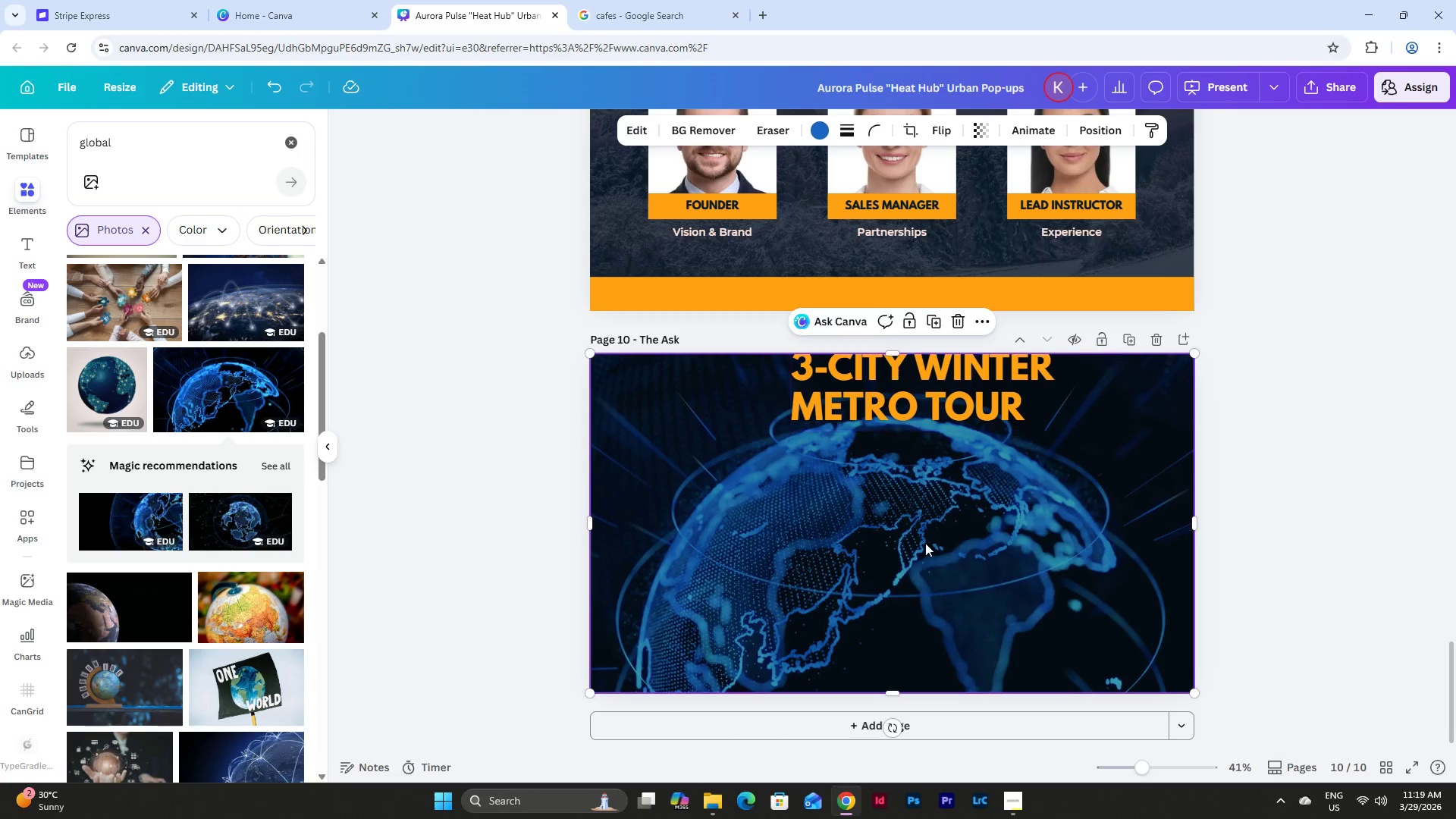 
left_click([929, 565])
 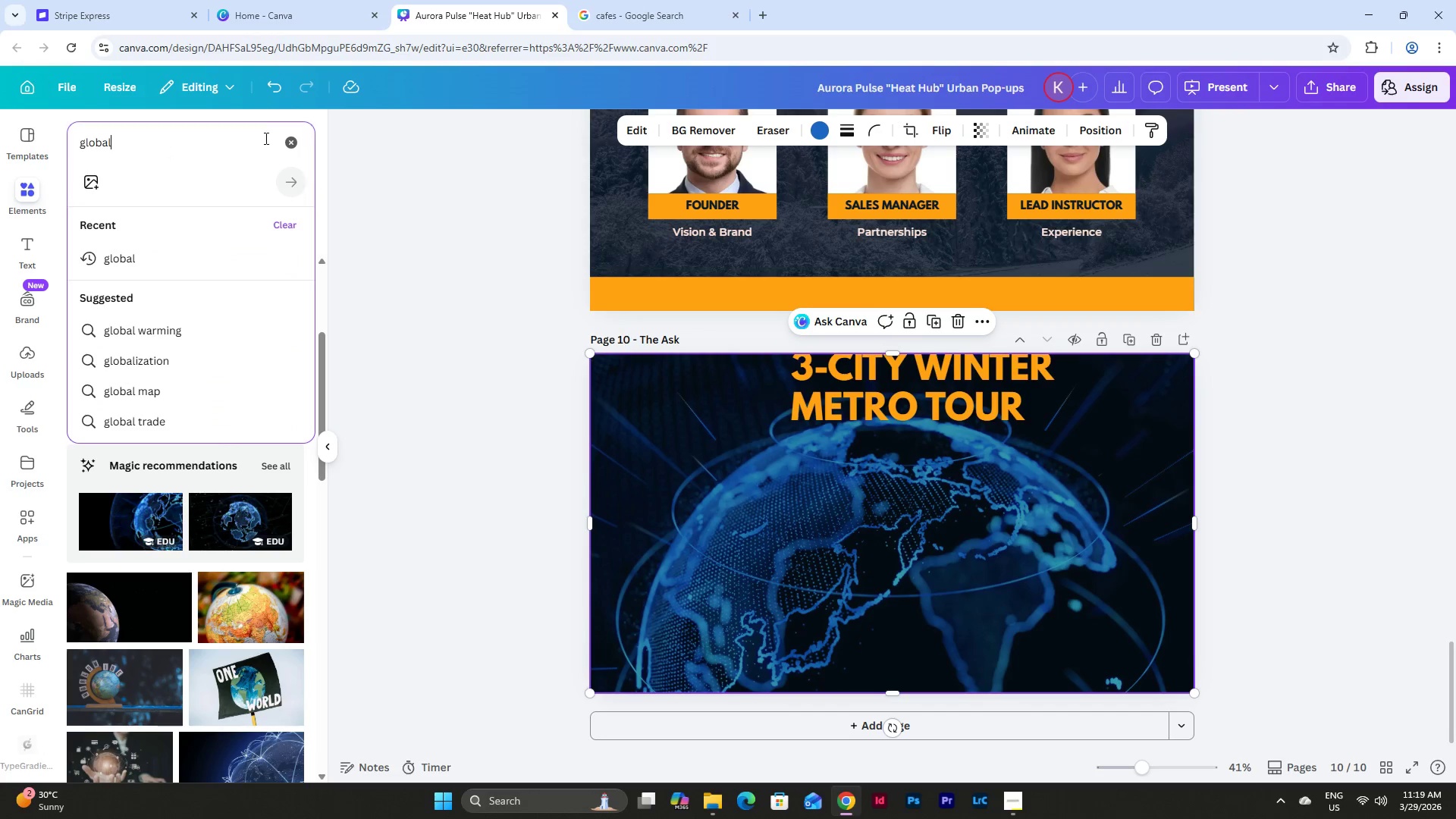 
left_click([291, 140])
 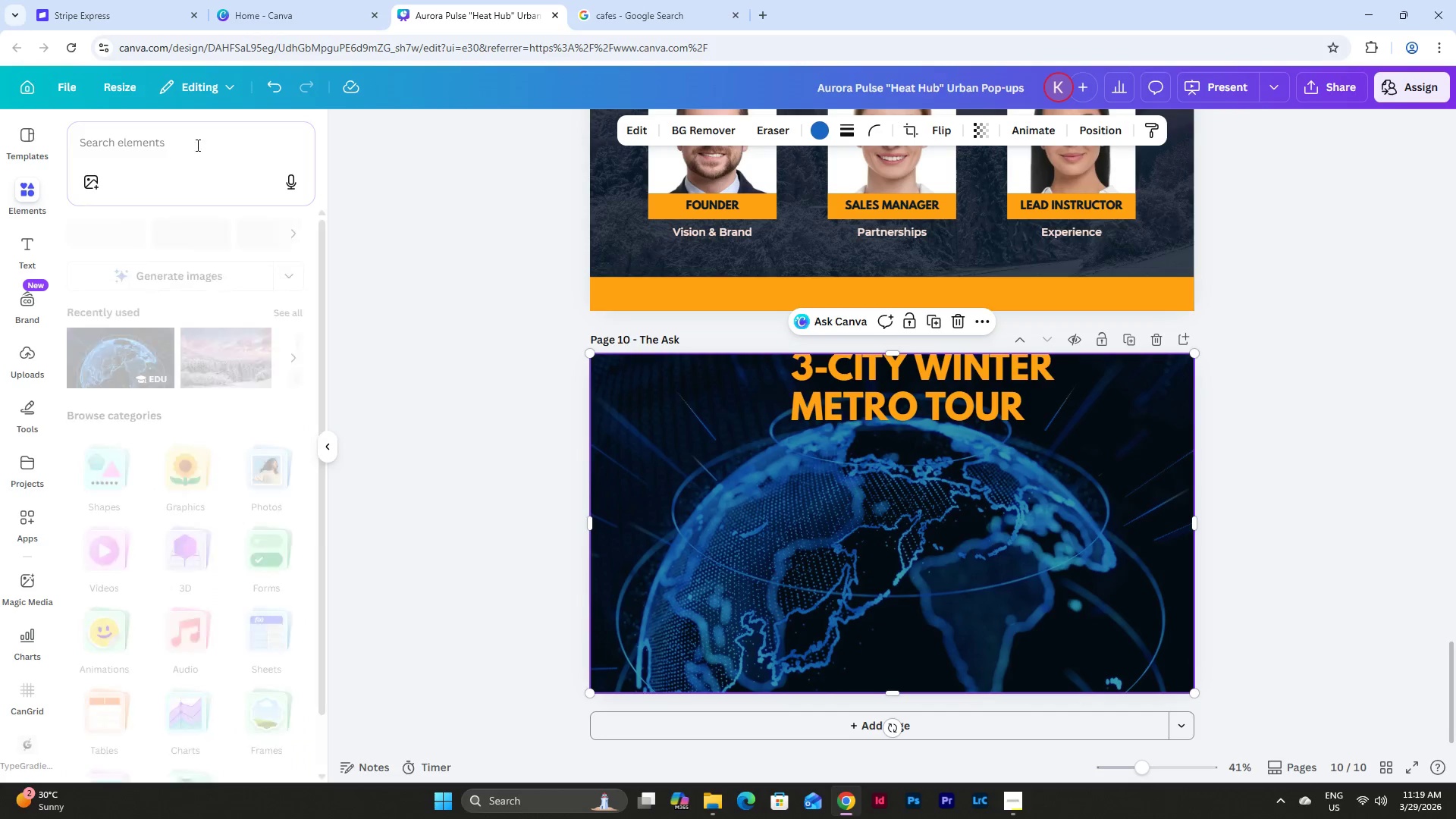 
left_click([193, 145])
 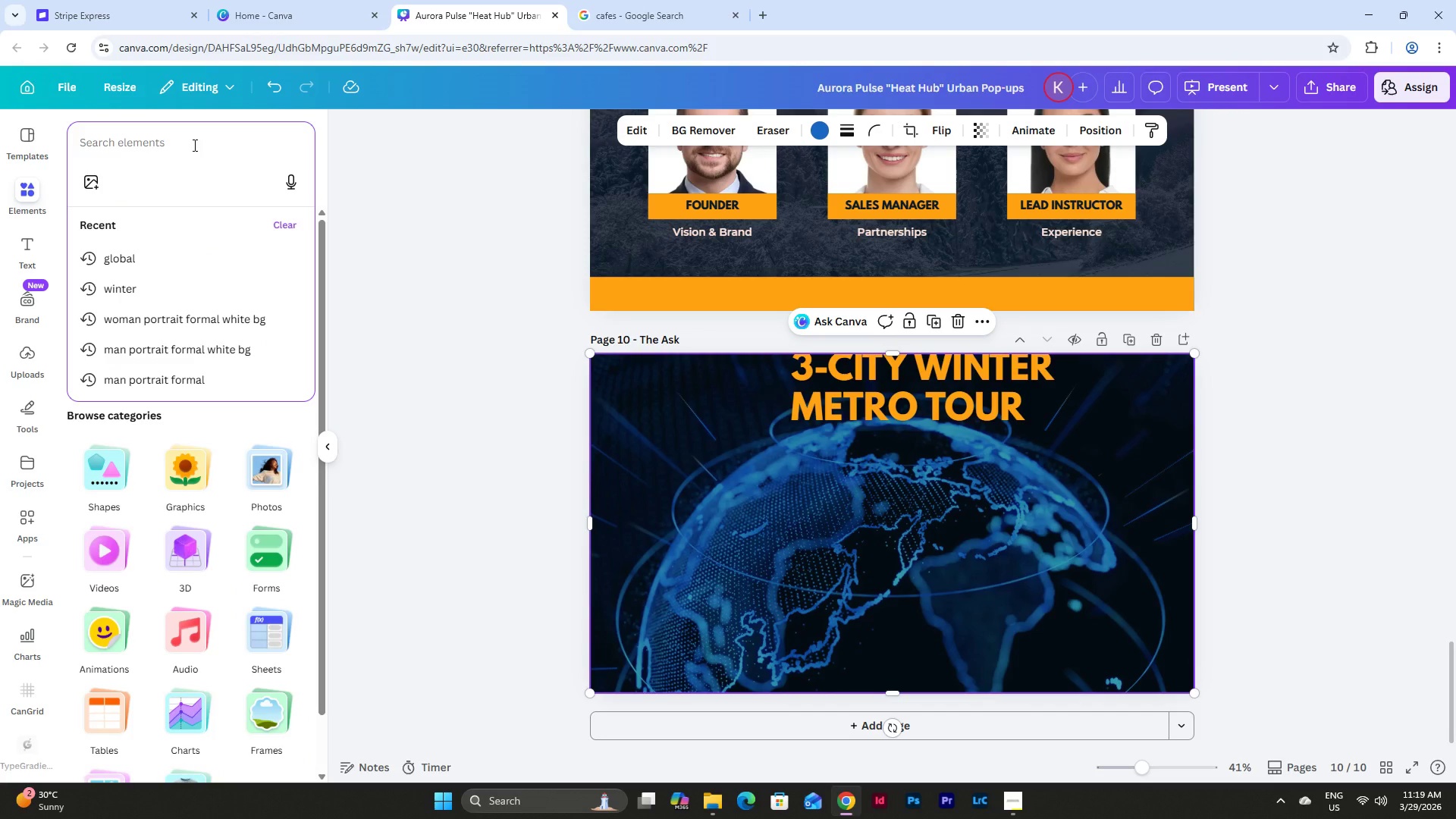 
type(orange point)
 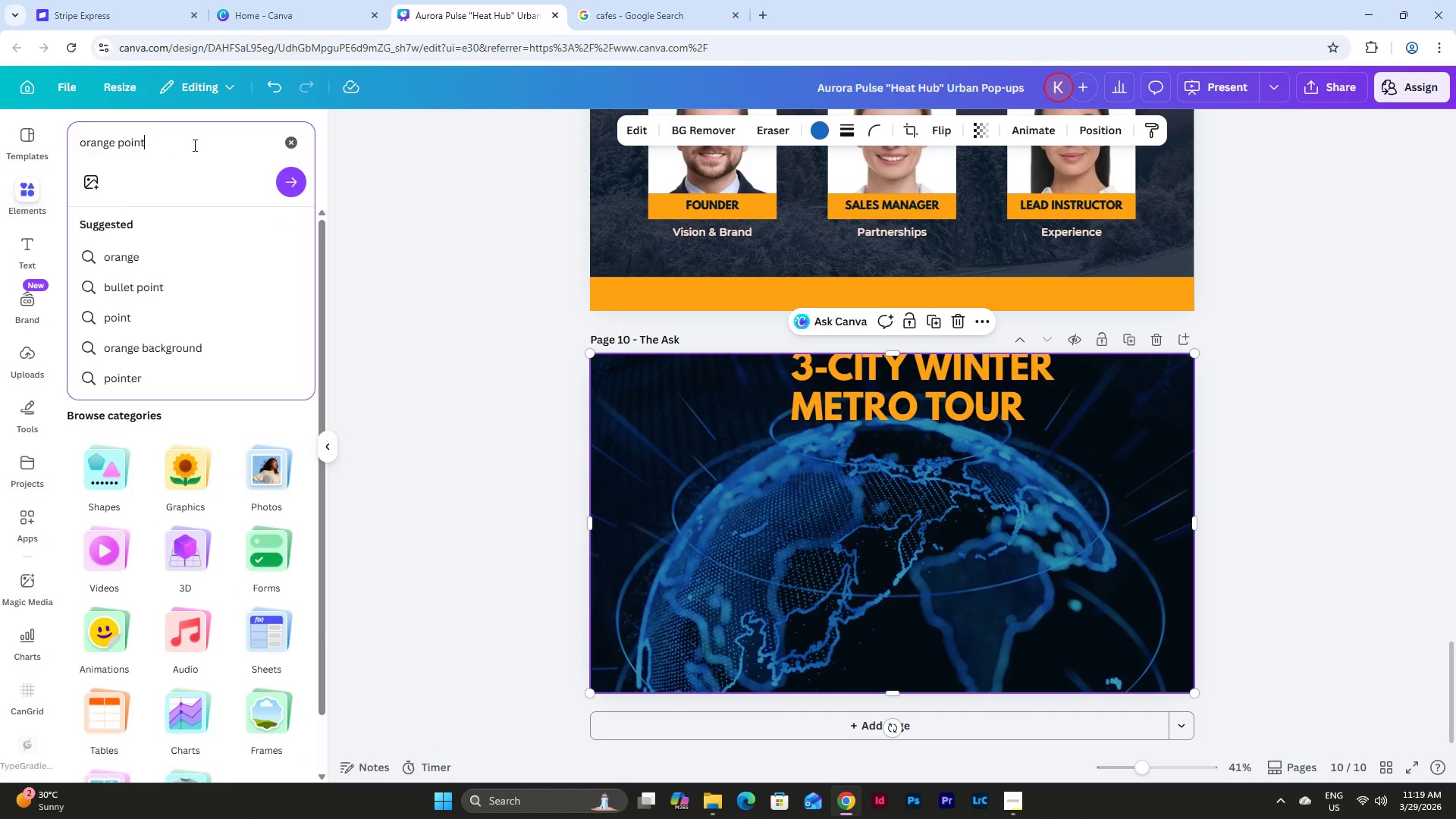 
key(Enter)
 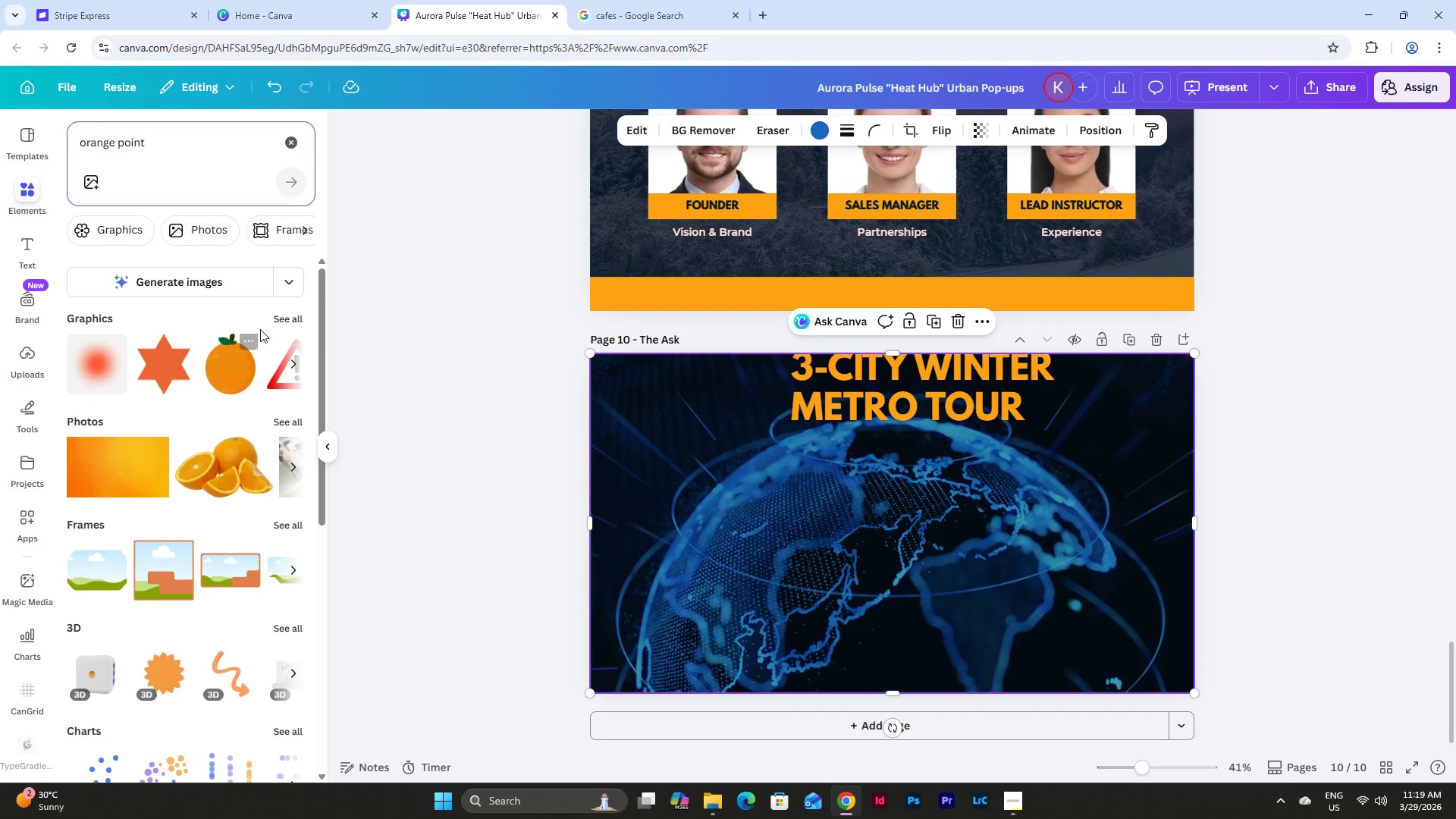 
left_click([294, 318])
 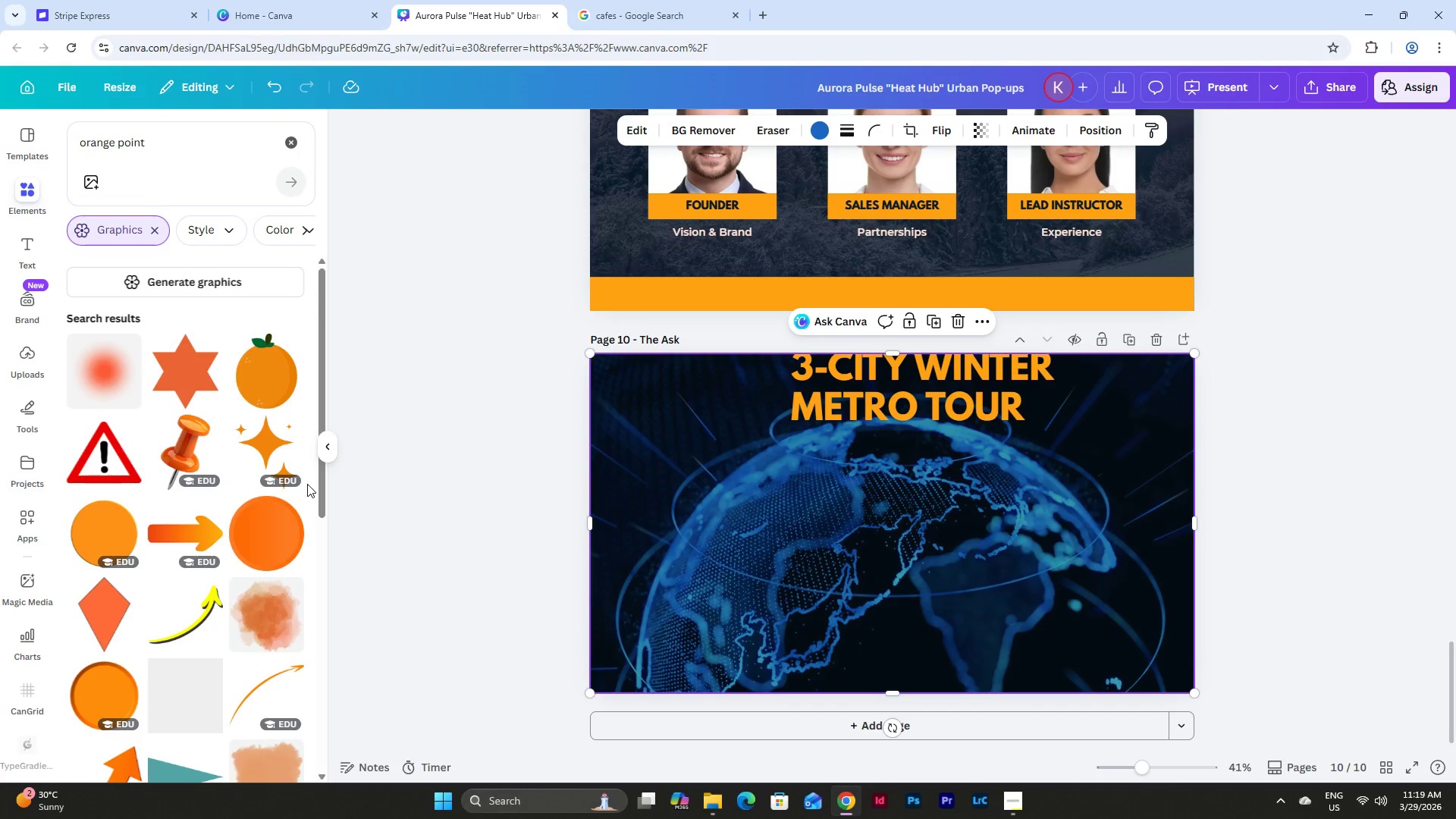 
scroll: coordinate [241, 417], scroll_direction: down, amount: 9.0
 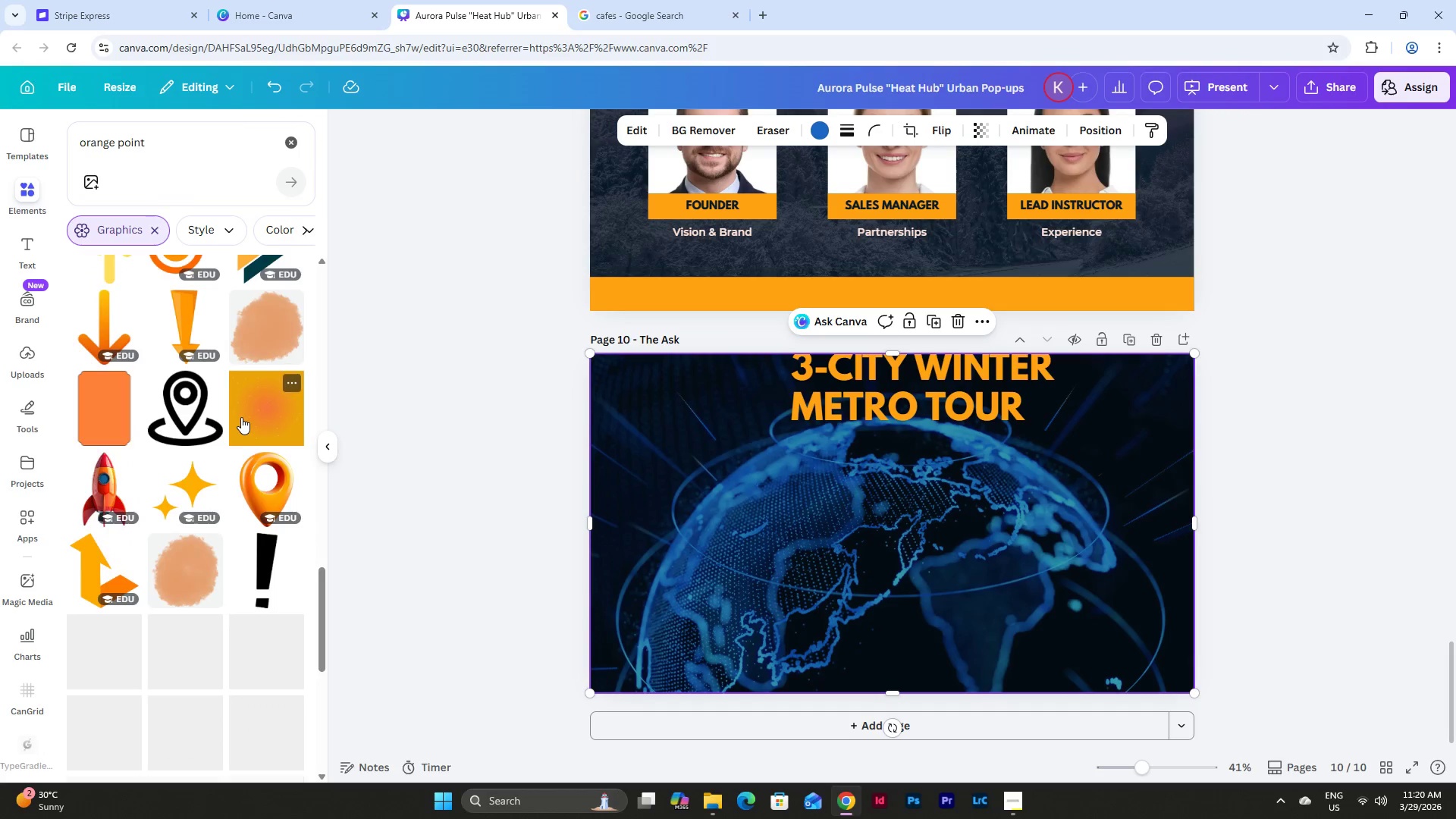 
scroll: coordinate [242, 417], scroll_direction: up, amount: 31.0
 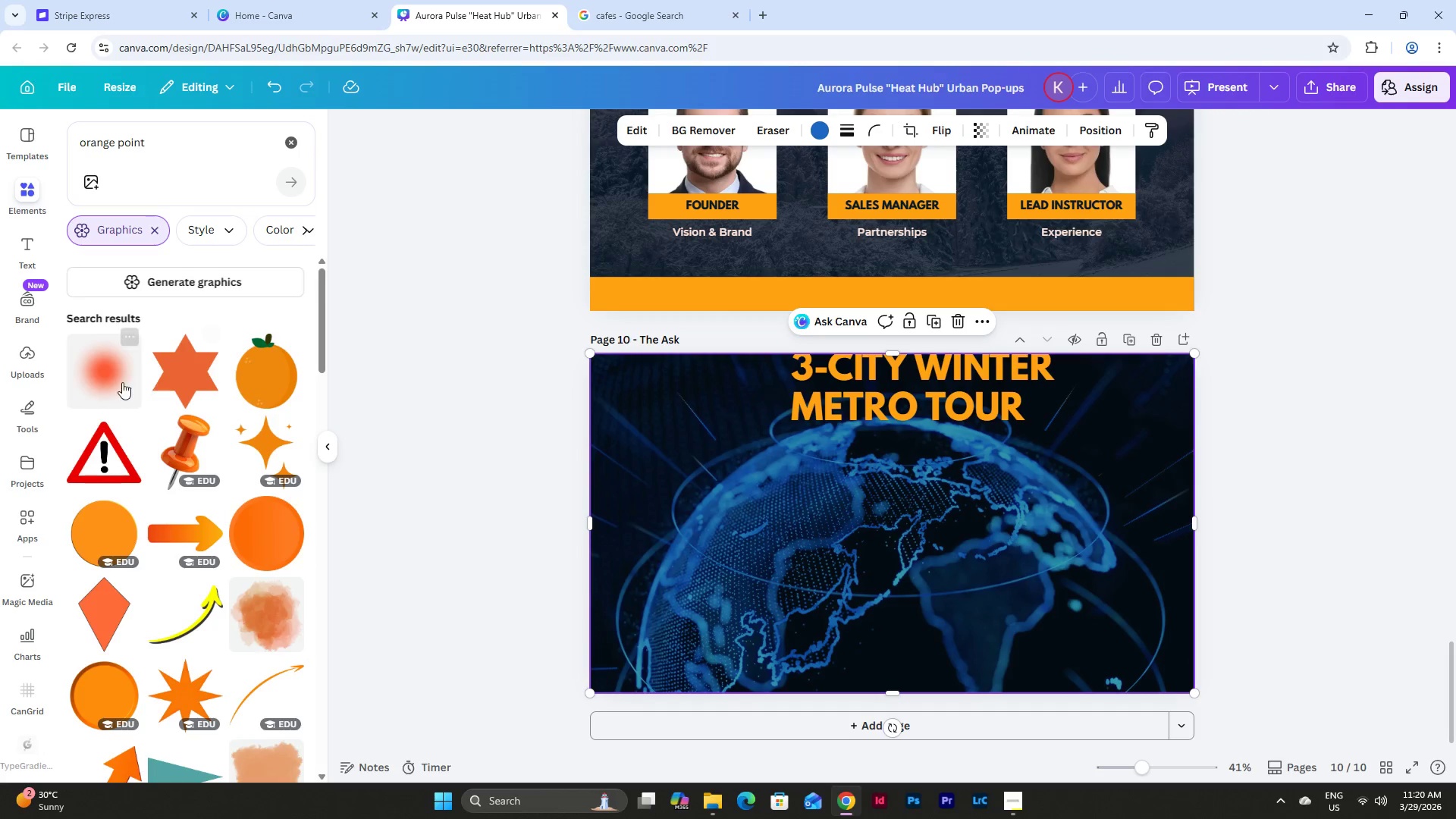 
left_click([111, 381])
 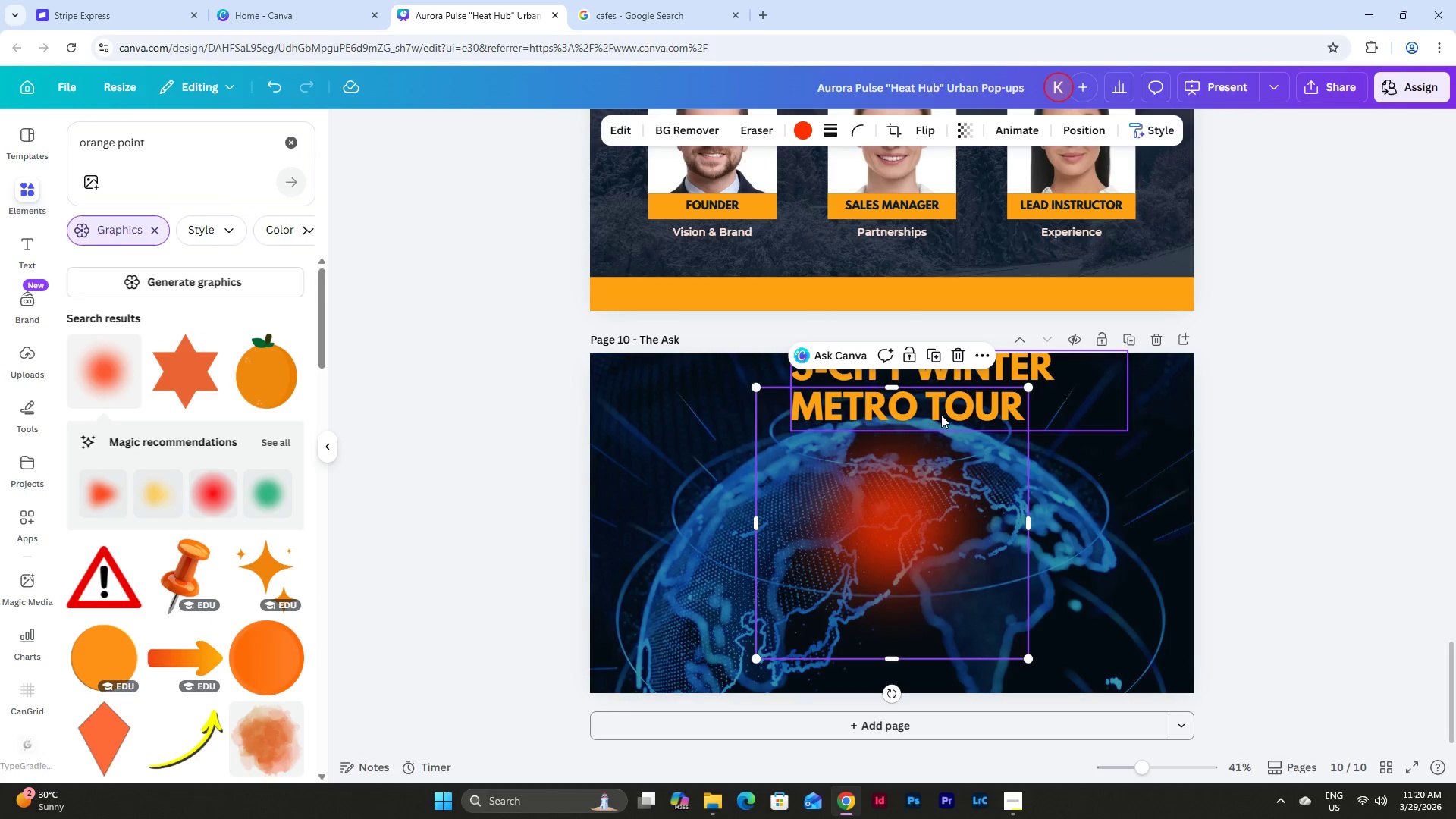 
left_click([956, 358])
 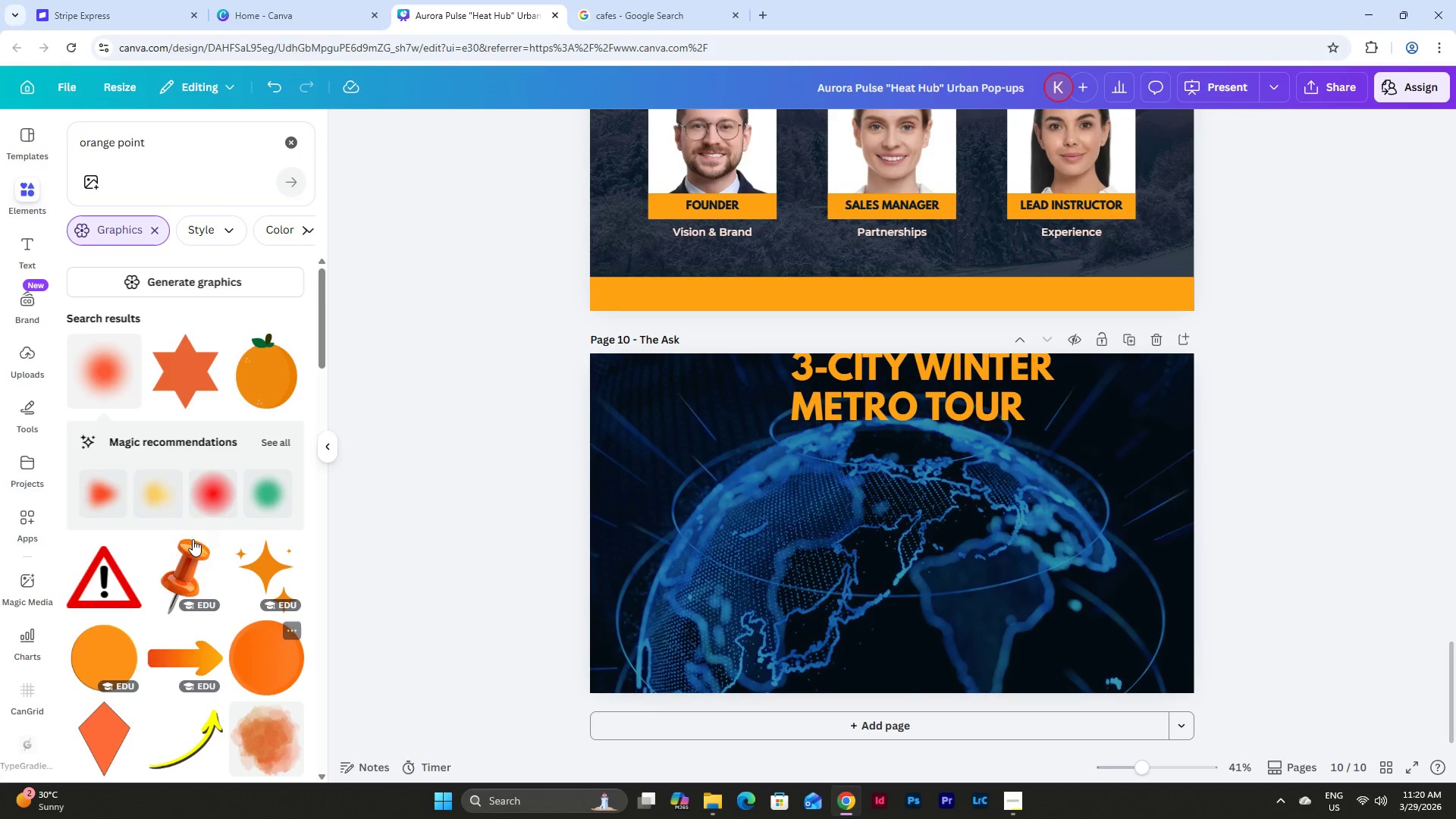 
left_click([153, 494])
 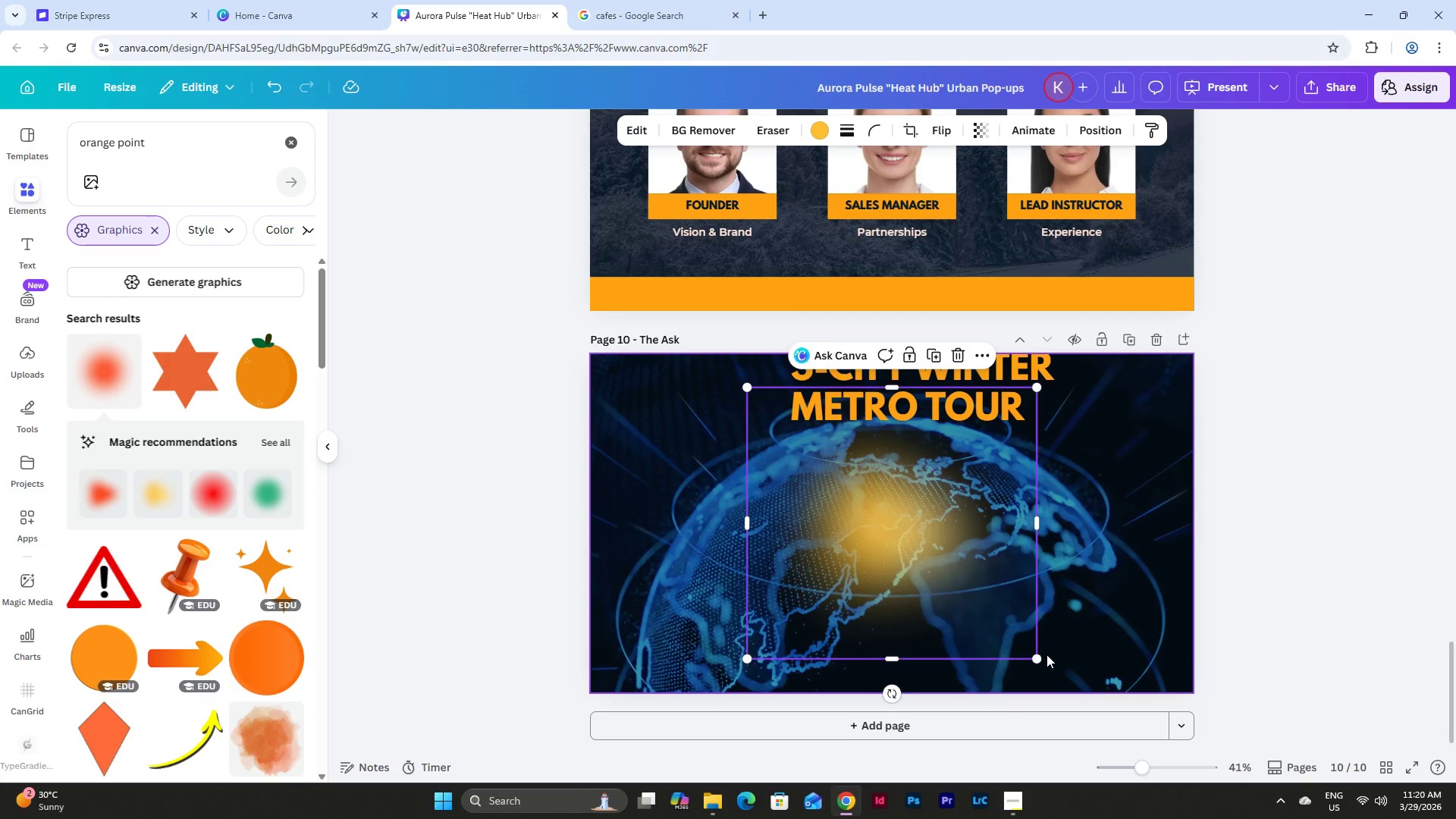 
left_click_drag(start_coordinate=[1040, 655], to_coordinate=[857, 505])
 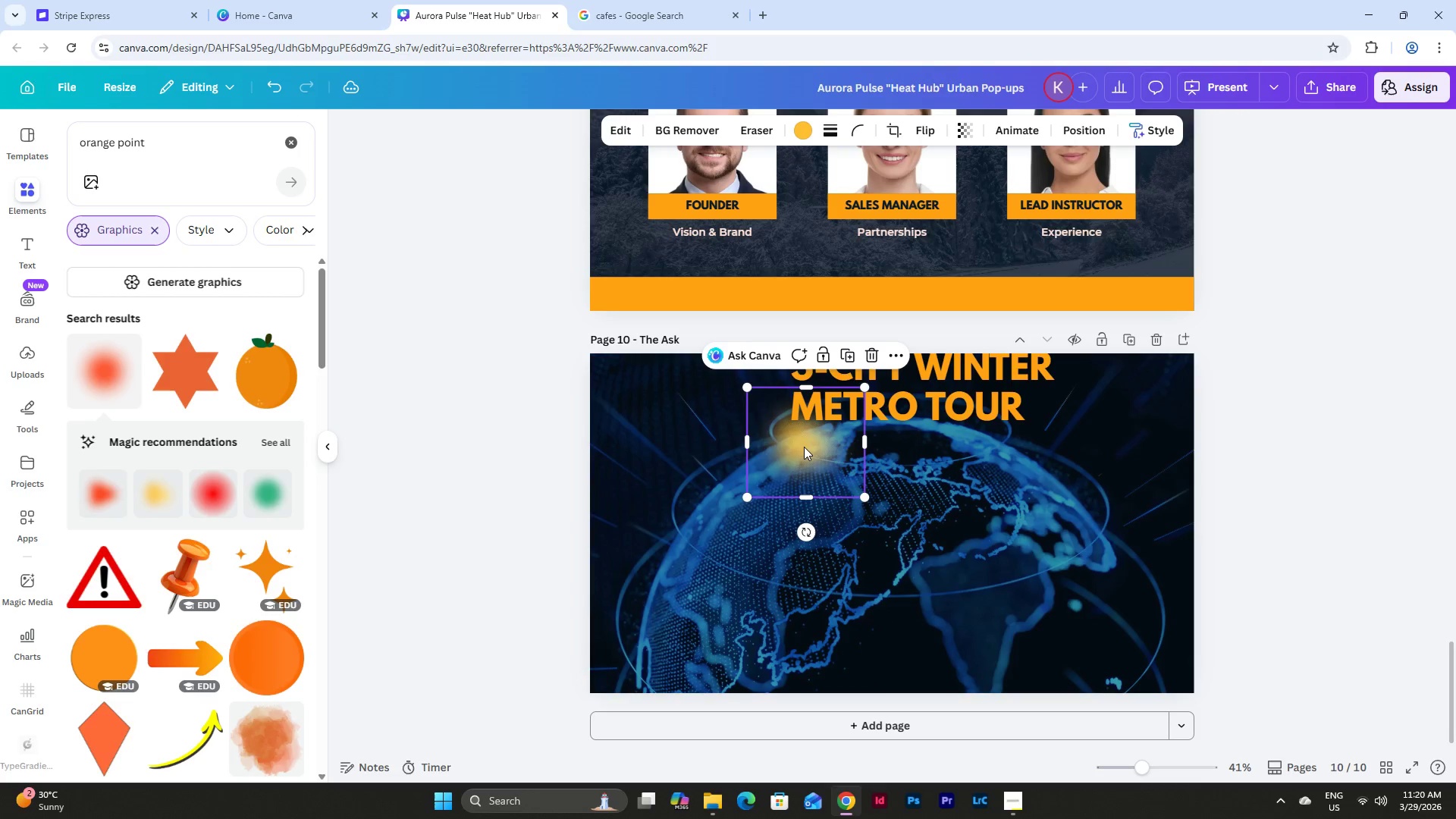 
left_click_drag(start_coordinate=[803, 447], to_coordinate=[890, 589])
 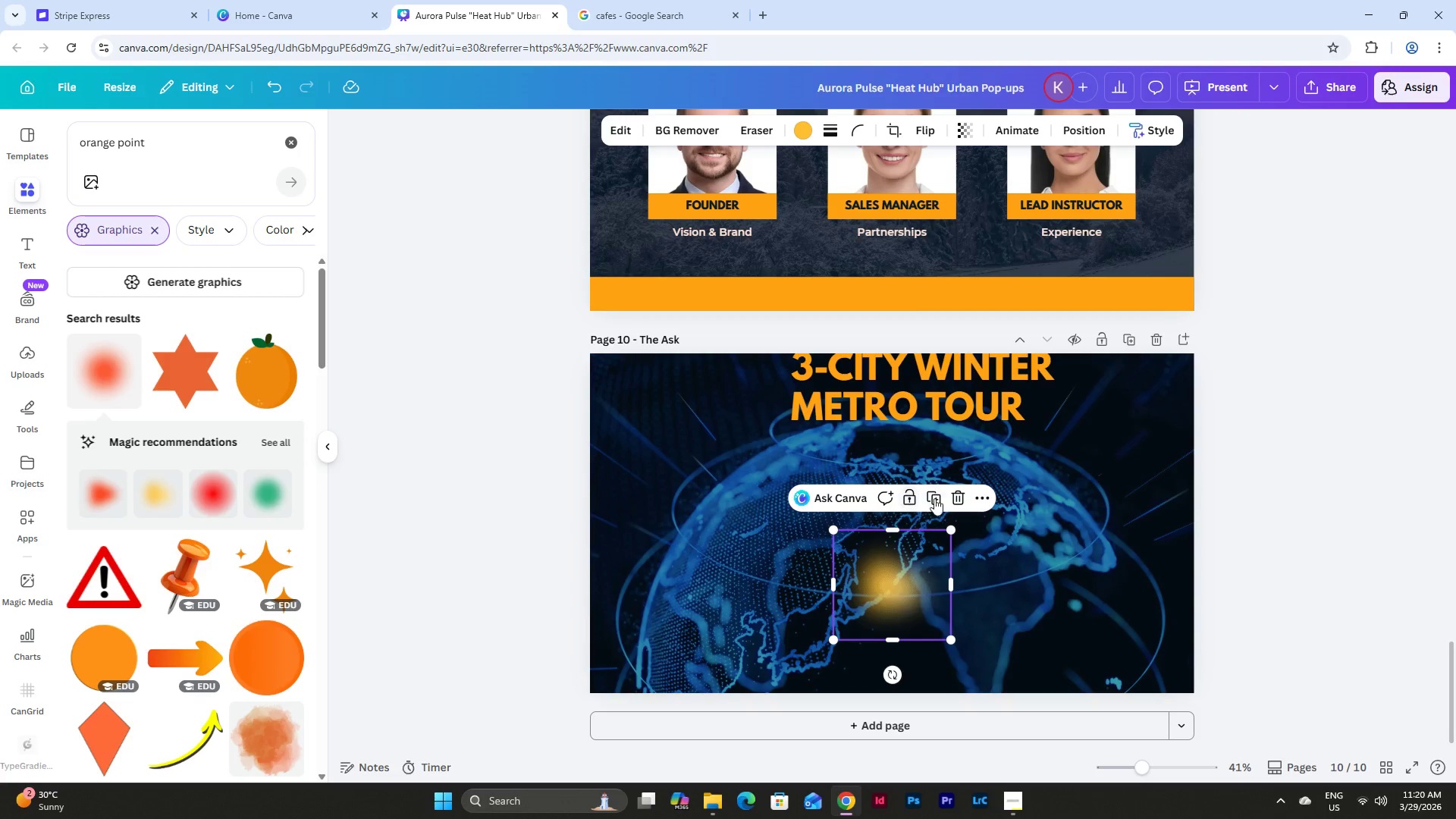 
left_click([930, 494])
 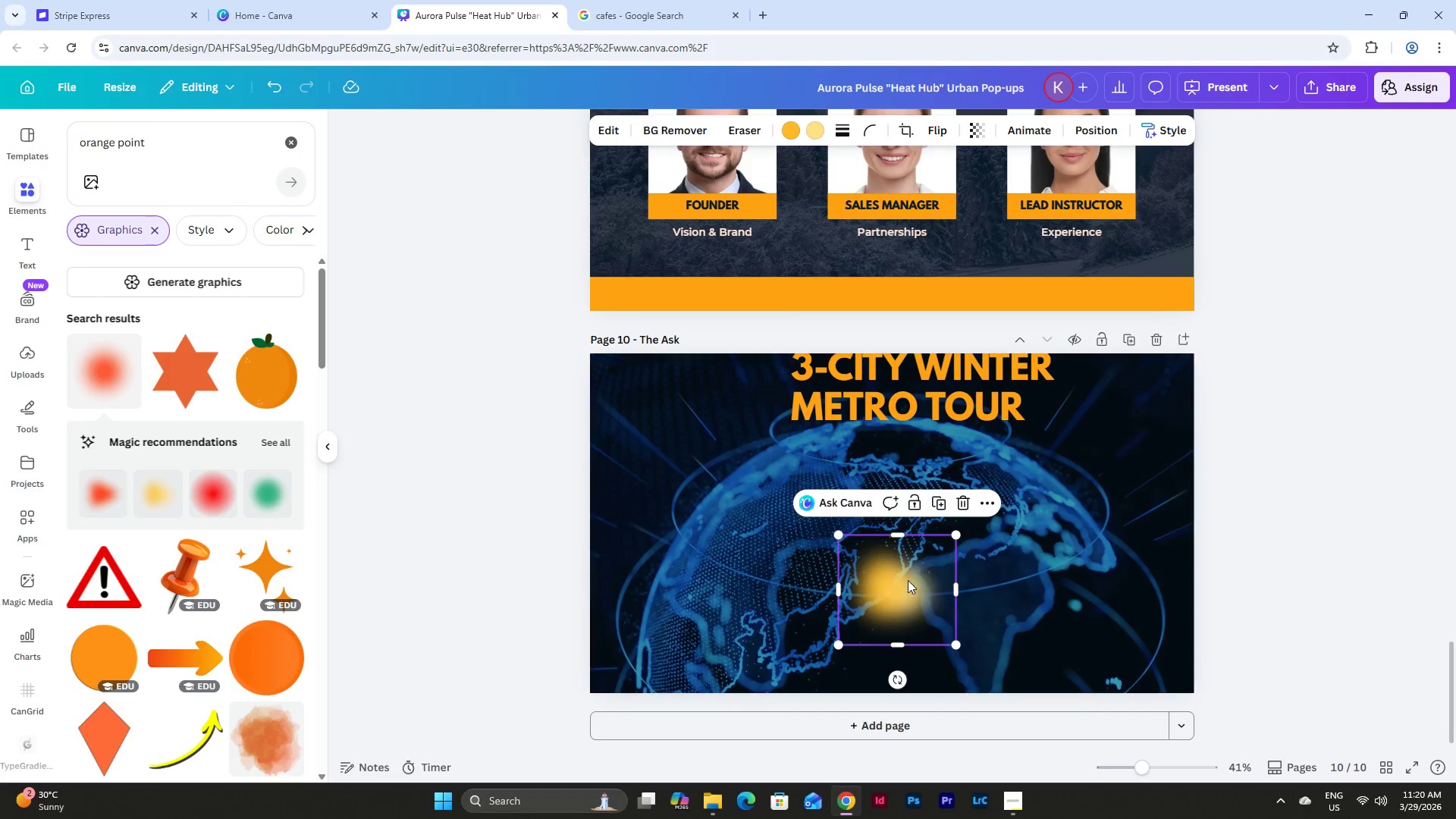 
left_click_drag(start_coordinate=[890, 581], to_coordinate=[957, 496])
 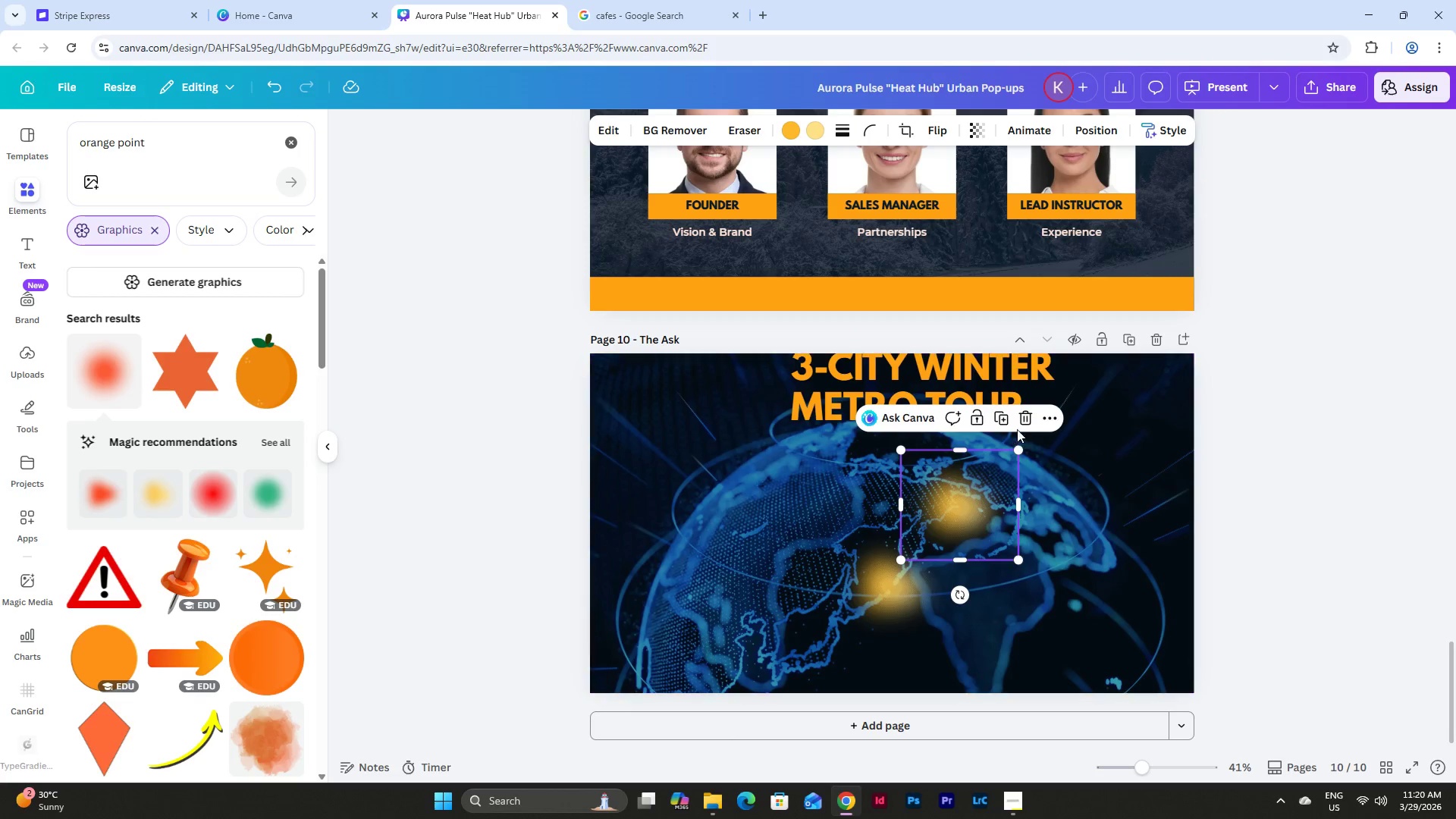 
left_click([1023, 424])
 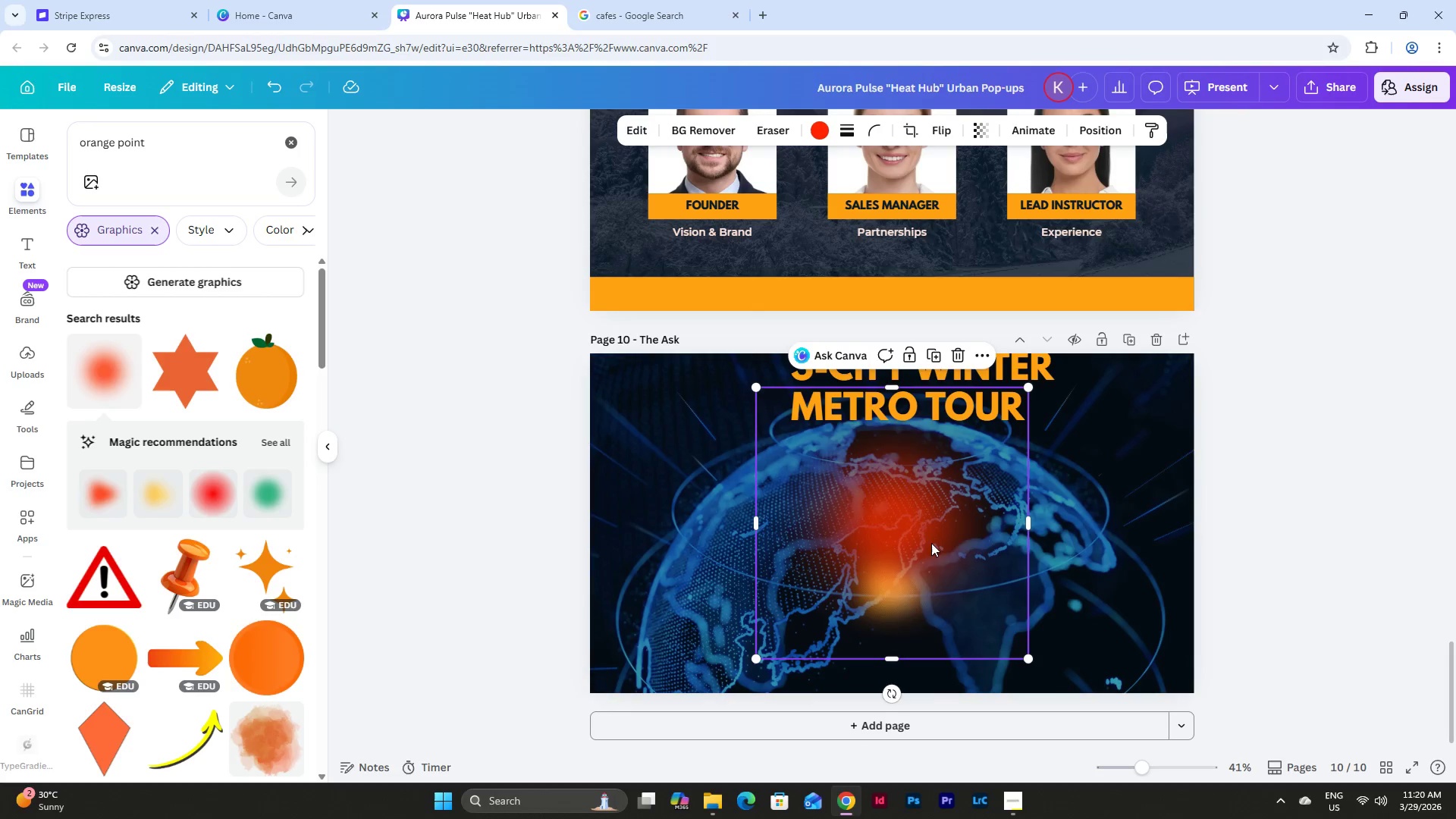 
left_click_drag(start_coordinate=[897, 529], to_coordinate=[958, 519])
 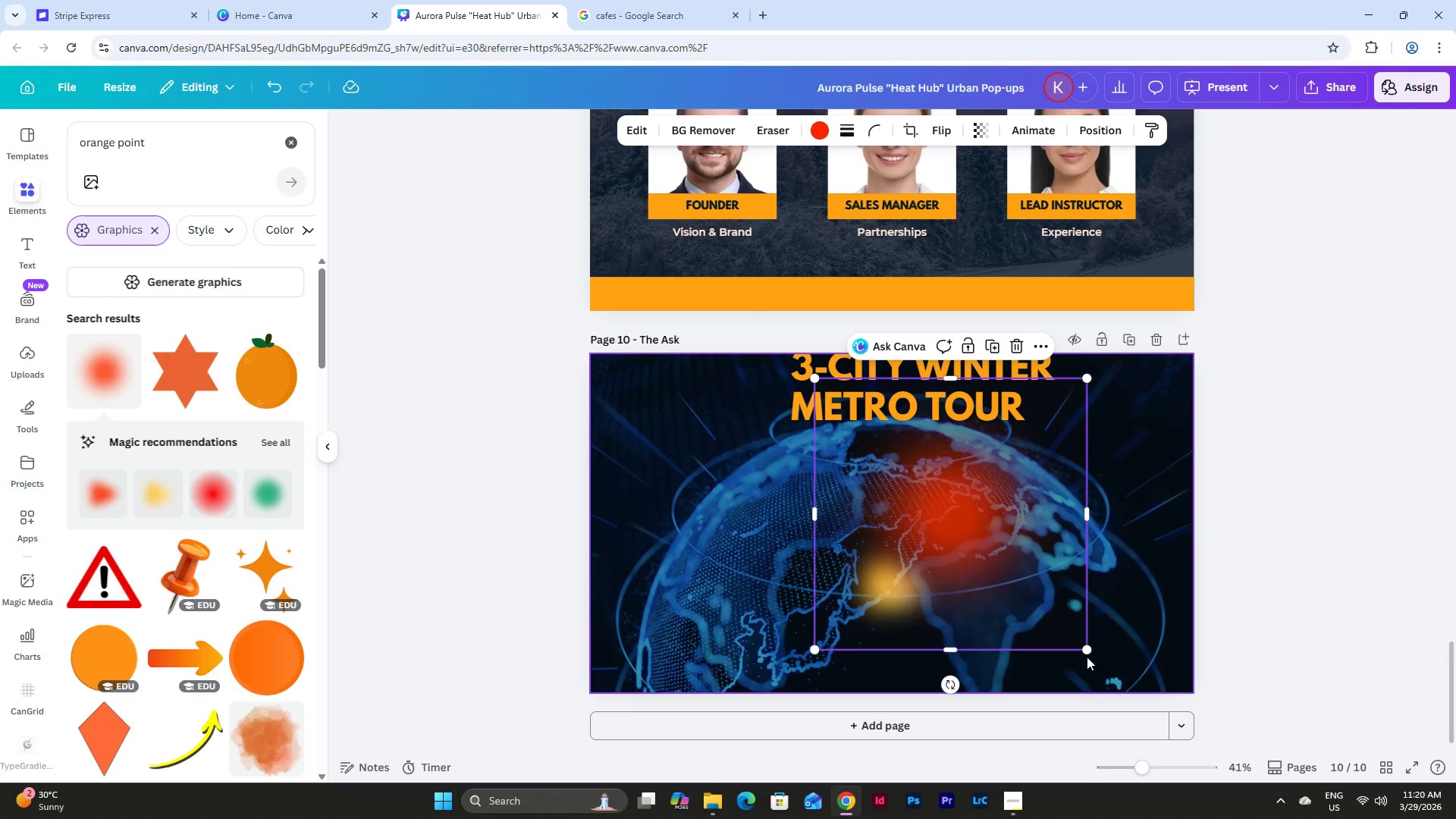 
left_click_drag(start_coordinate=[1084, 648], to_coordinate=[942, 506])
 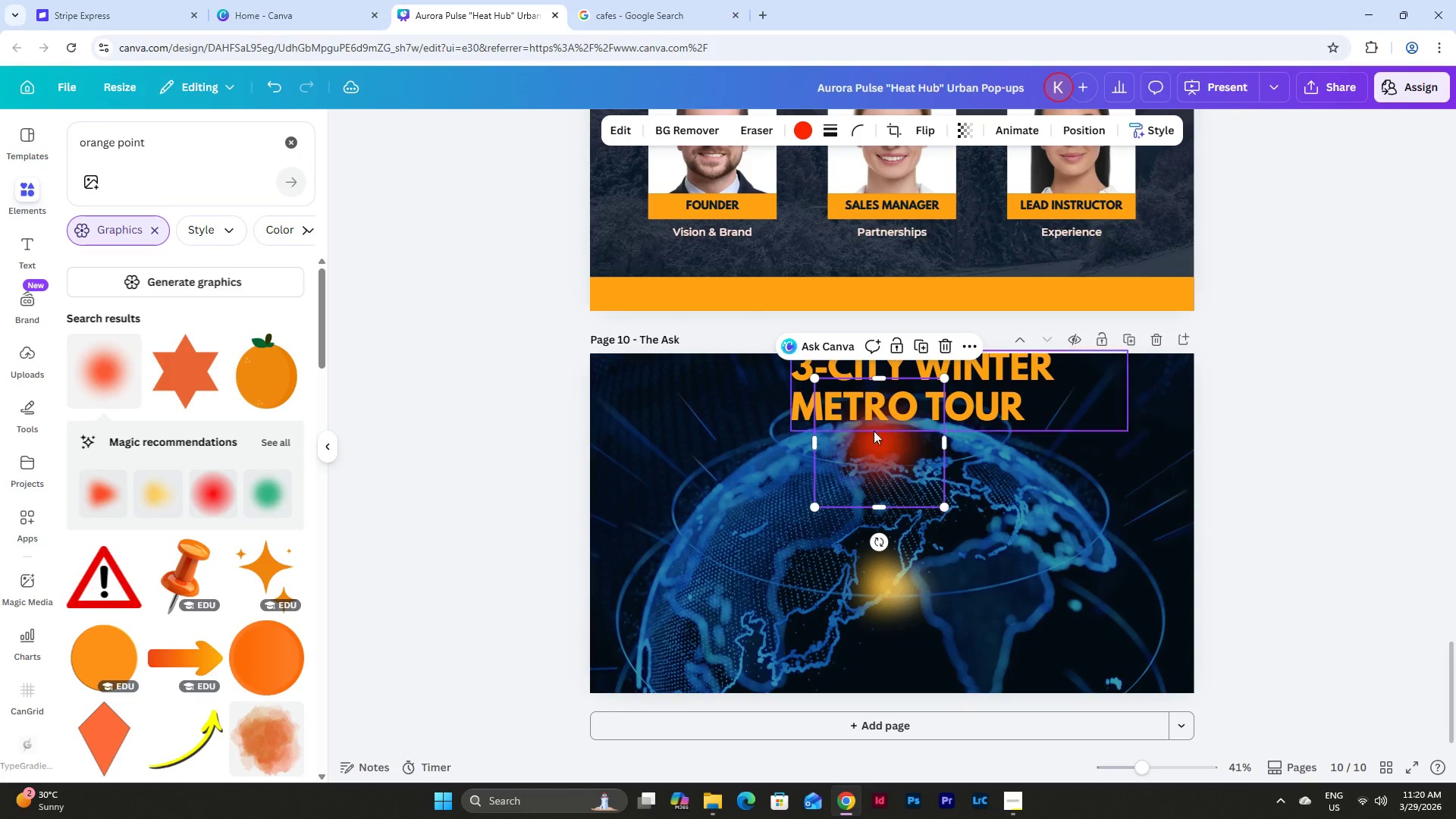 
left_click_drag(start_coordinate=[868, 438], to_coordinate=[949, 501])
 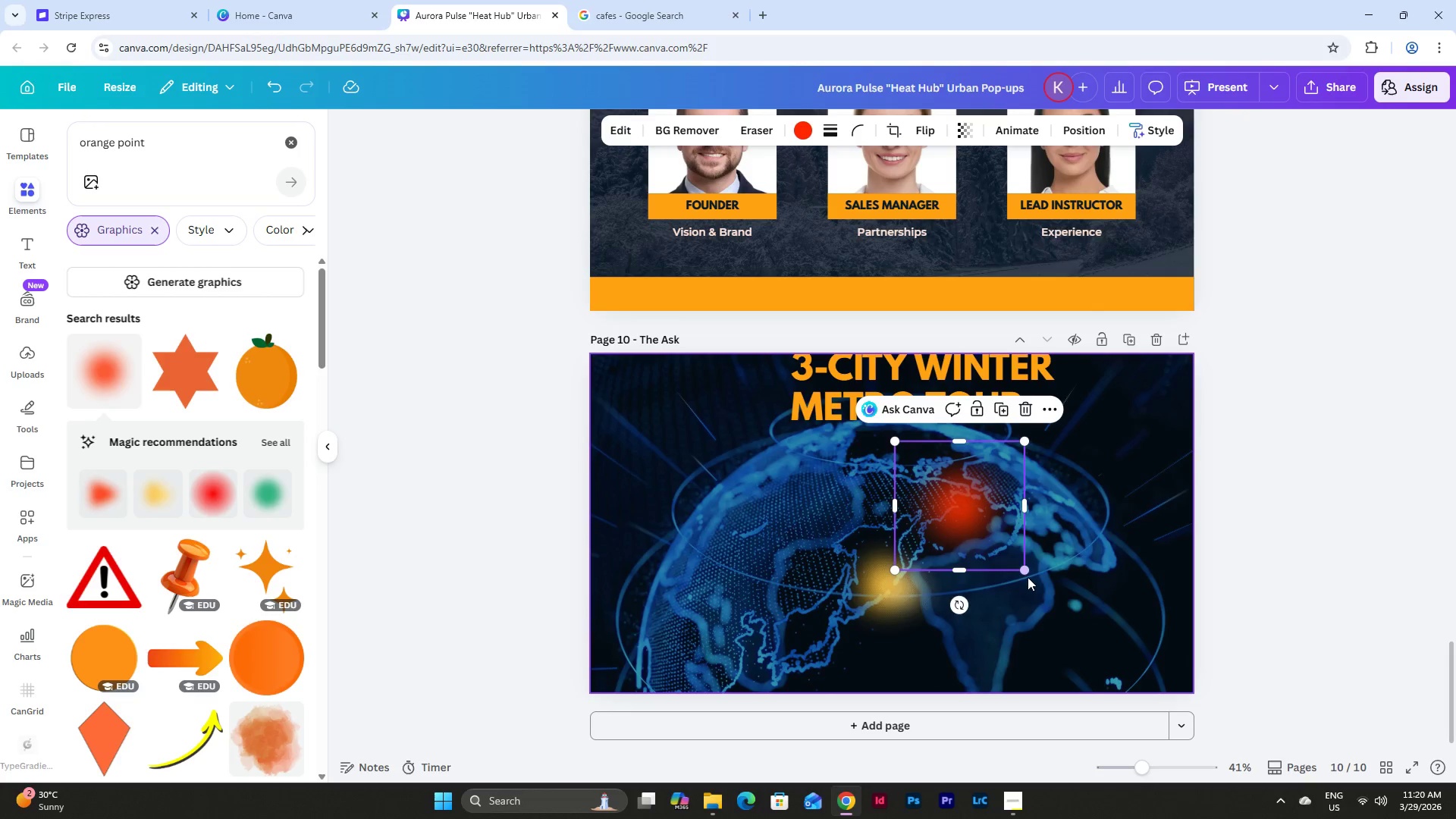 
left_click_drag(start_coordinate=[1025, 571], to_coordinate=[988, 536])
 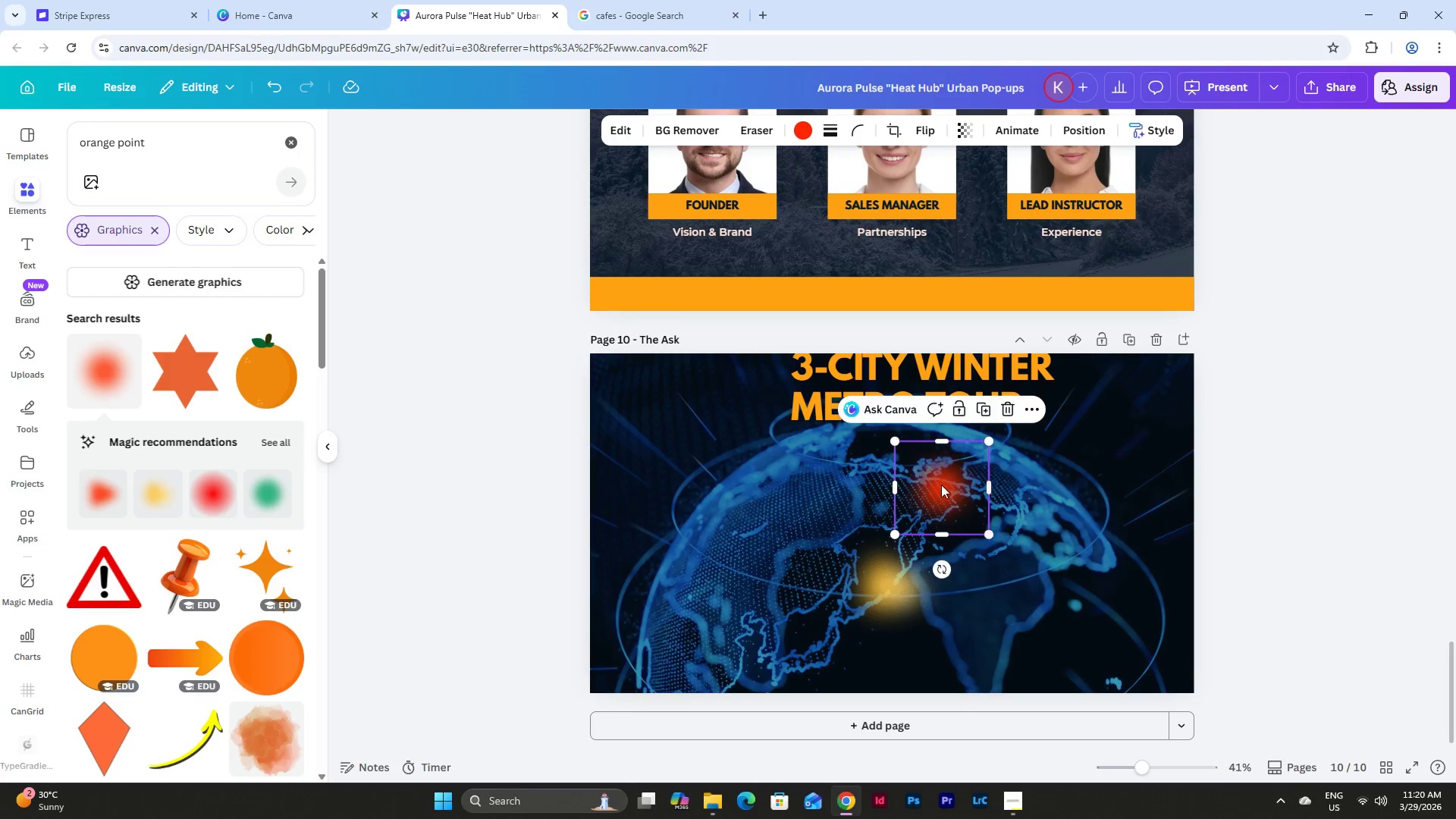 
left_click_drag(start_coordinate=[941, 485], to_coordinate=[951, 500])
 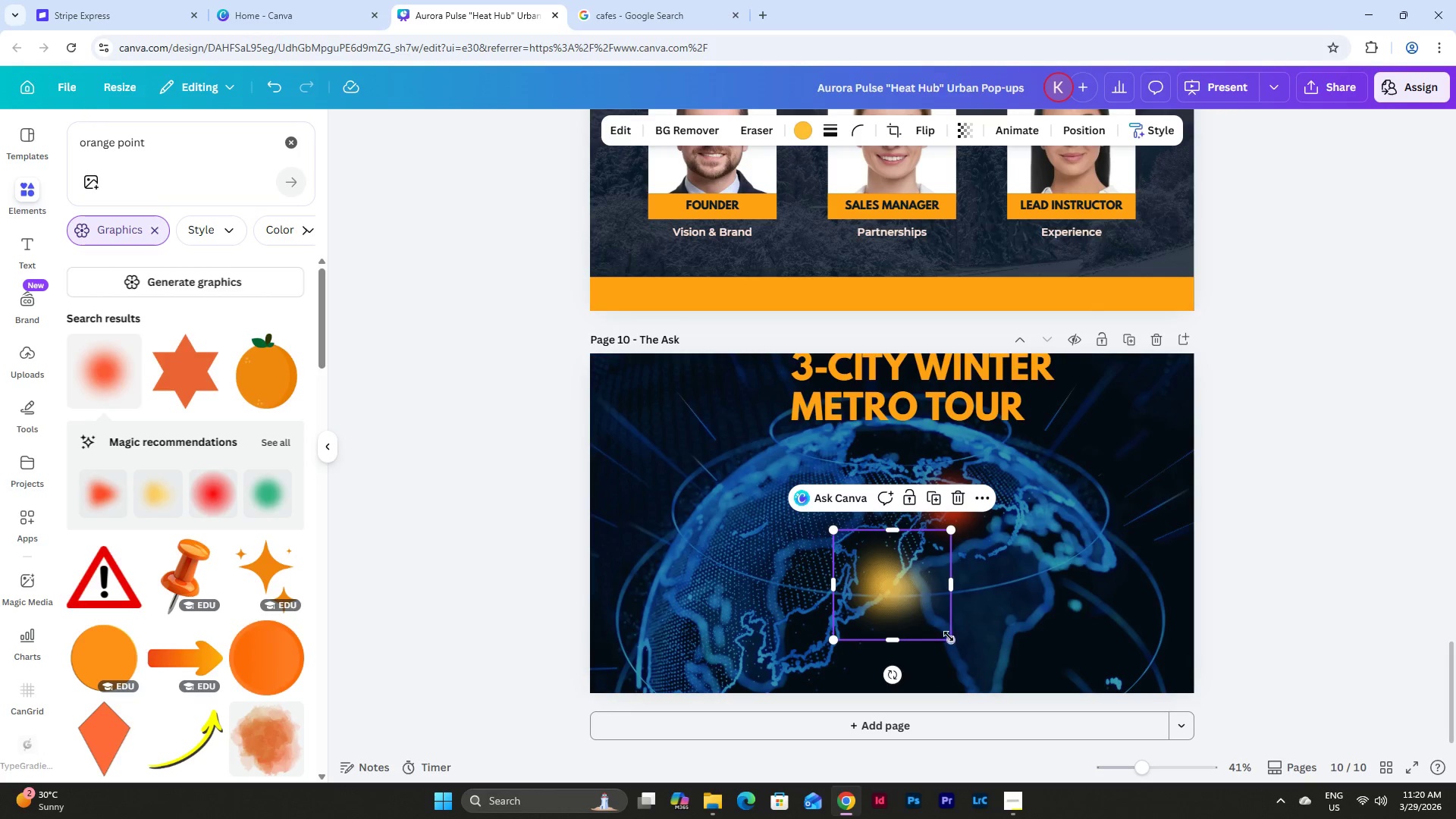 
left_click_drag(start_coordinate=[950, 639], to_coordinate=[909, 600])
 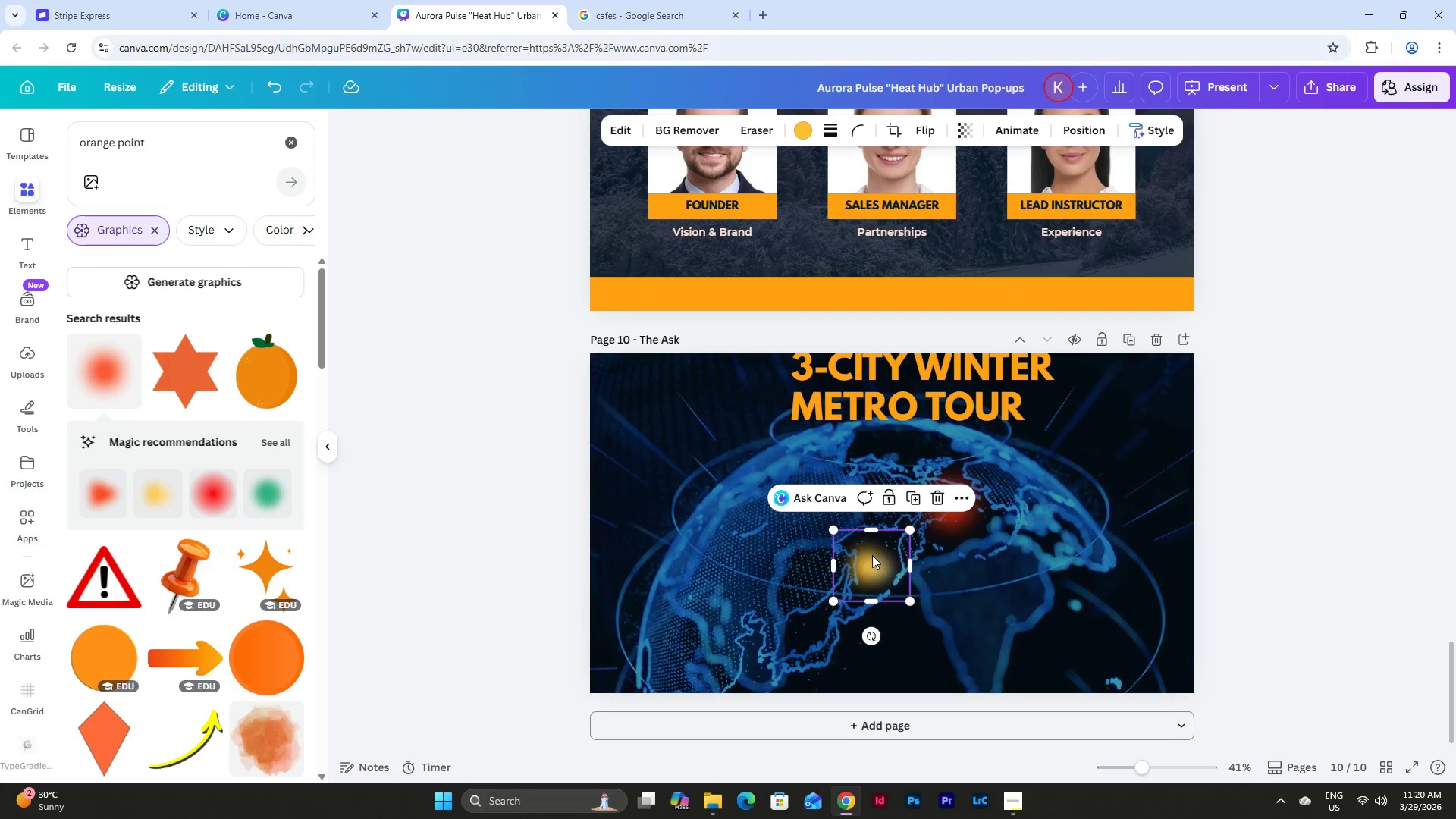 
left_click_drag(start_coordinate=[868, 554], to_coordinate=[851, 588])
 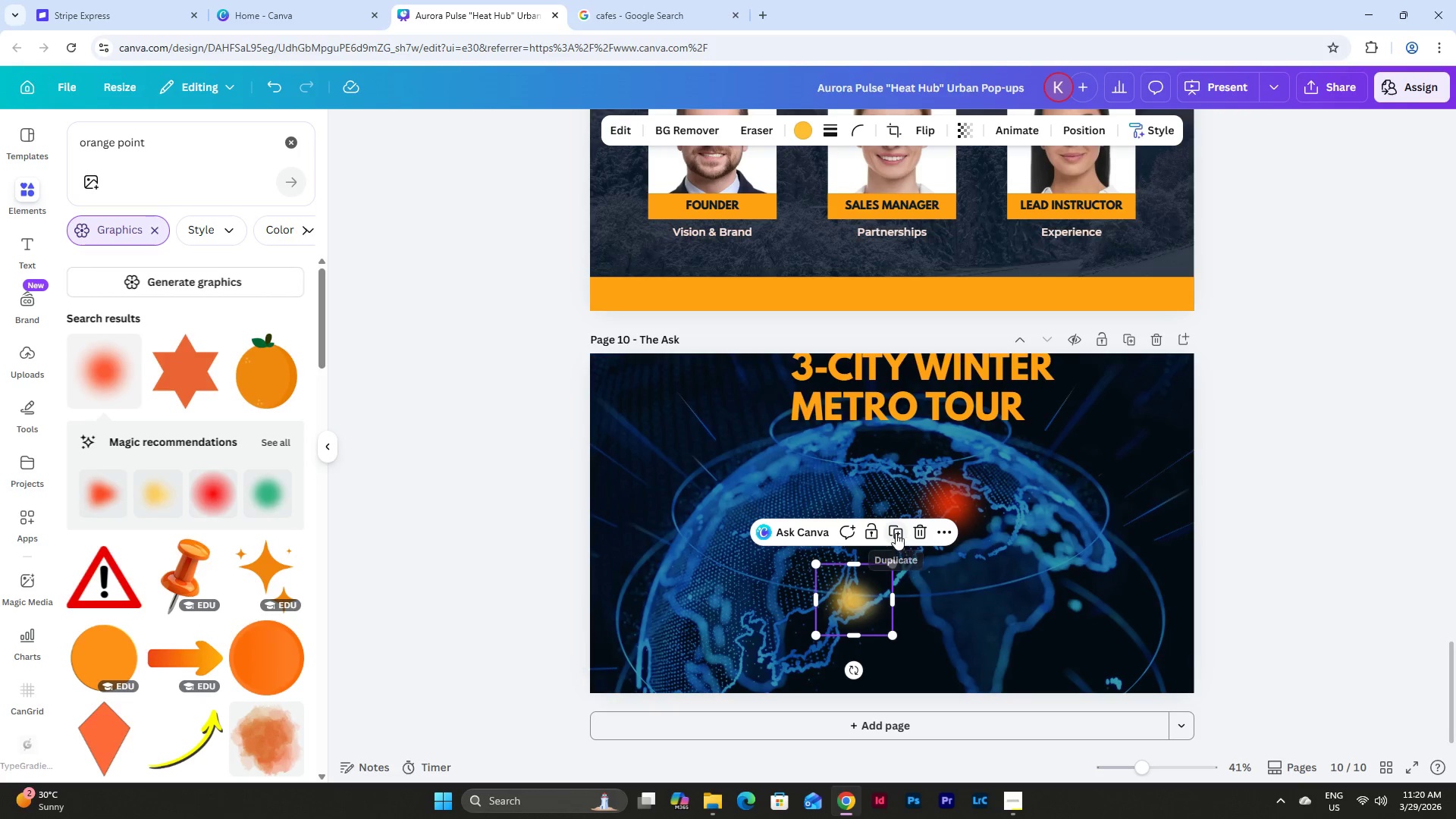 
left_click([895, 532])
 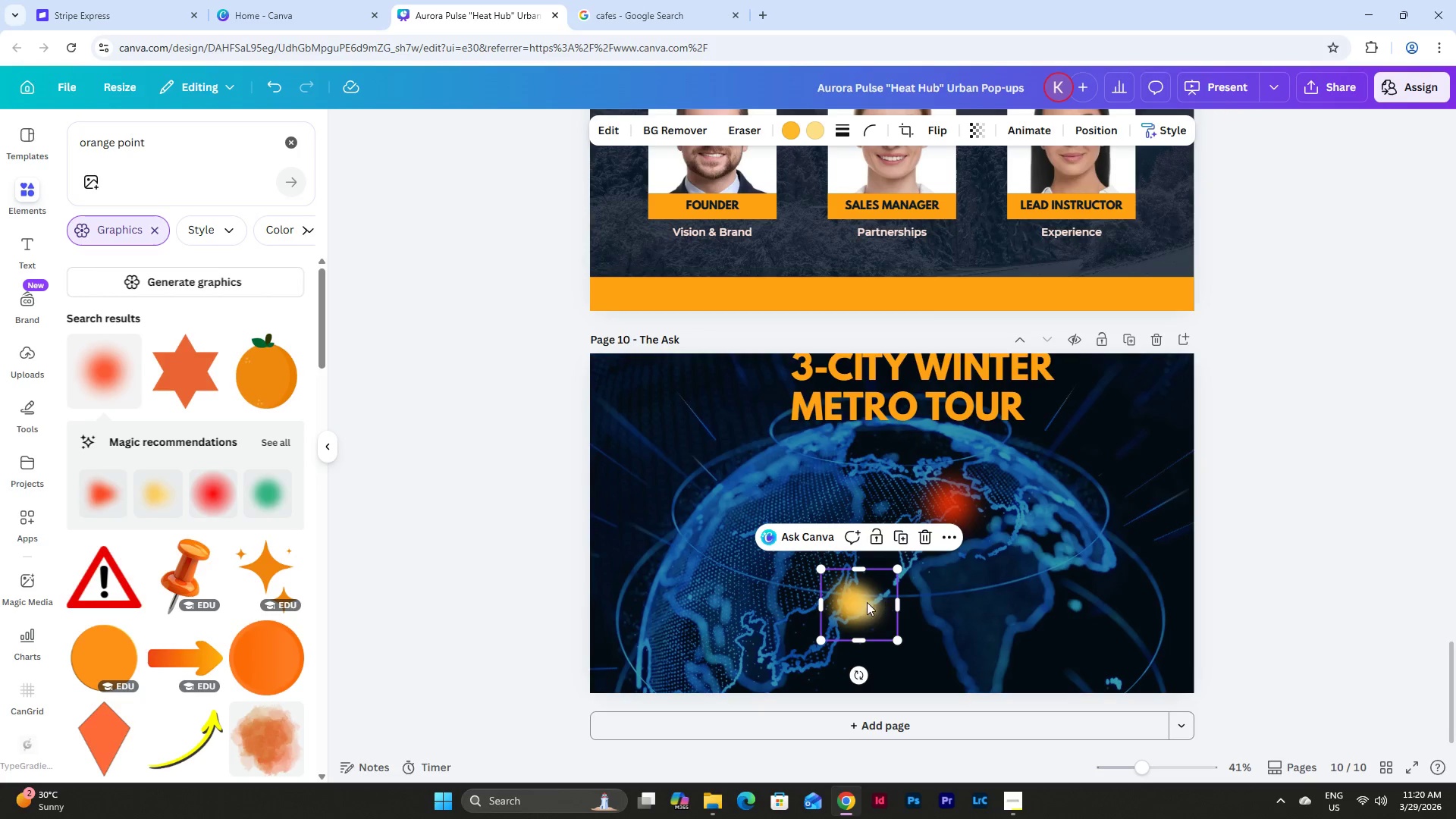 
left_click_drag(start_coordinate=[867, 602], to_coordinate=[861, 472])
 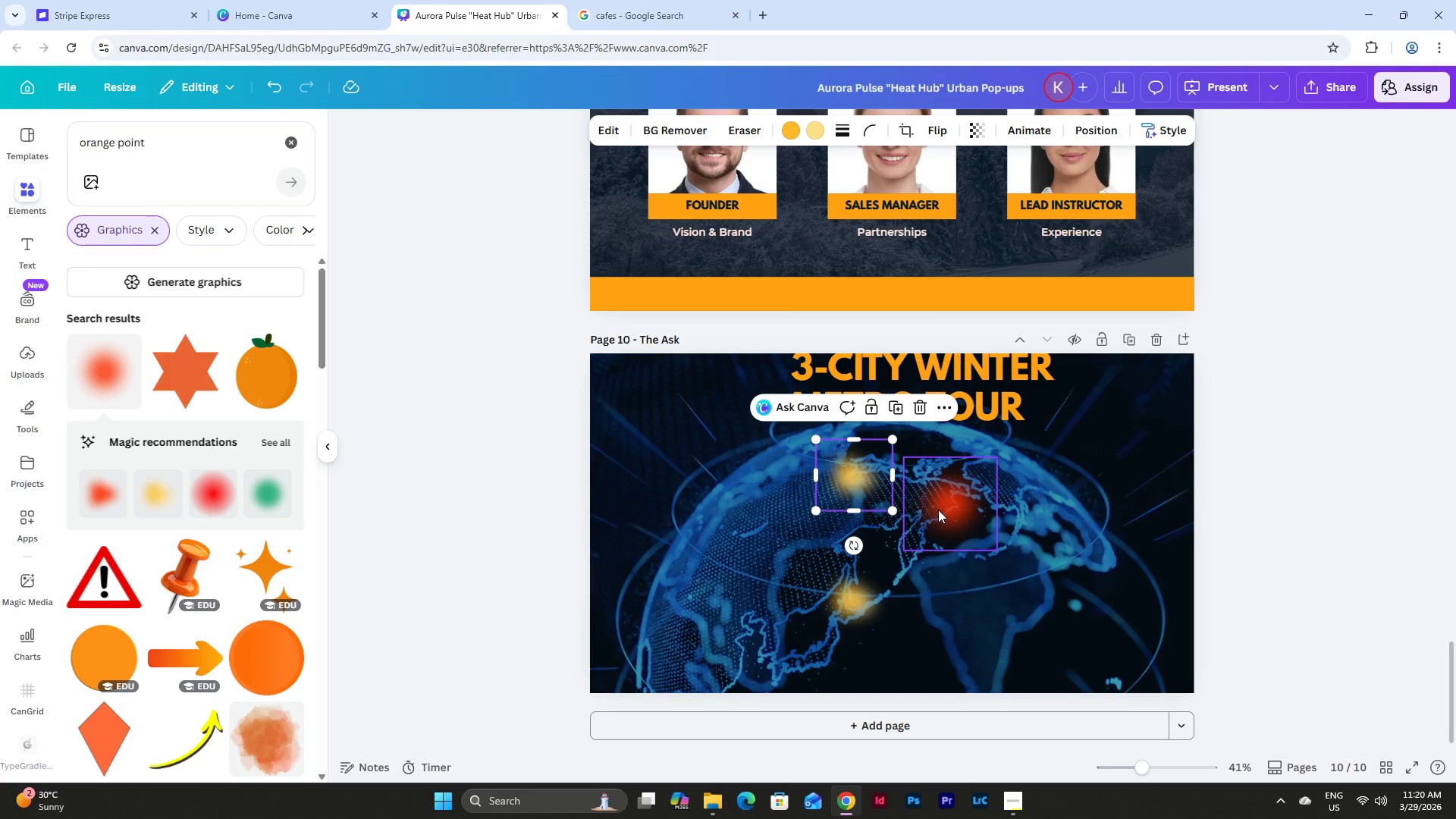 
left_click([941, 510])
 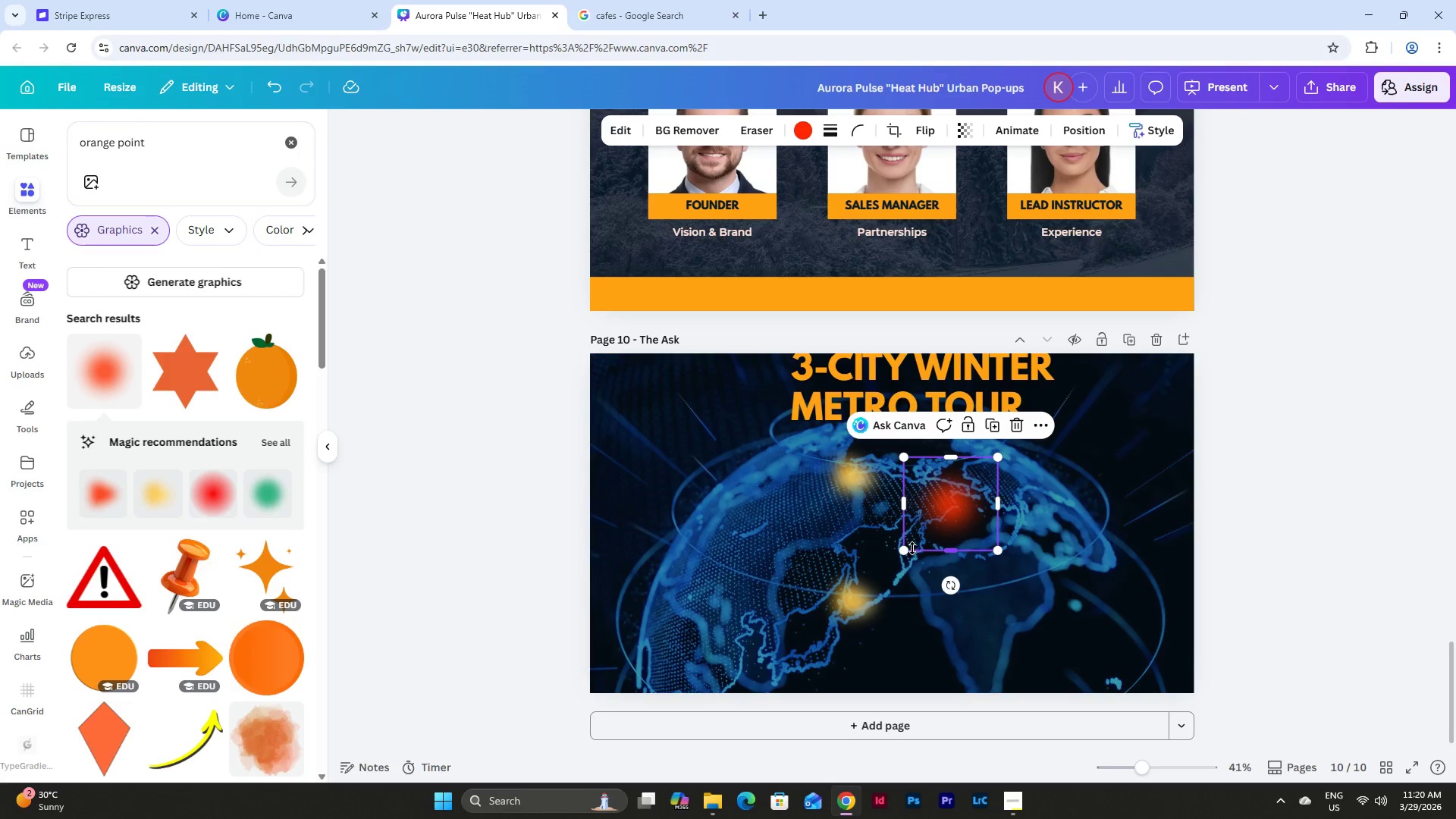 
left_click_drag(start_coordinate=[906, 549], to_coordinate=[921, 541])
 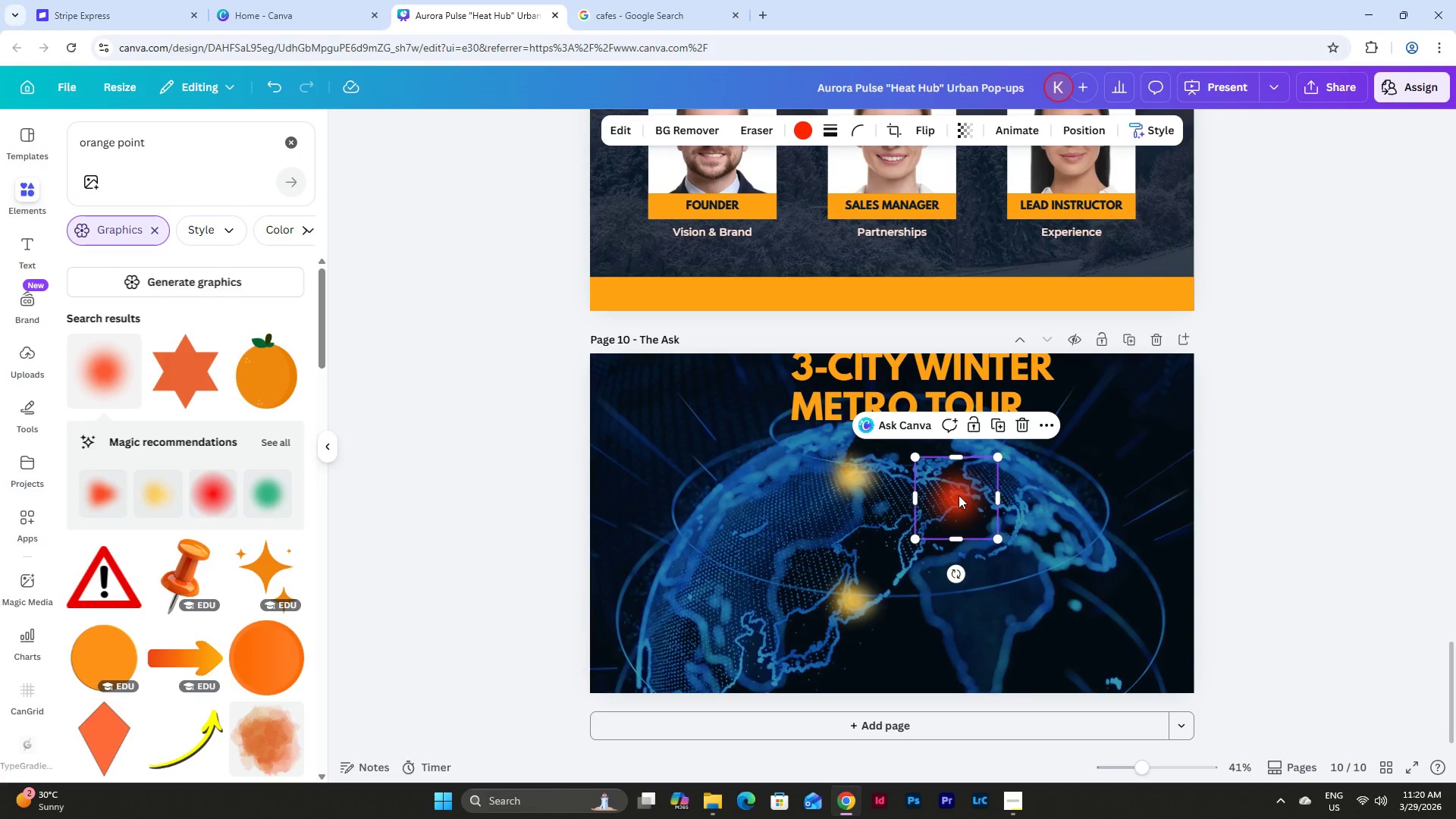 
left_click_drag(start_coordinate=[957, 495], to_coordinate=[956, 491])
 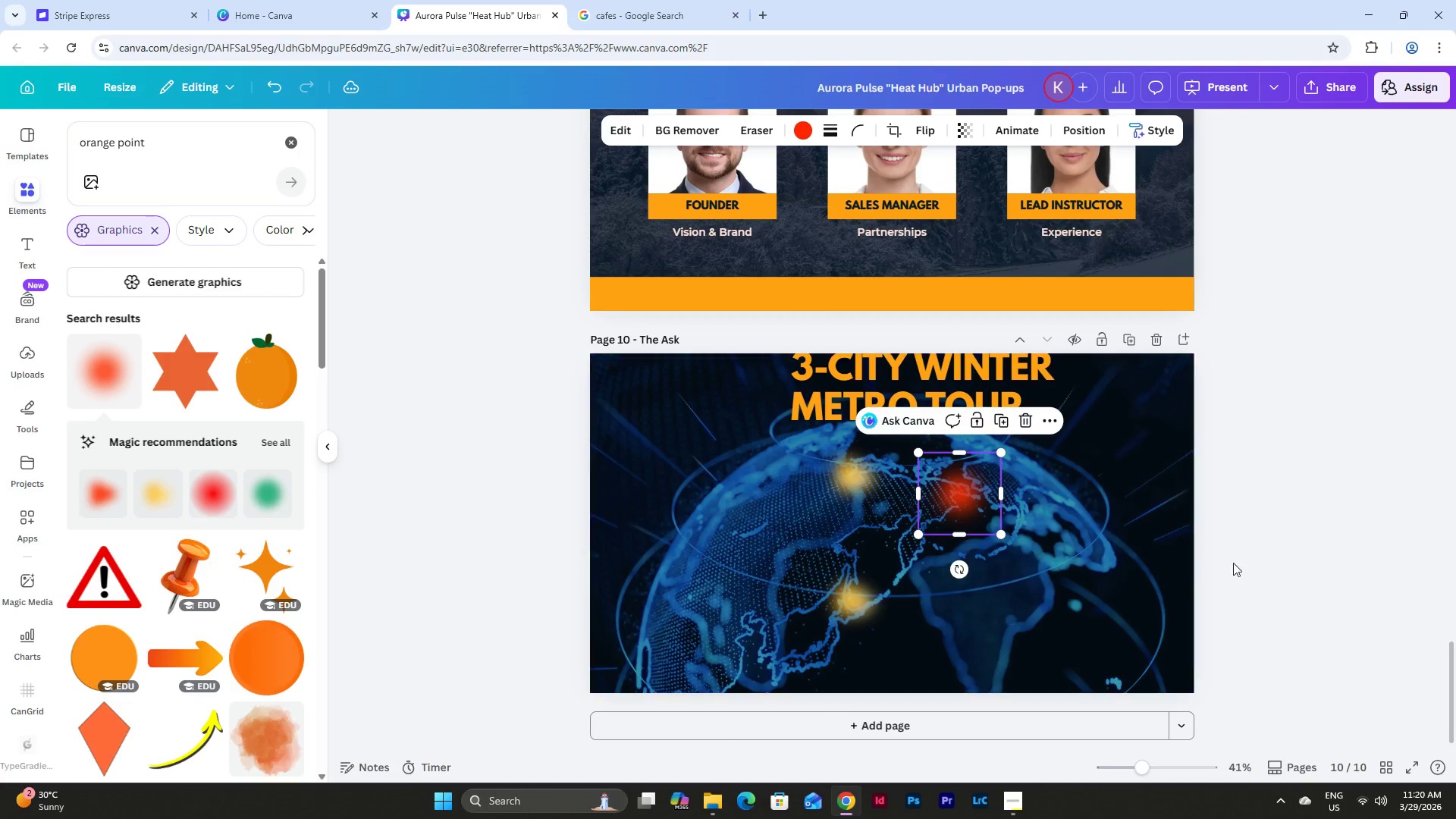 
left_click([1240, 563])
 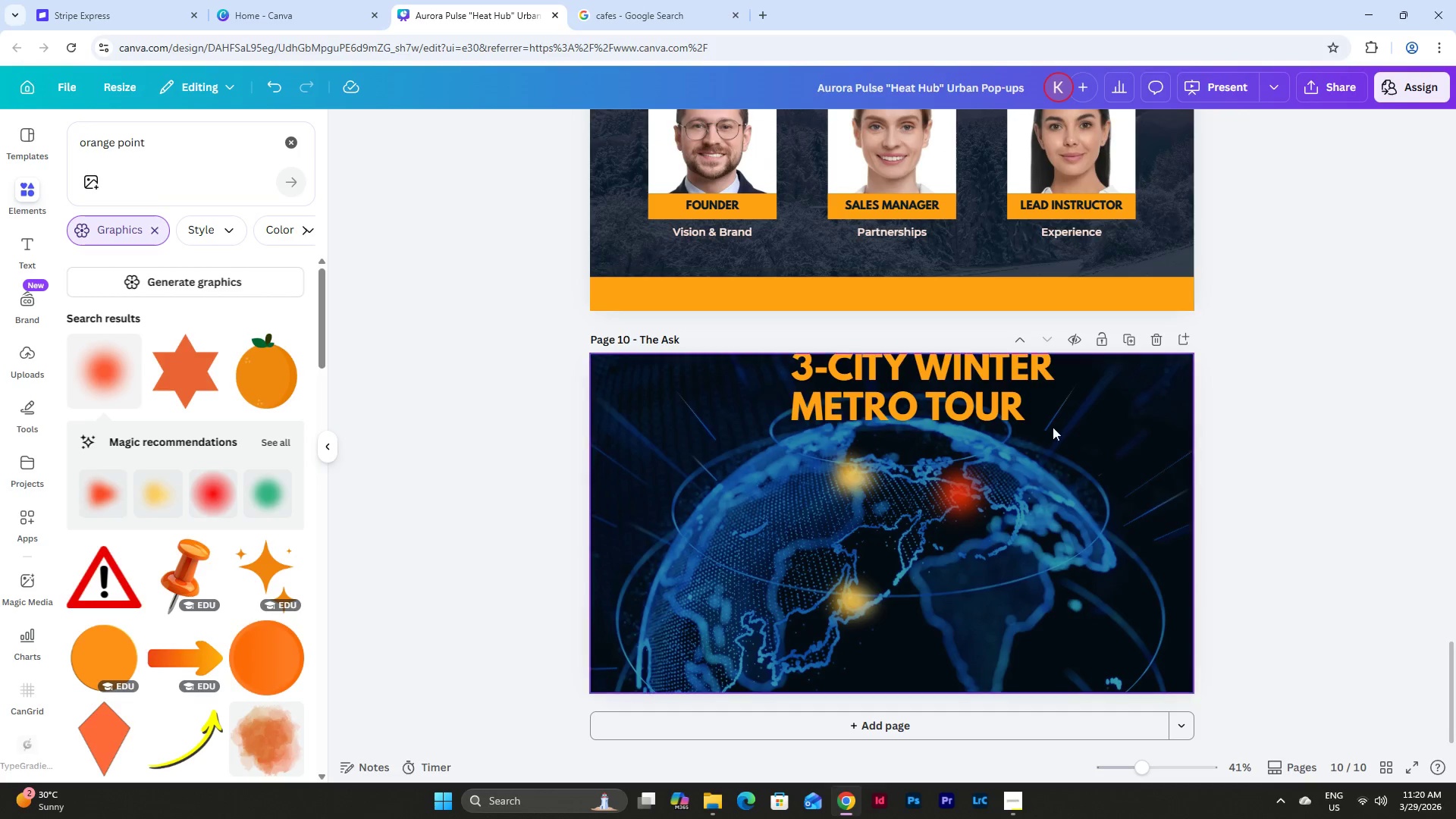 
left_click([980, 389])
 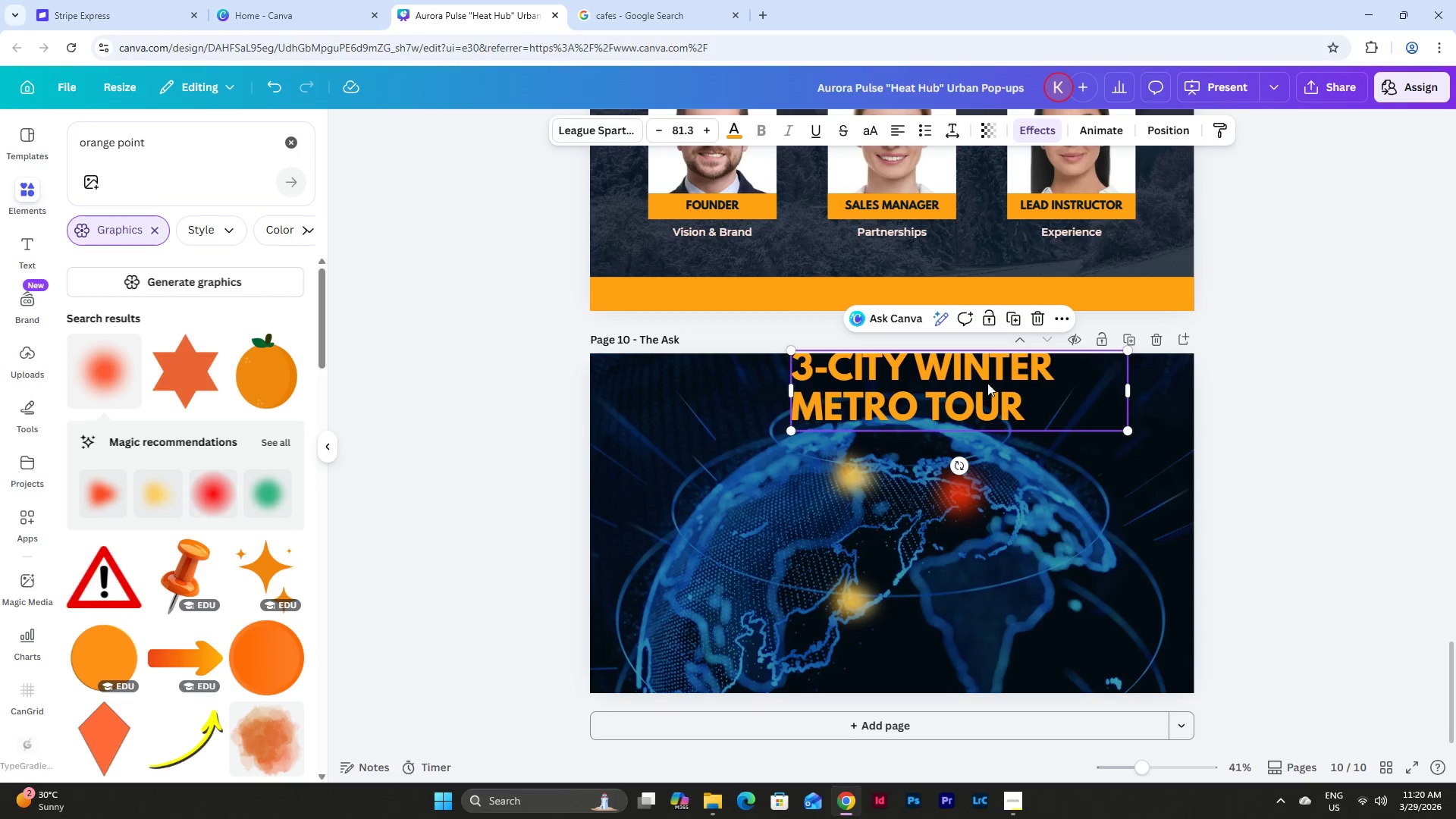 
left_click_drag(start_coordinate=[987, 383], to_coordinate=[842, 538])
 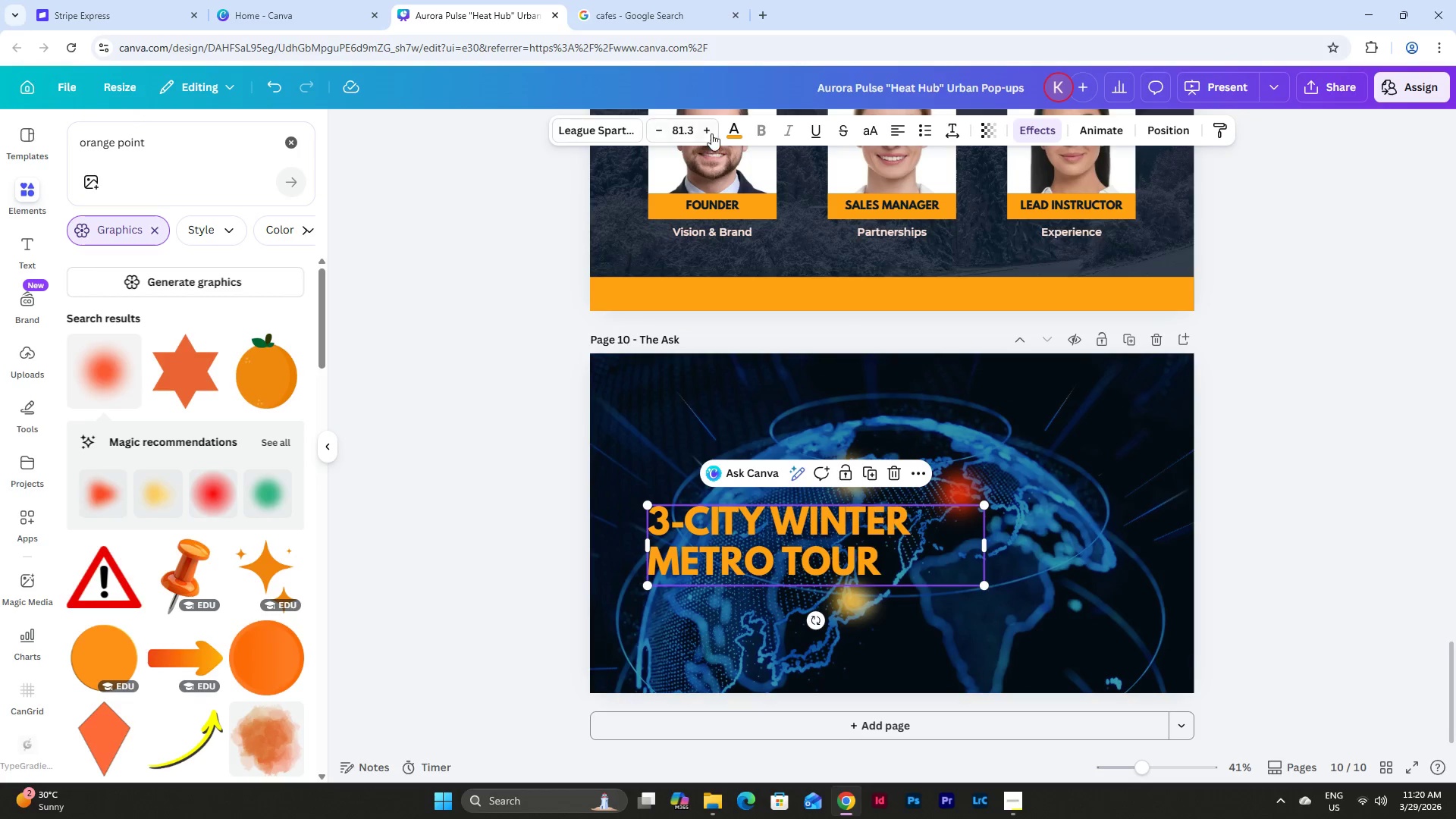 
left_click([731, 132])
 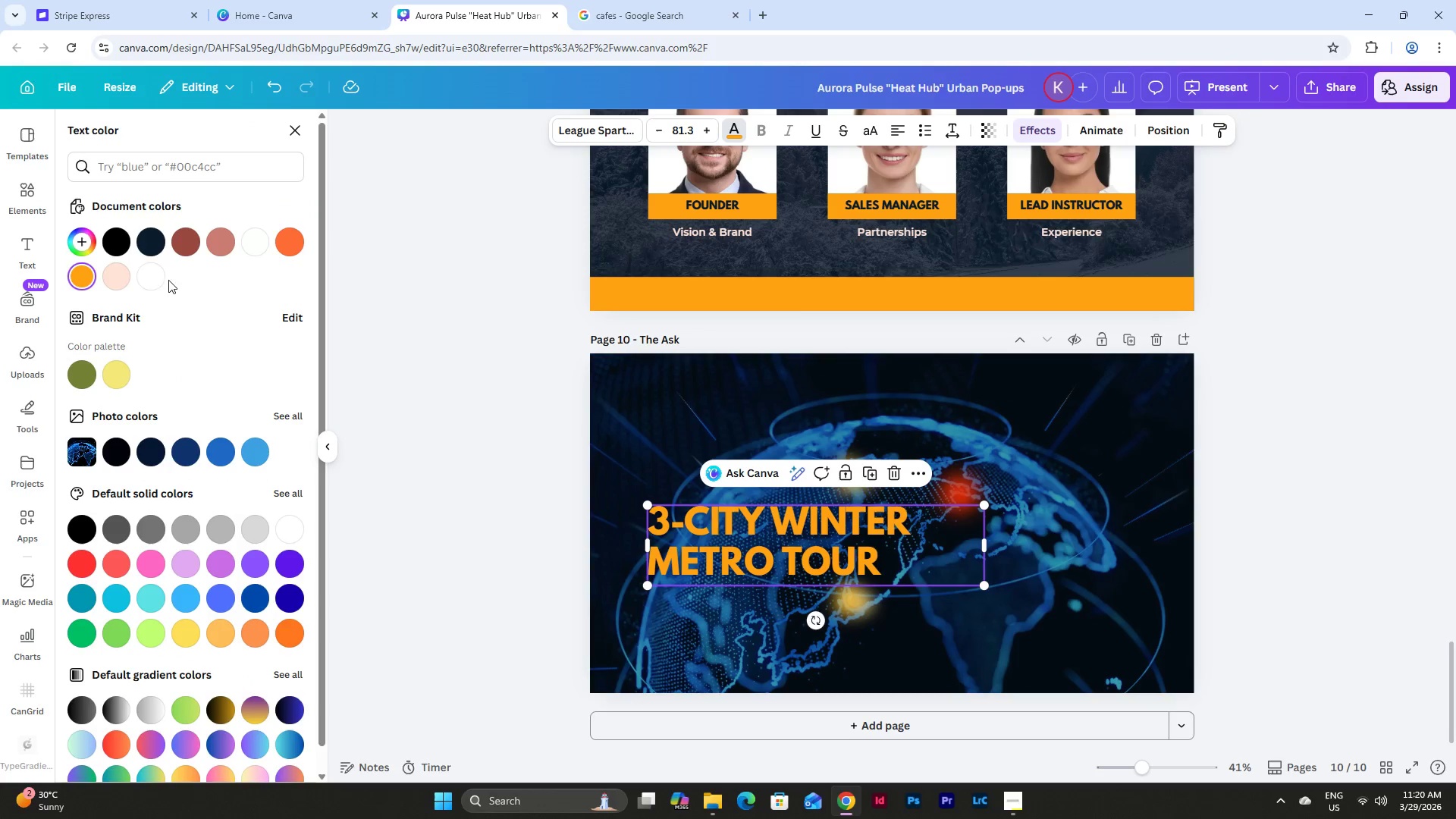 
left_click([120, 275])
 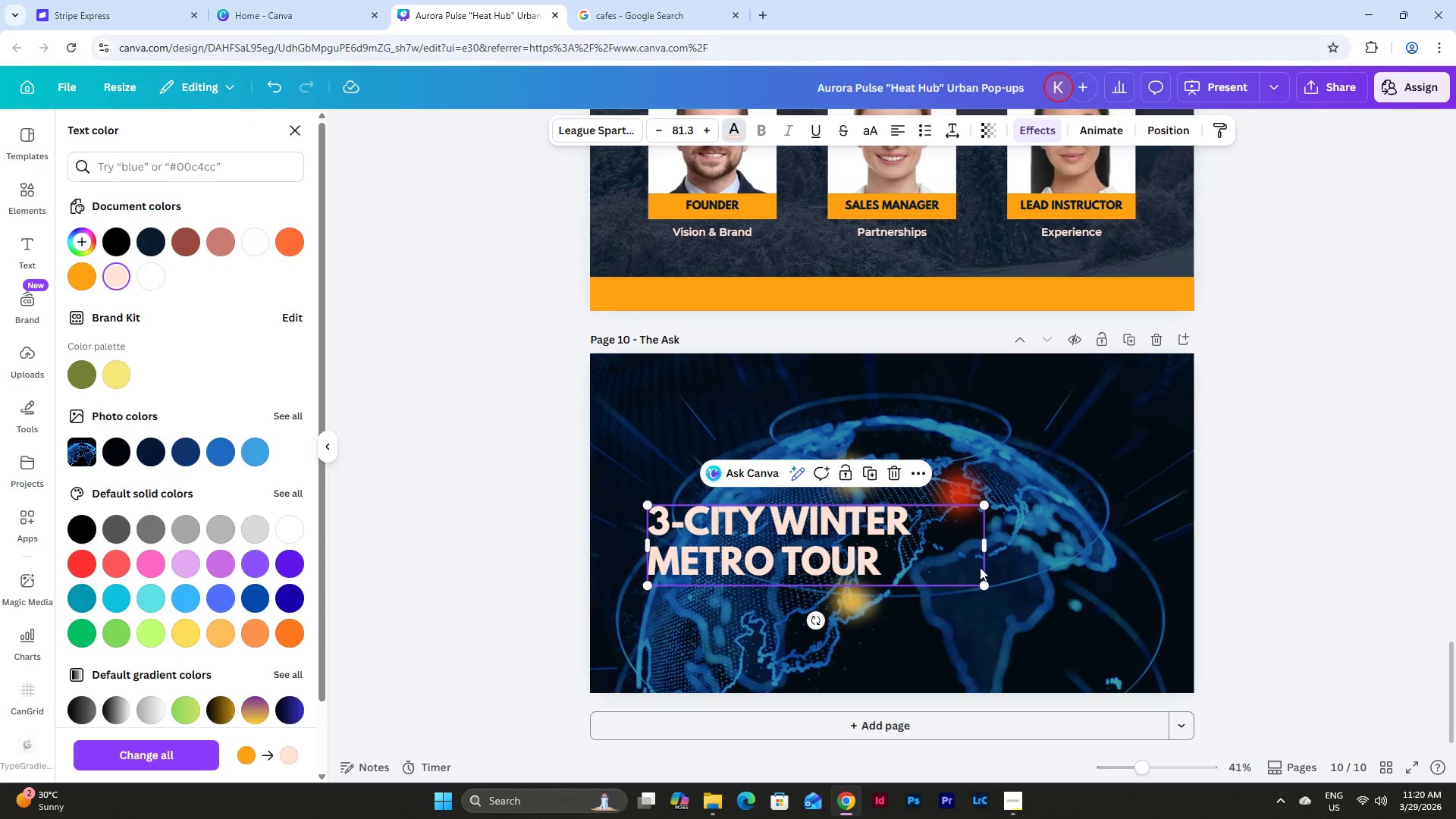 
left_click_drag(start_coordinate=[987, 547], to_coordinate=[938, 547])
 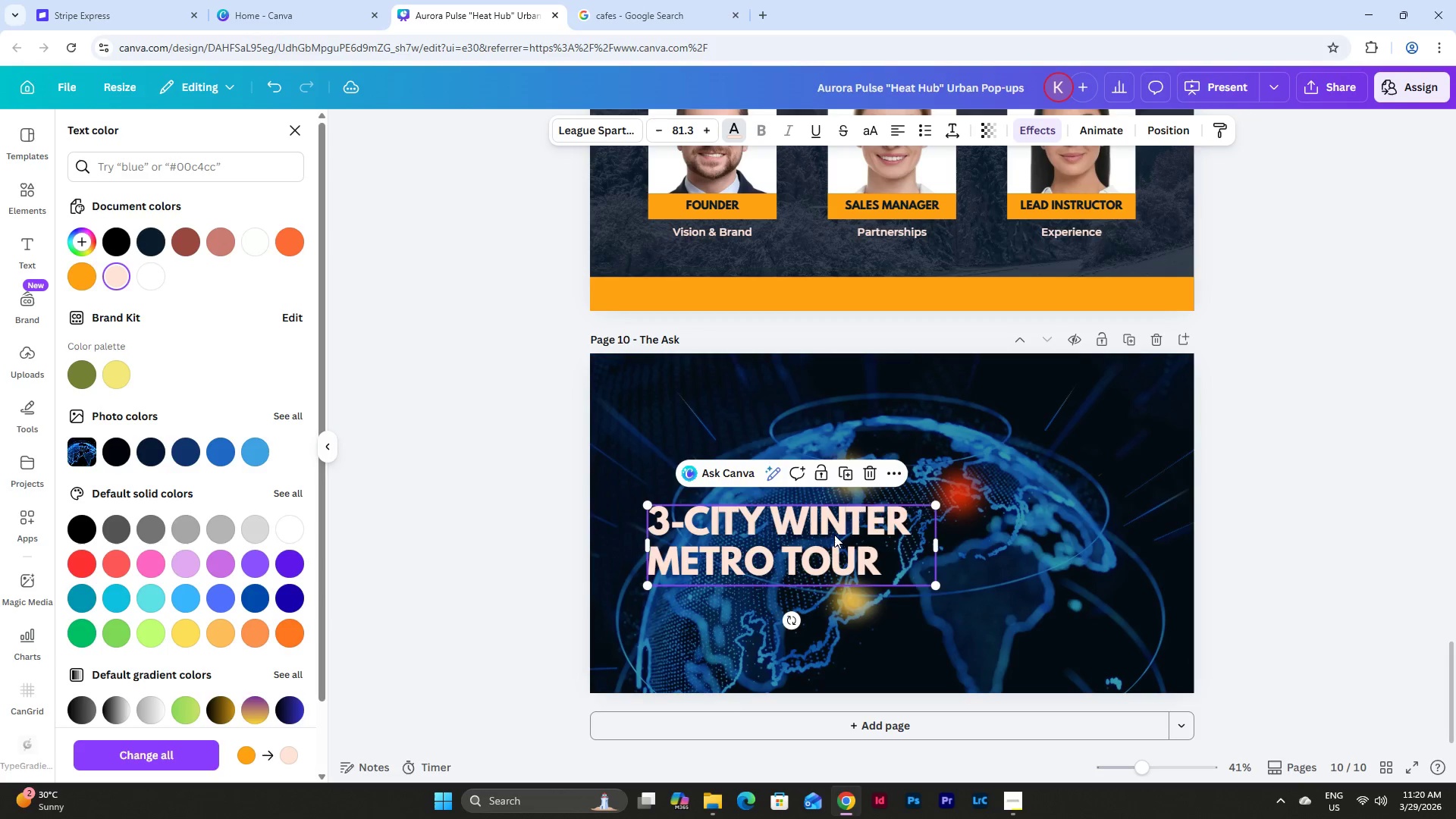 
left_click_drag(start_coordinate=[834, 535], to_coordinate=[809, 415])
 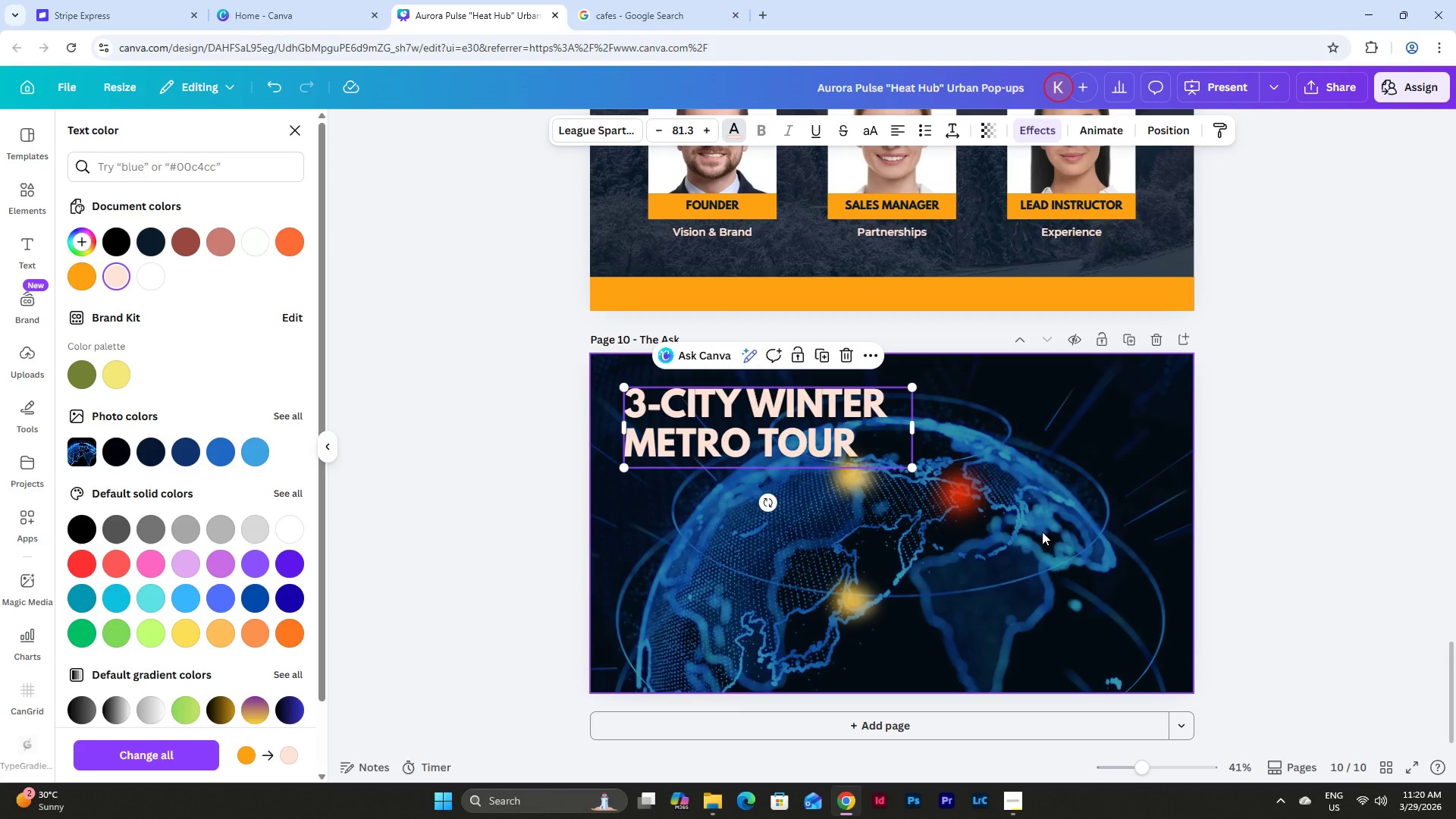 
left_click([1042, 532])
 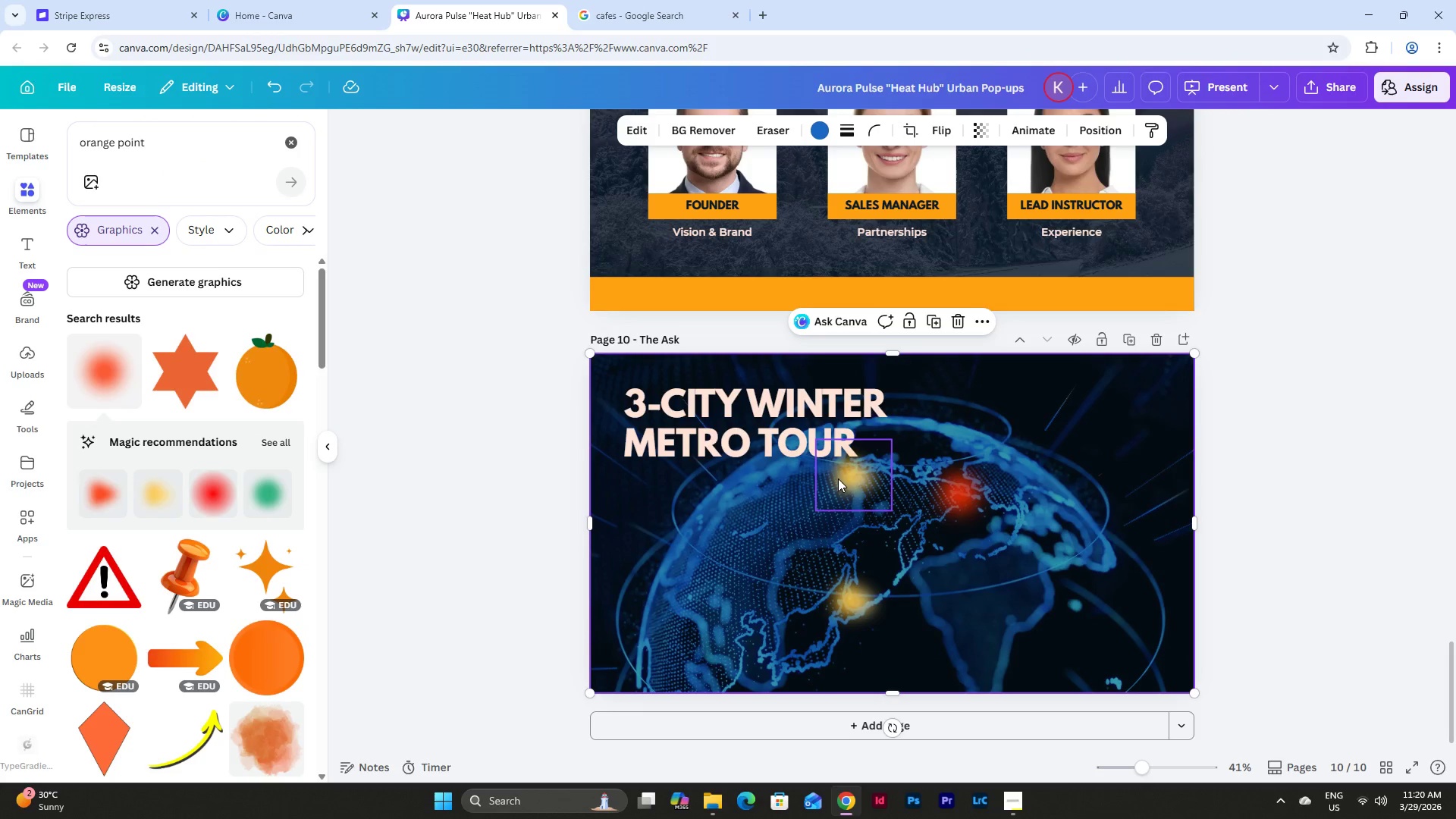 
left_click_drag(start_coordinate=[862, 479], to_coordinate=[1031, 513])
 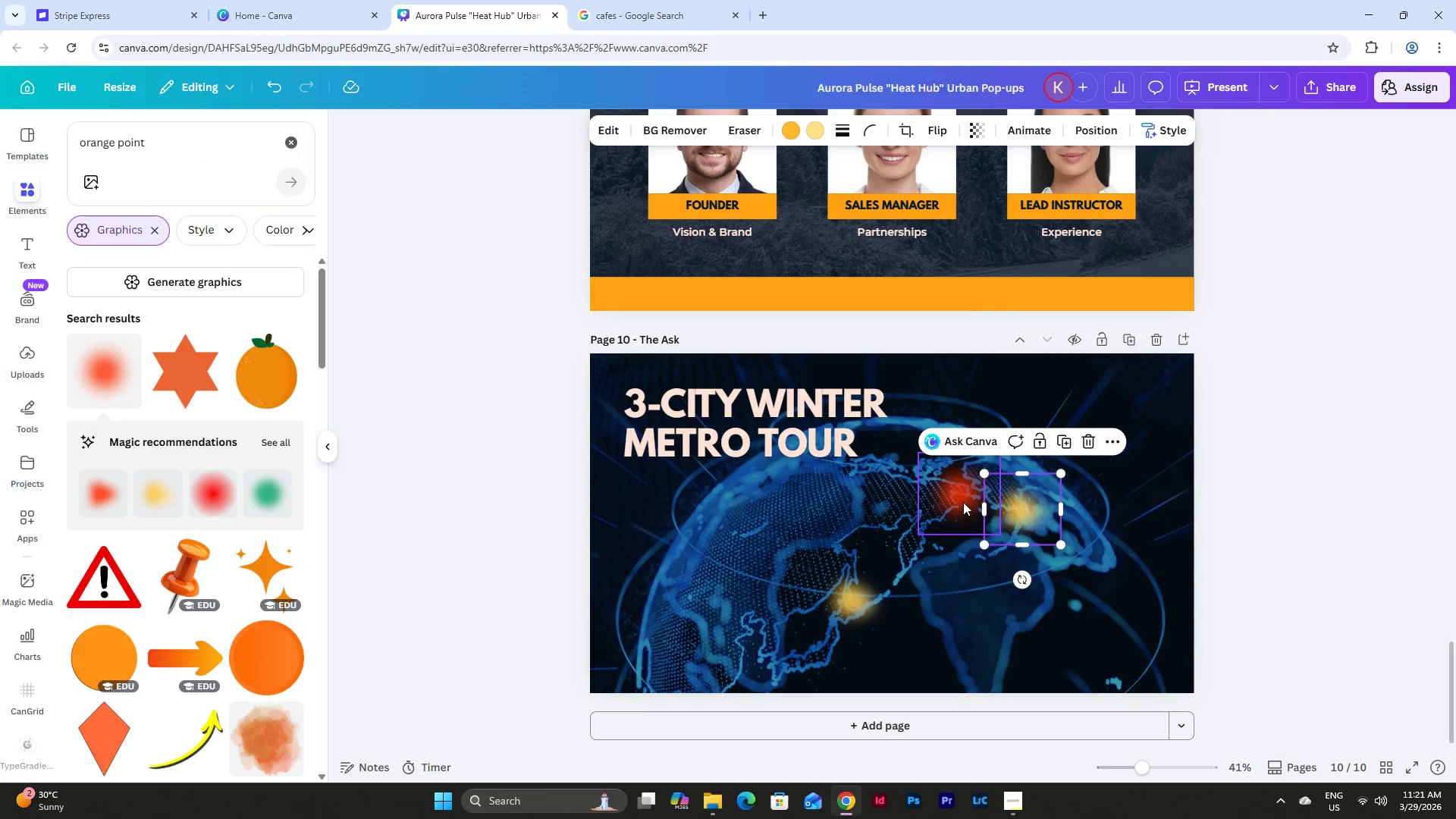 
left_click_drag(start_coordinate=[963, 499], to_coordinate=[956, 494])
 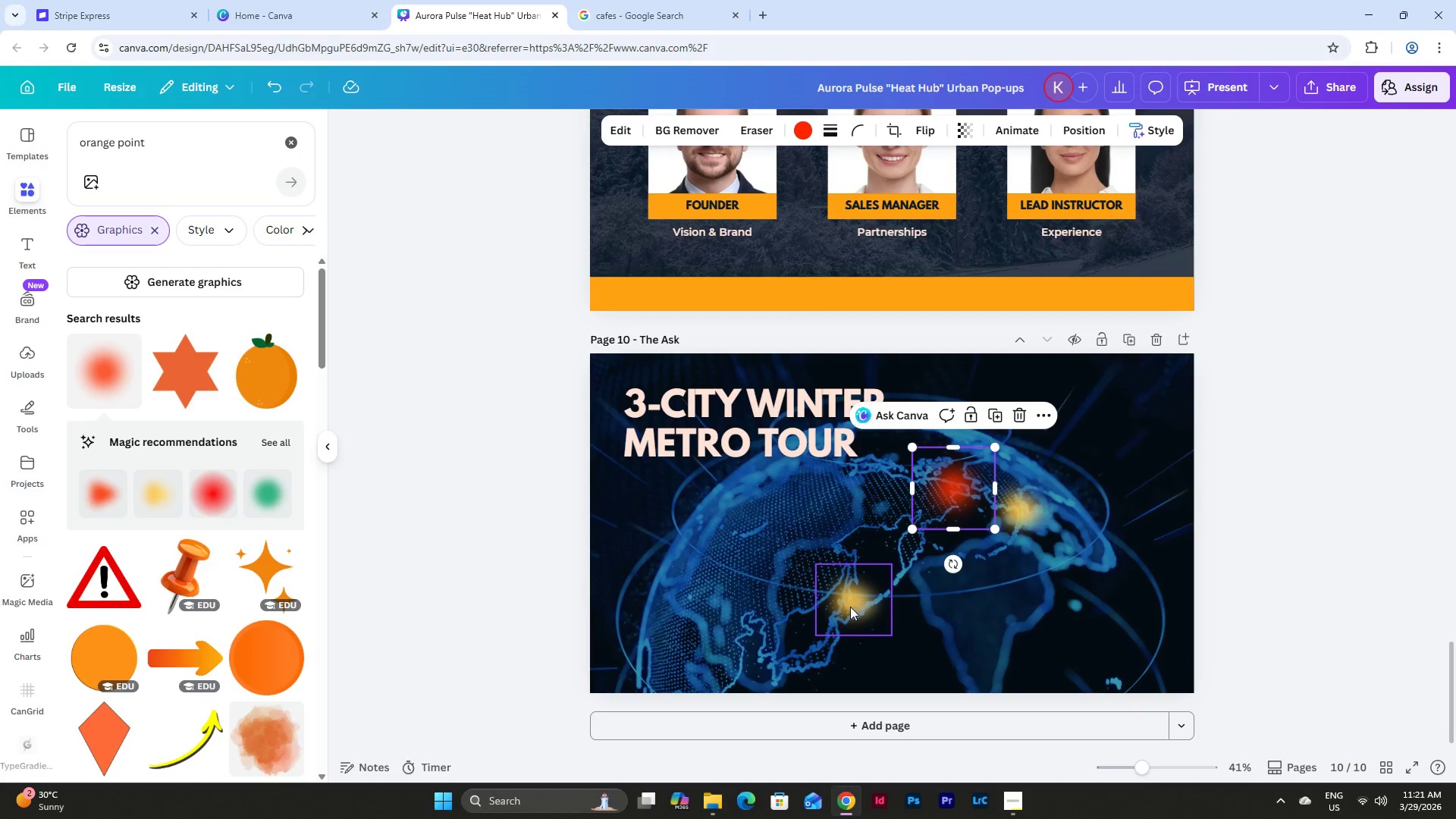 
left_click_drag(start_coordinate=[850, 607], to_coordinate=[910, 551])
 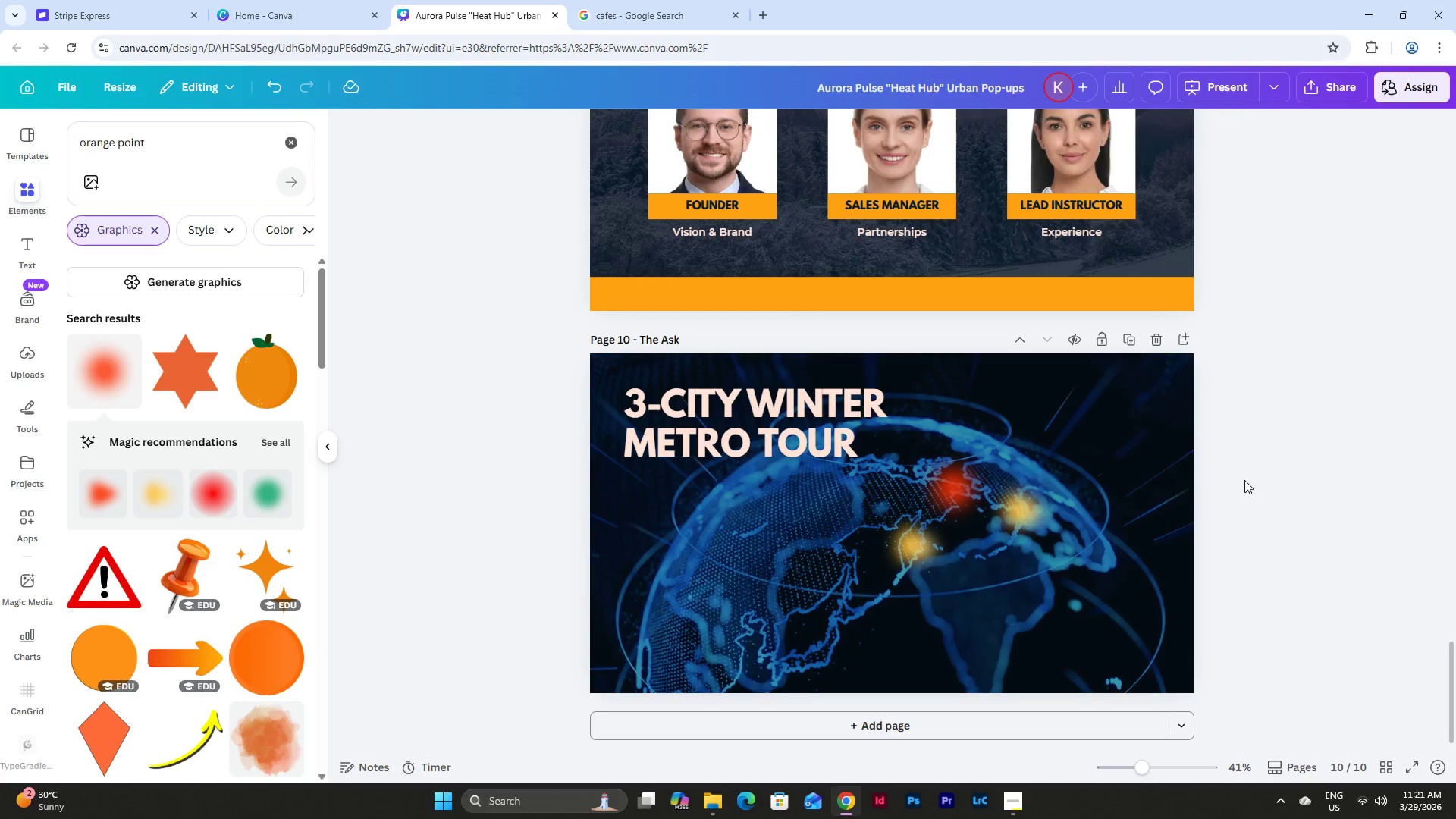 
double_click([1262, 478])
 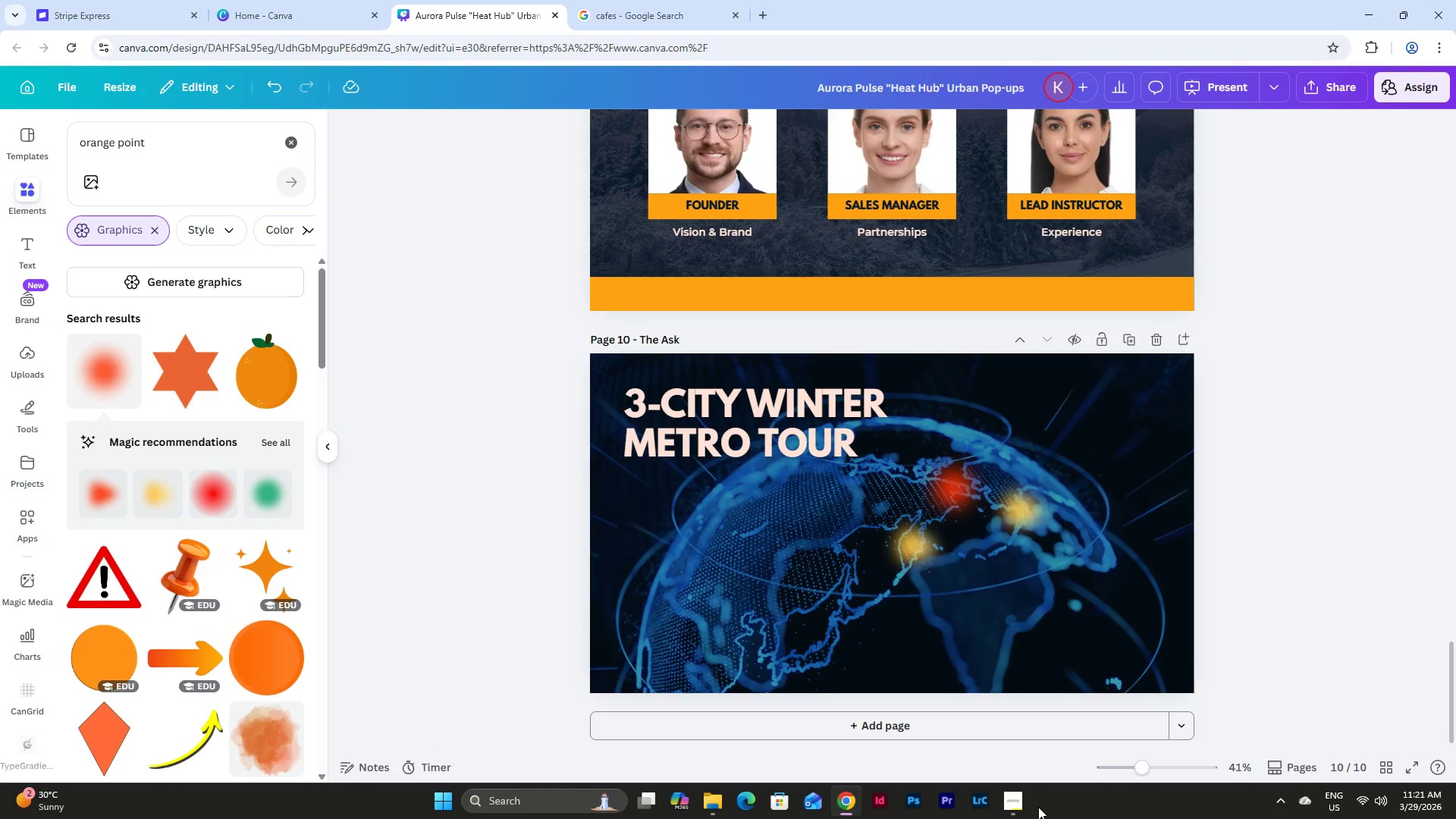 
wait(6.0)
 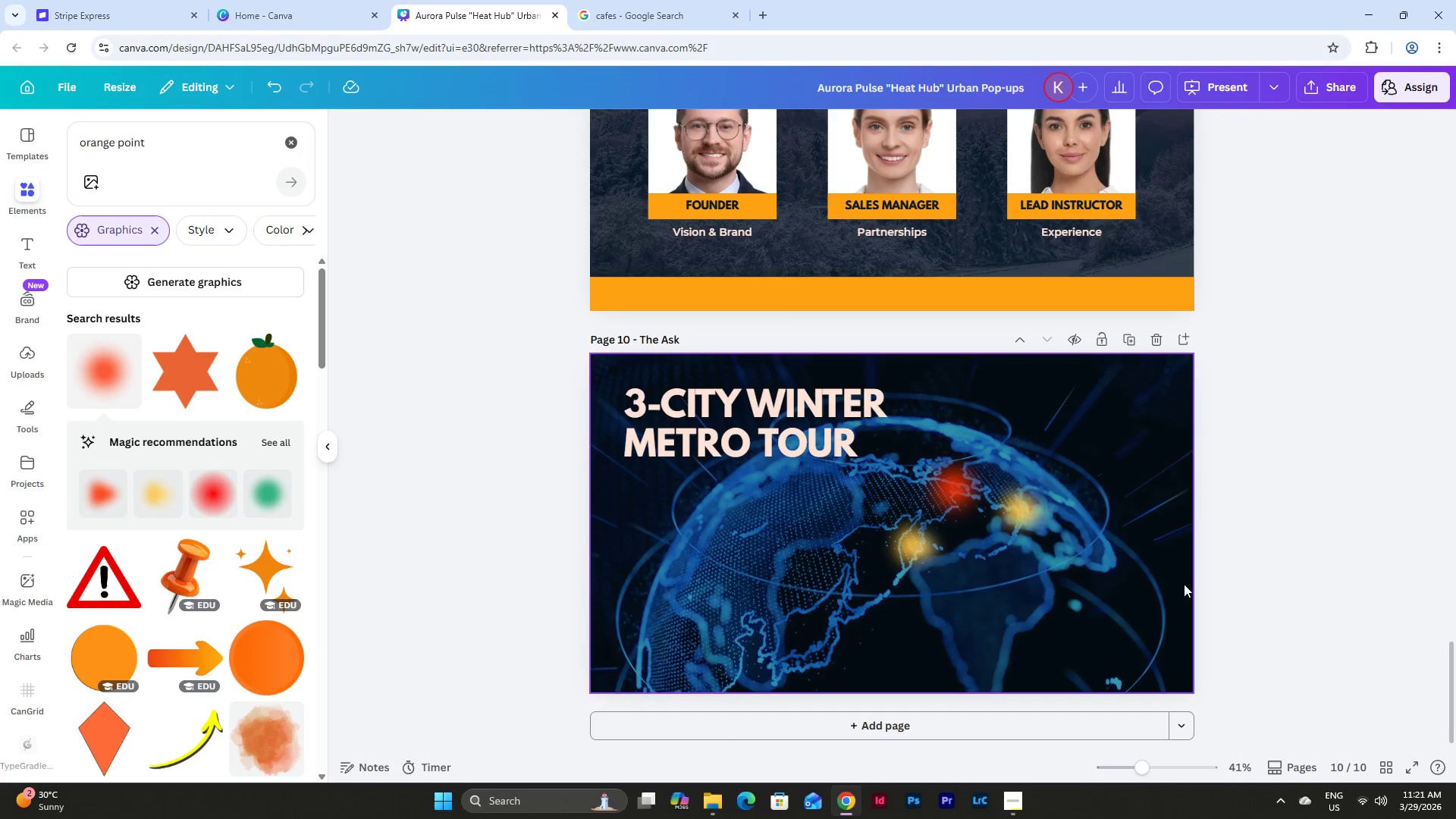 
double_click([1024, 413])
 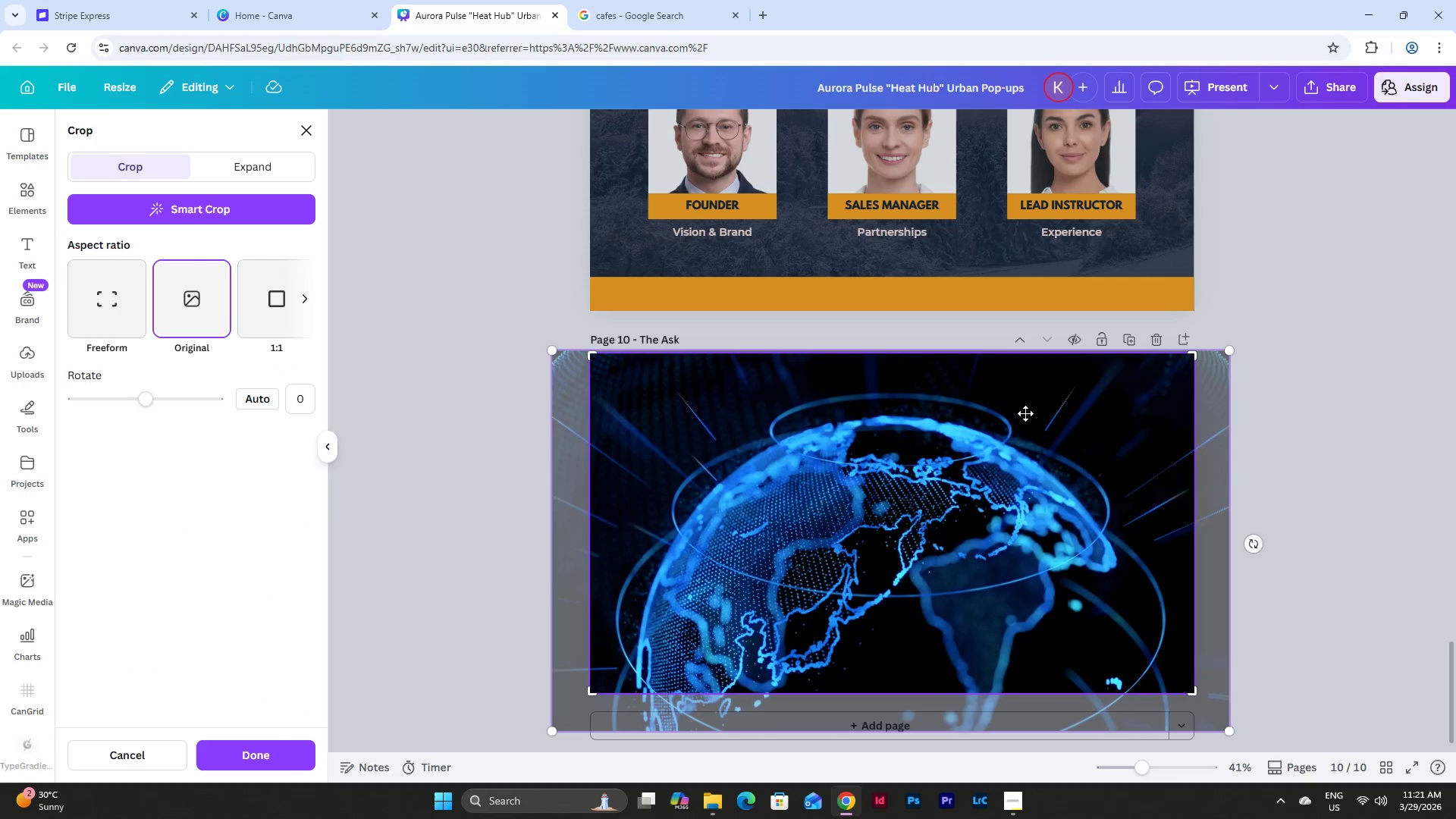 
left_click([1346, 500])
 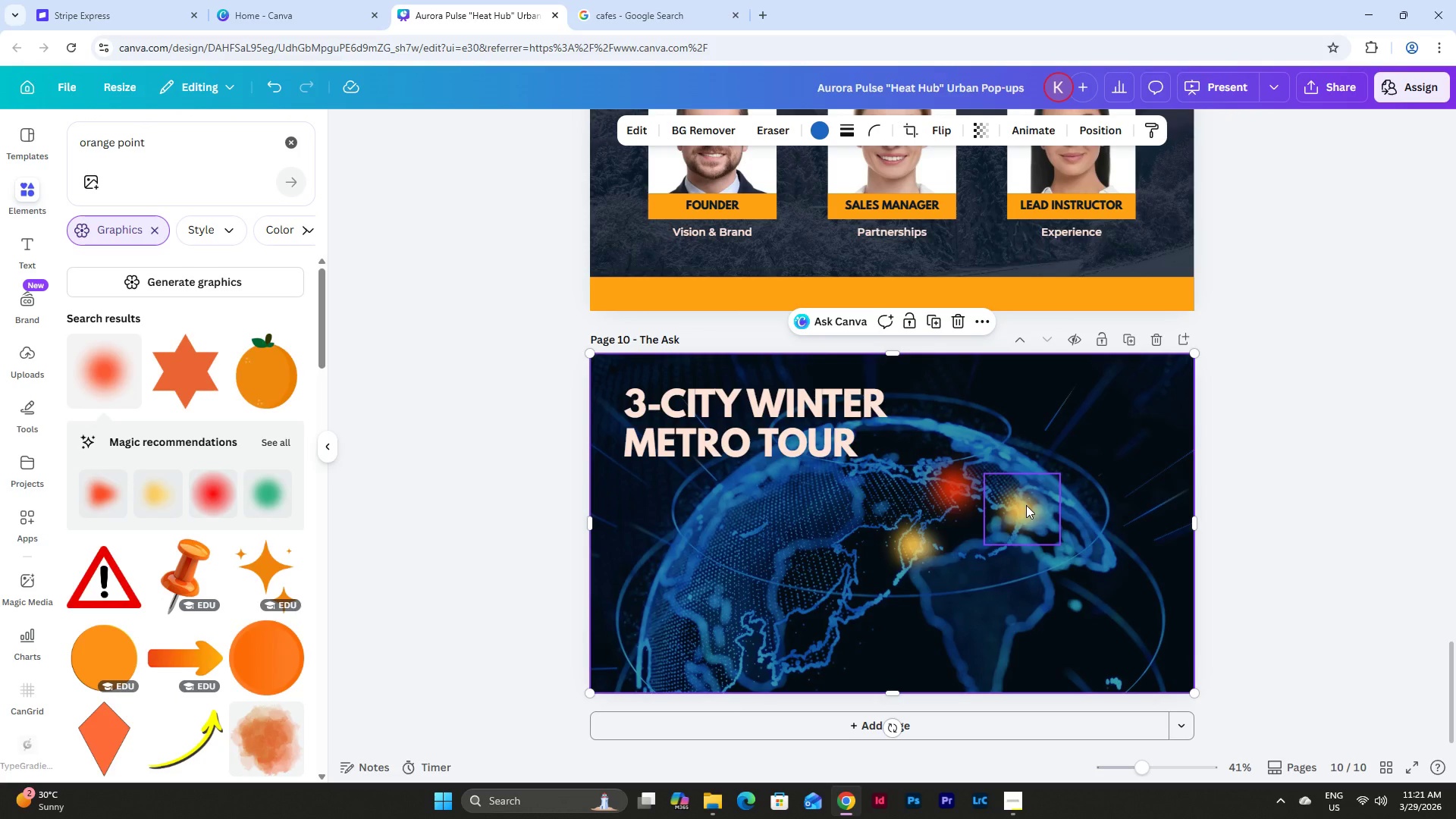 
left_click([1026, 505])
 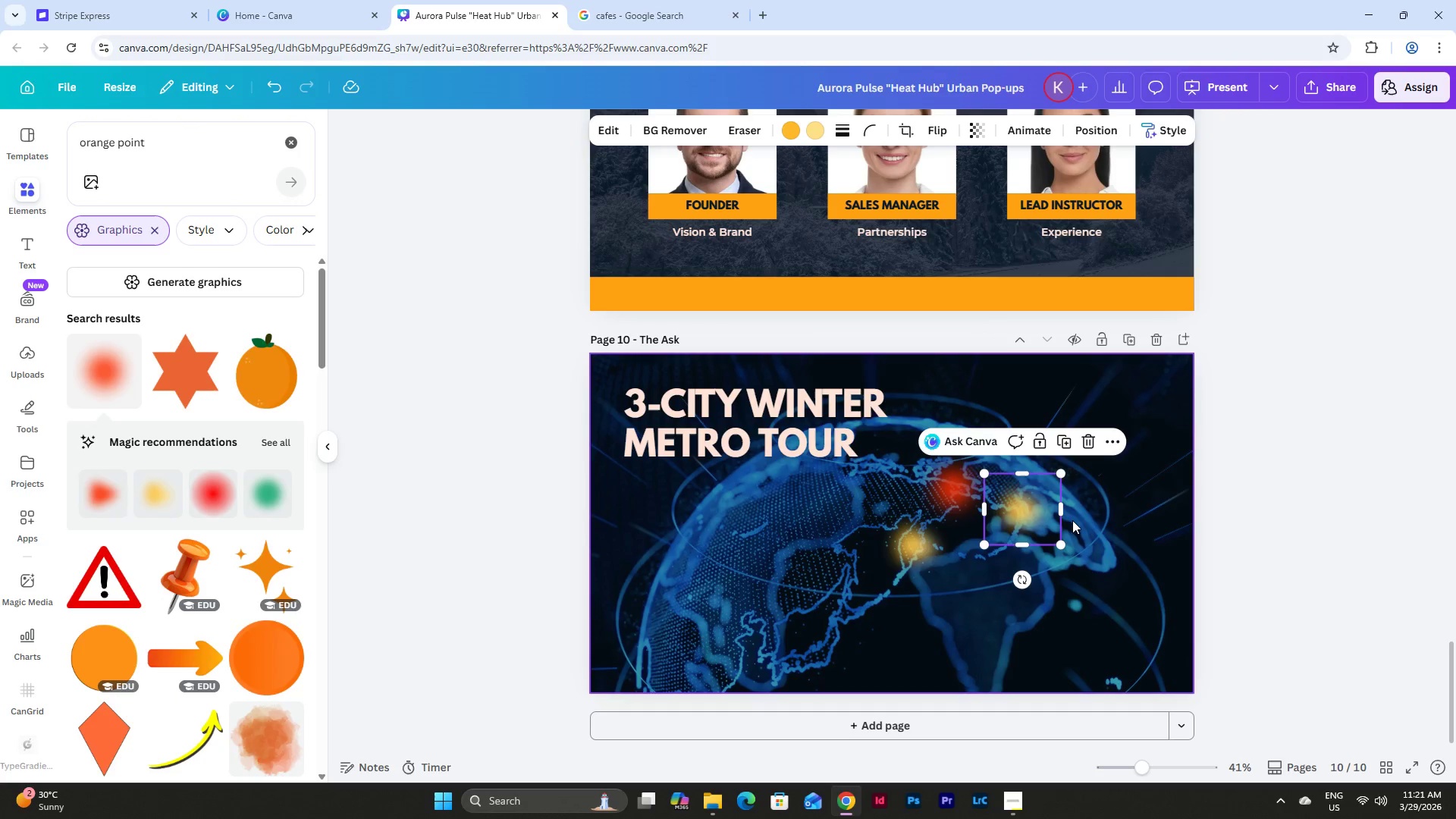 
left_click([1111, 555])
 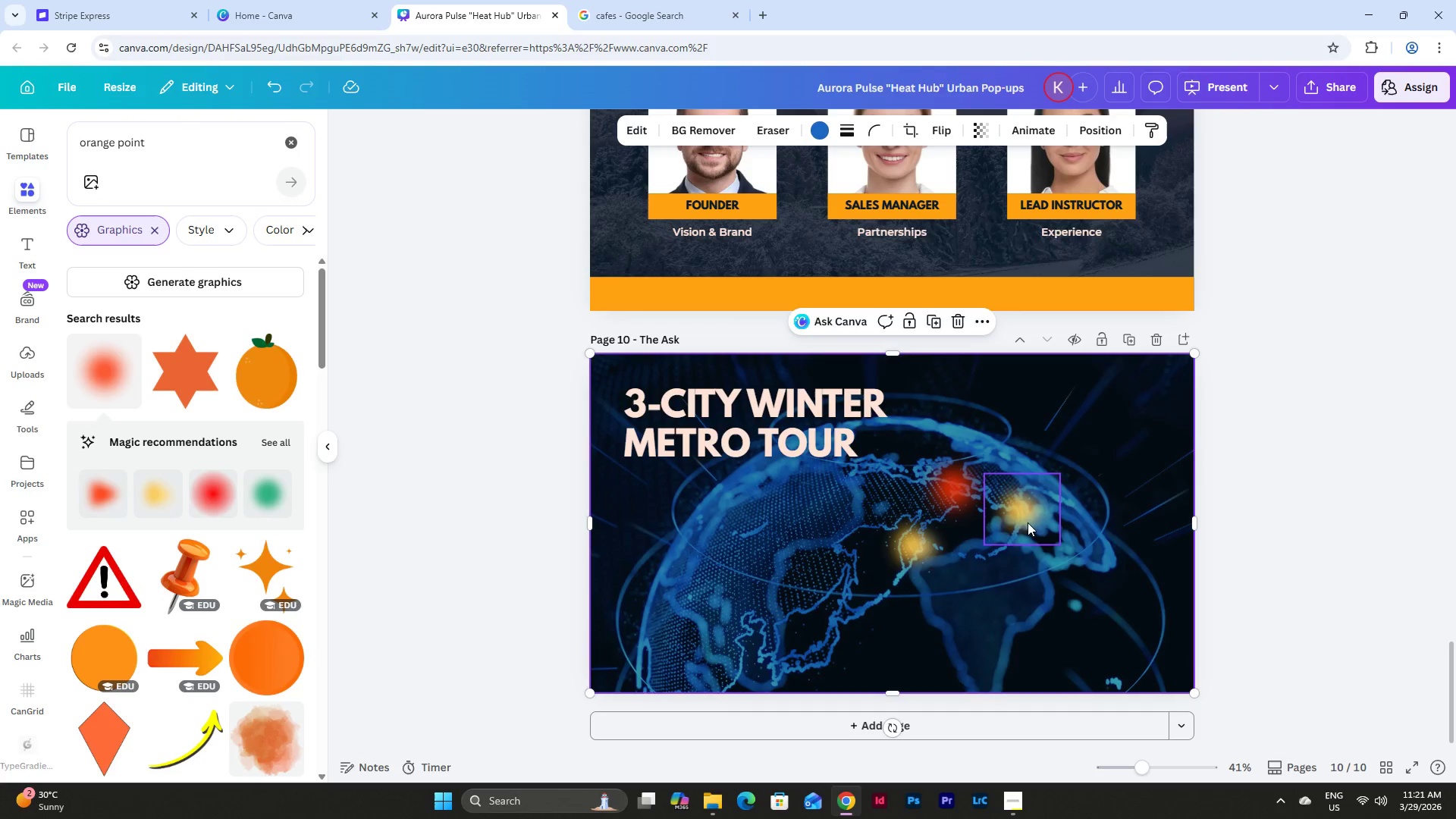 
left_click([1017, 521])
 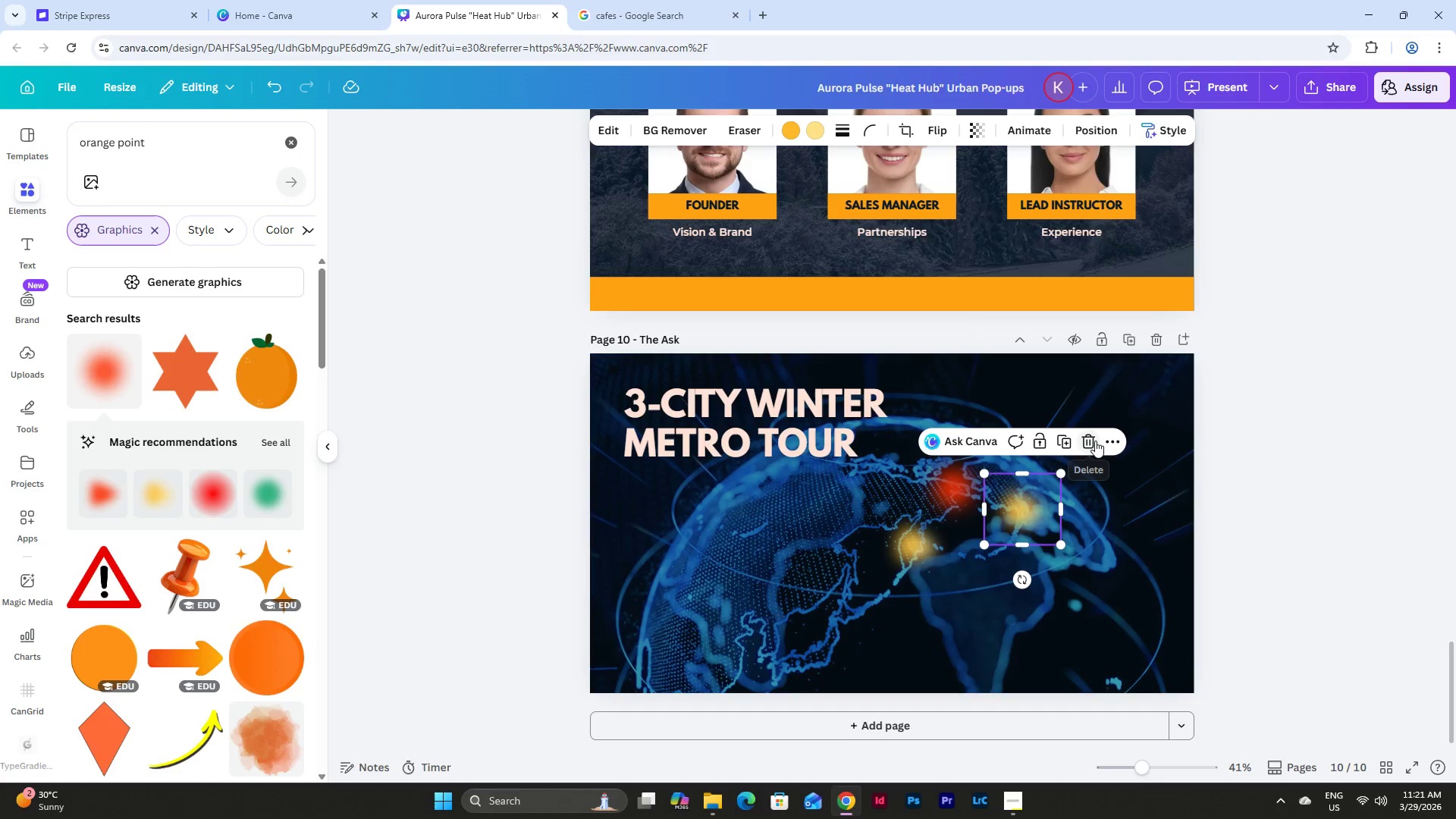 
left_click([1093, 580])
 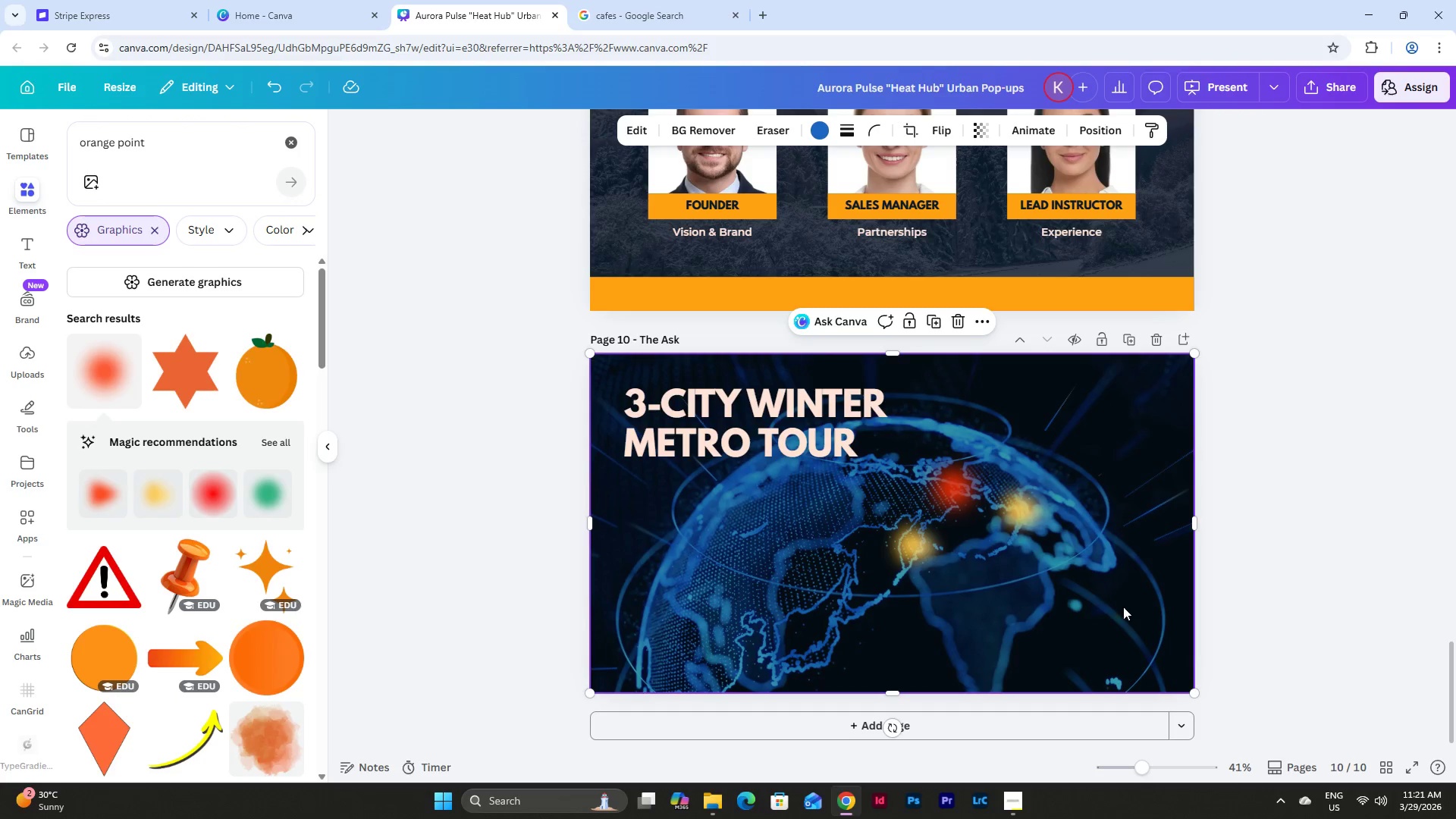 
left_click_drag(start_coordinate=[1128, 618], to_coordinate=[863, 486])
 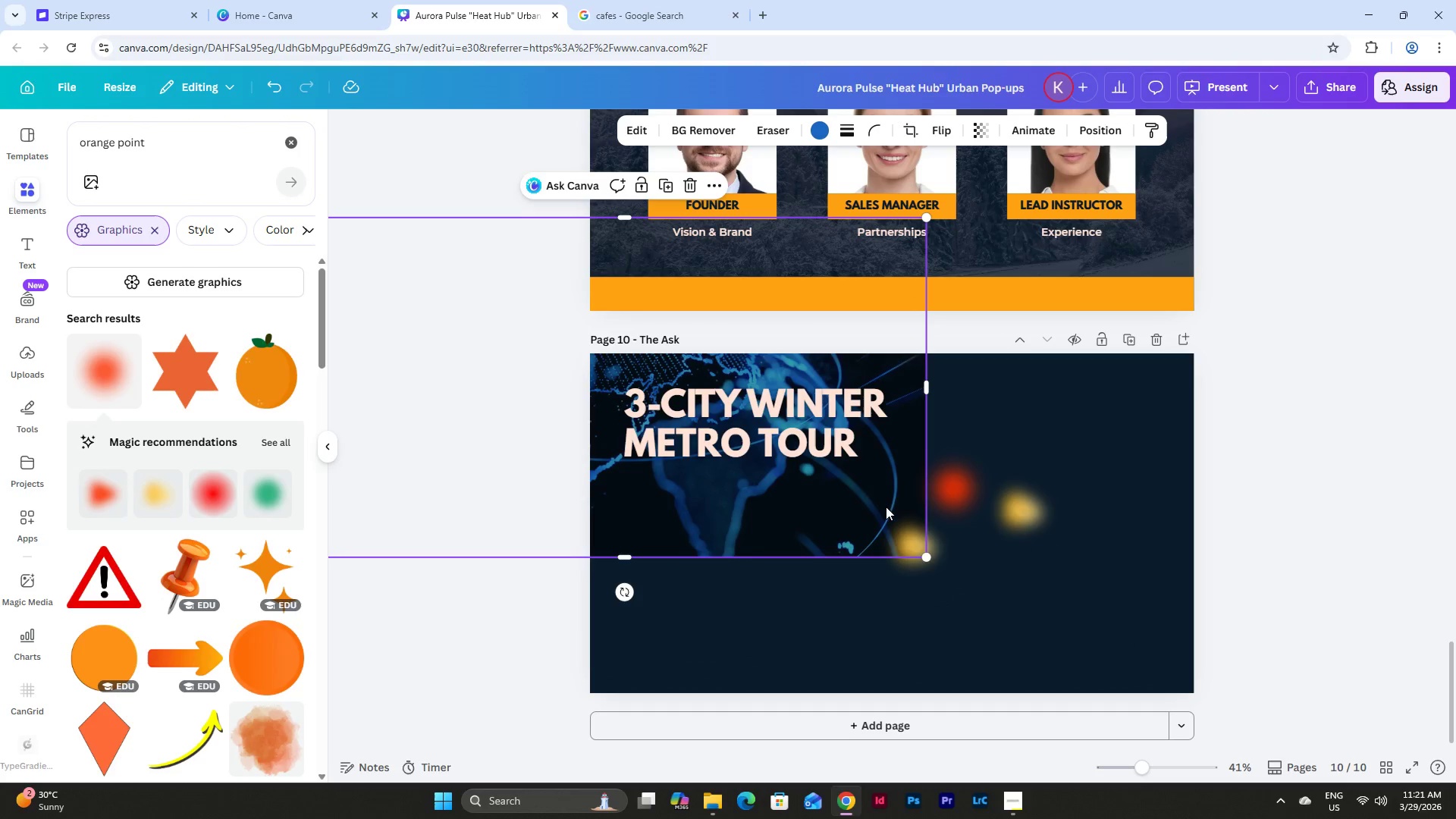 
left_click_drag(start_coordinate=[855, 488], to_coordinate=[1122, 617])
 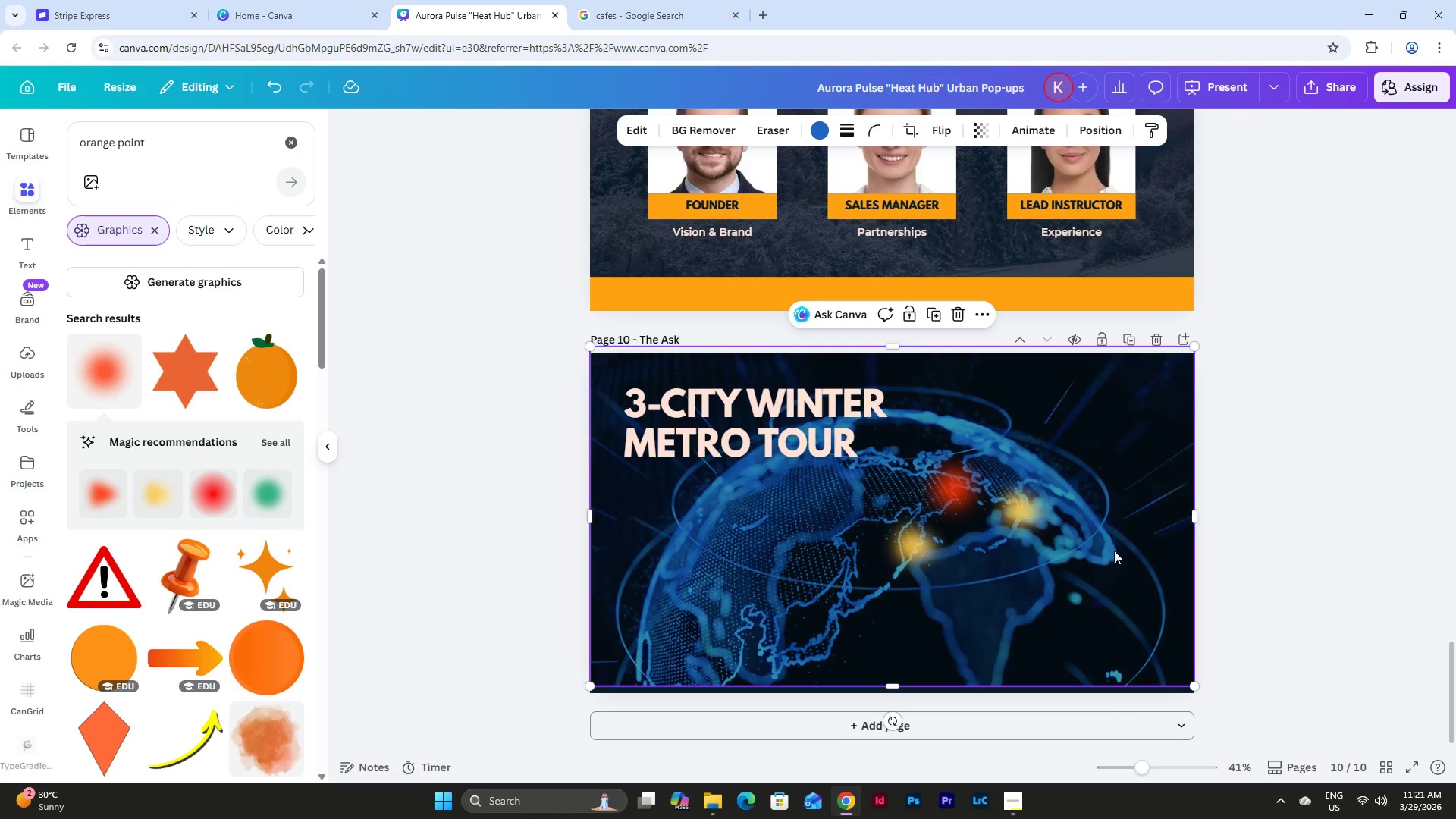 
left_click_drag(start_coordinate=[1114, 551], to_coordinate=[1112, 560])
 